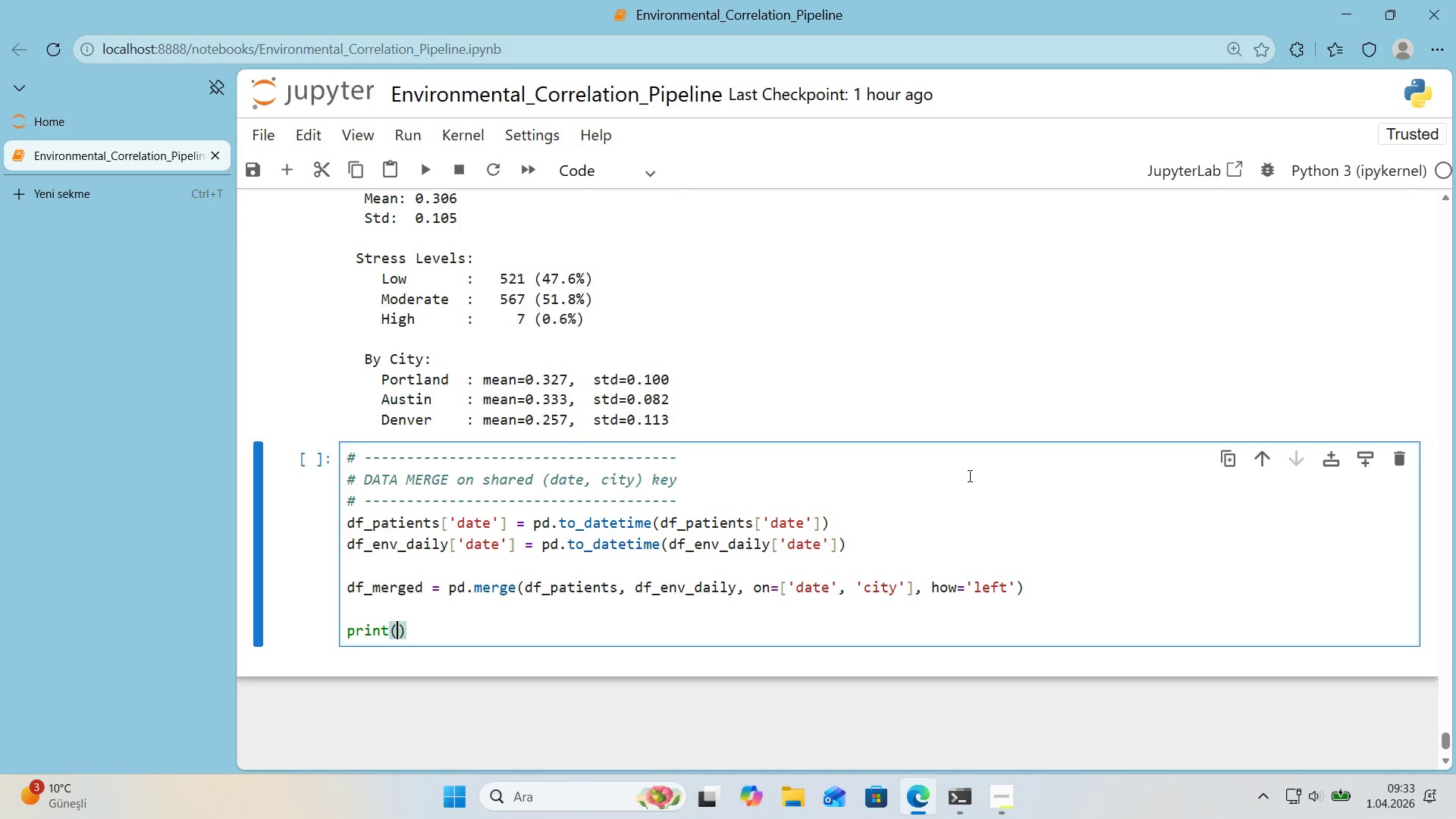 
key(F)
 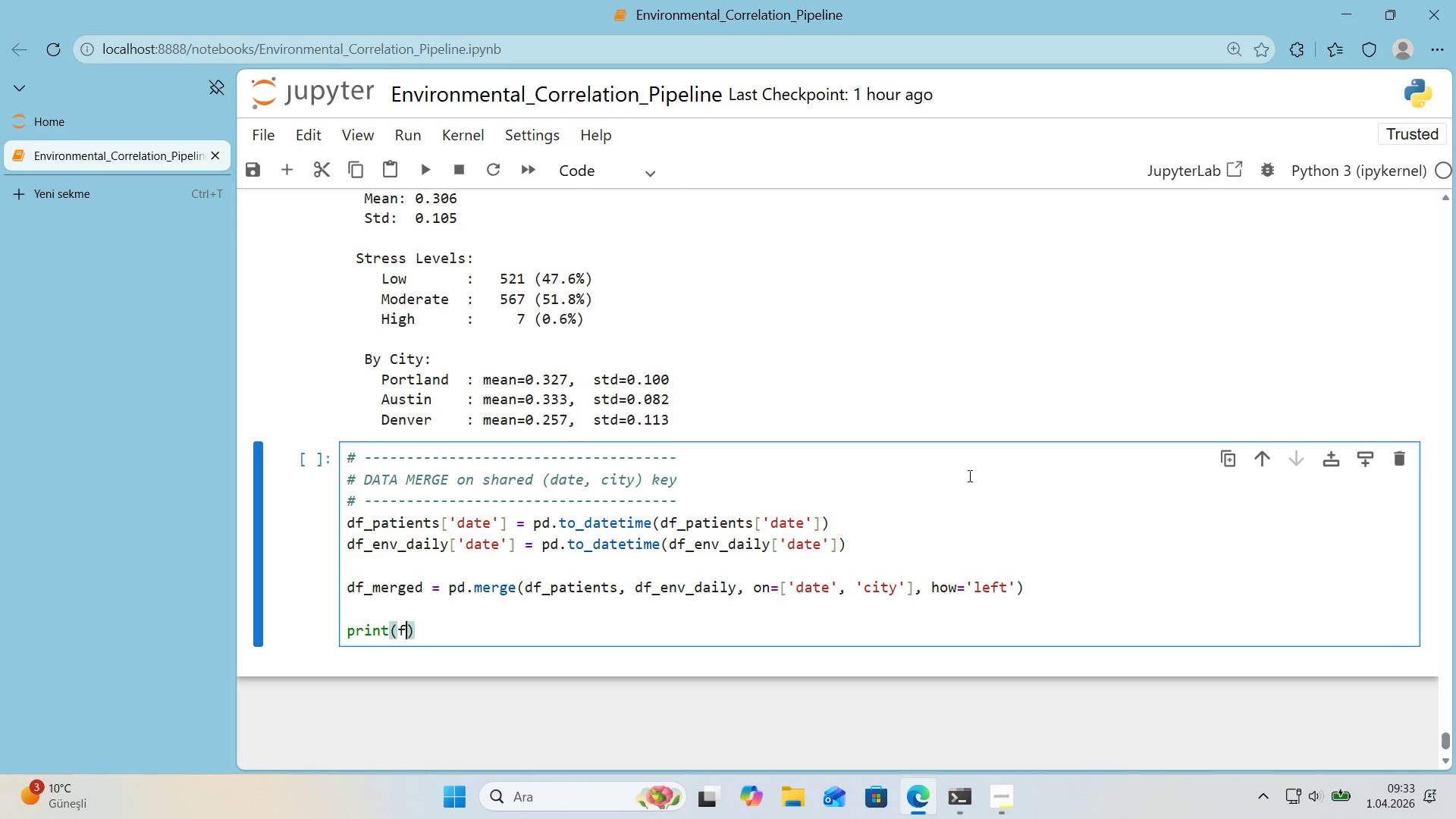 
key(Backquote)
 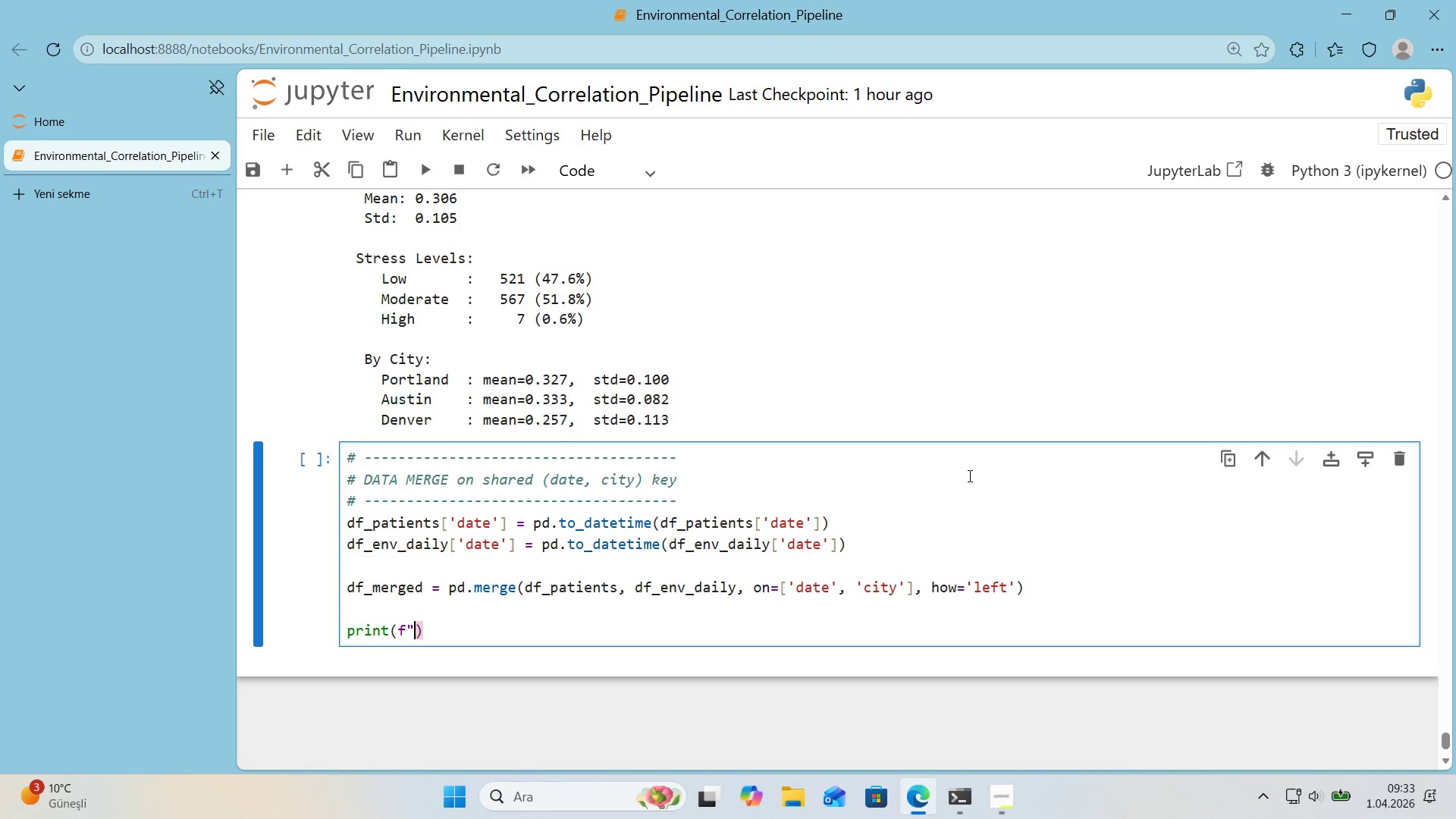 
key(Backquote)
 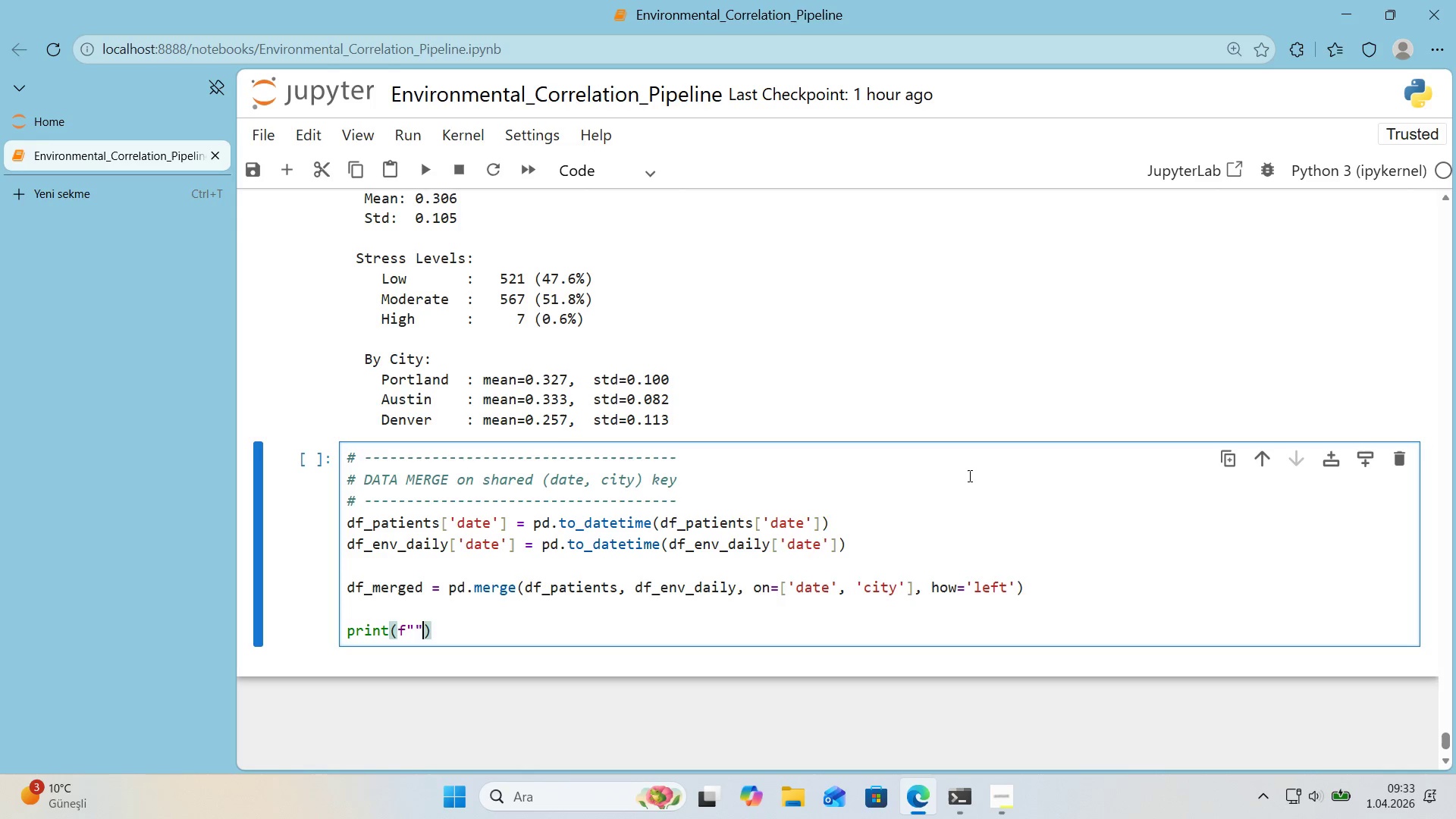 
key(ArrowLeft)
 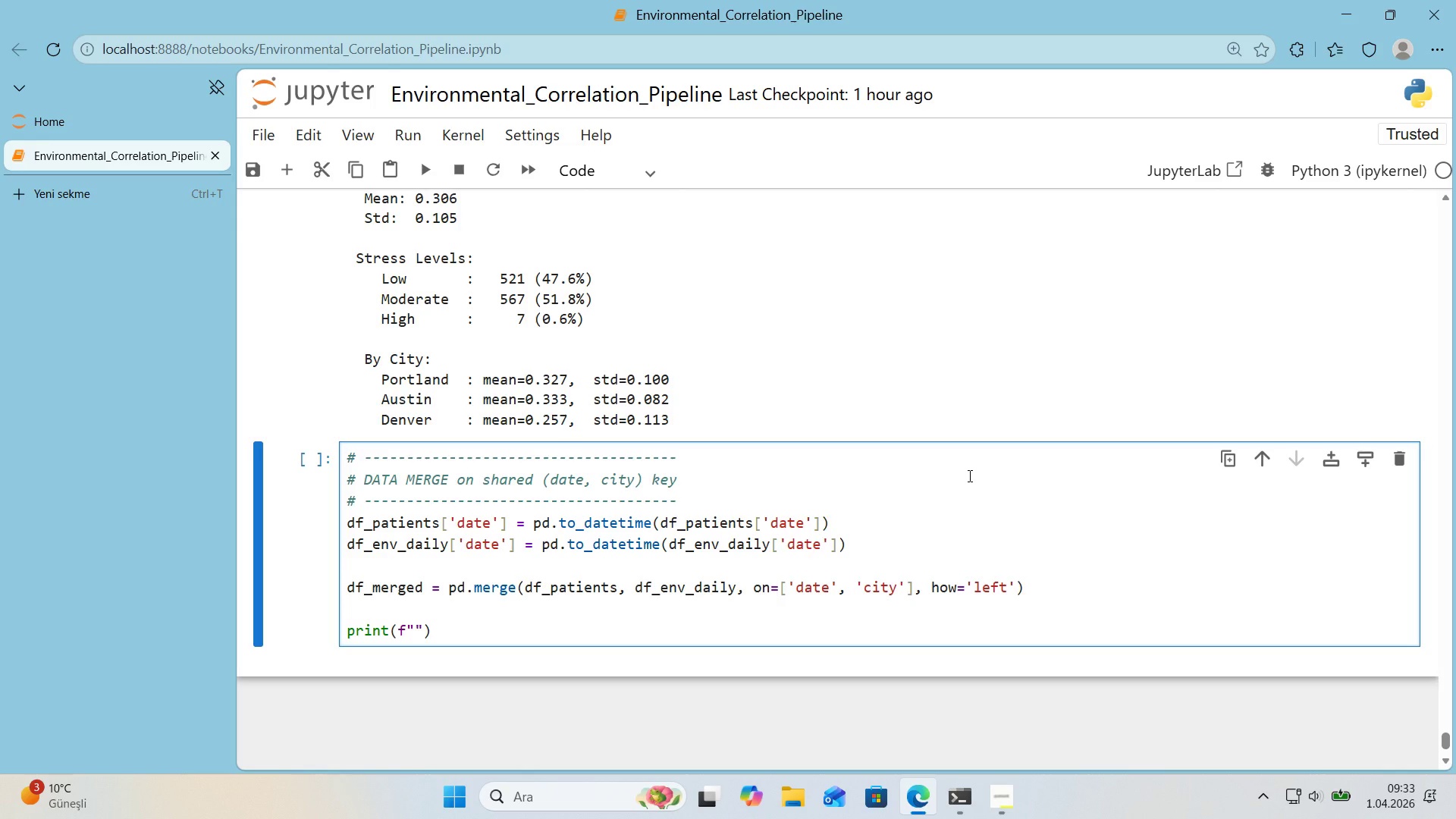 
type(Merge Complete>)
 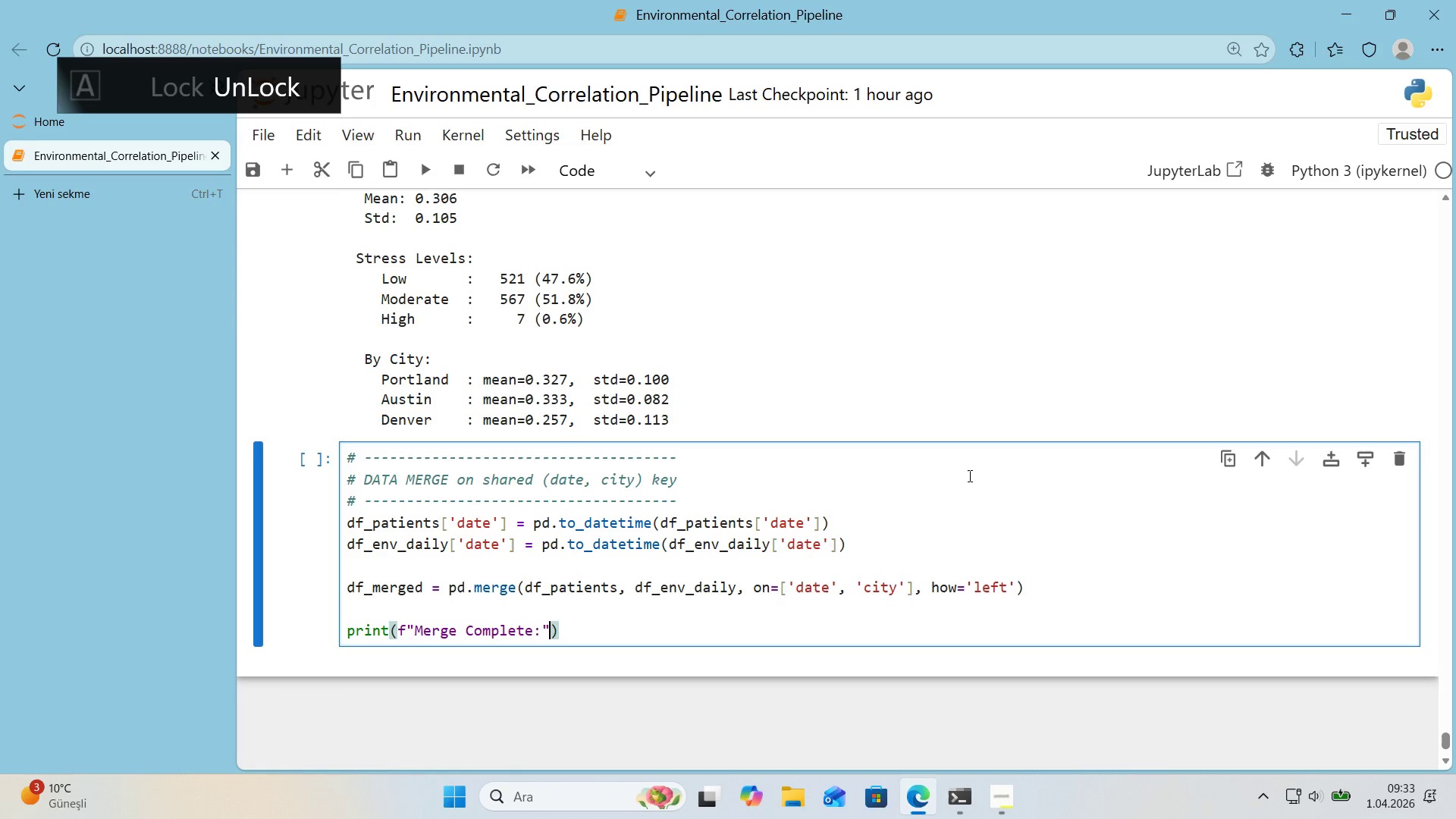 
 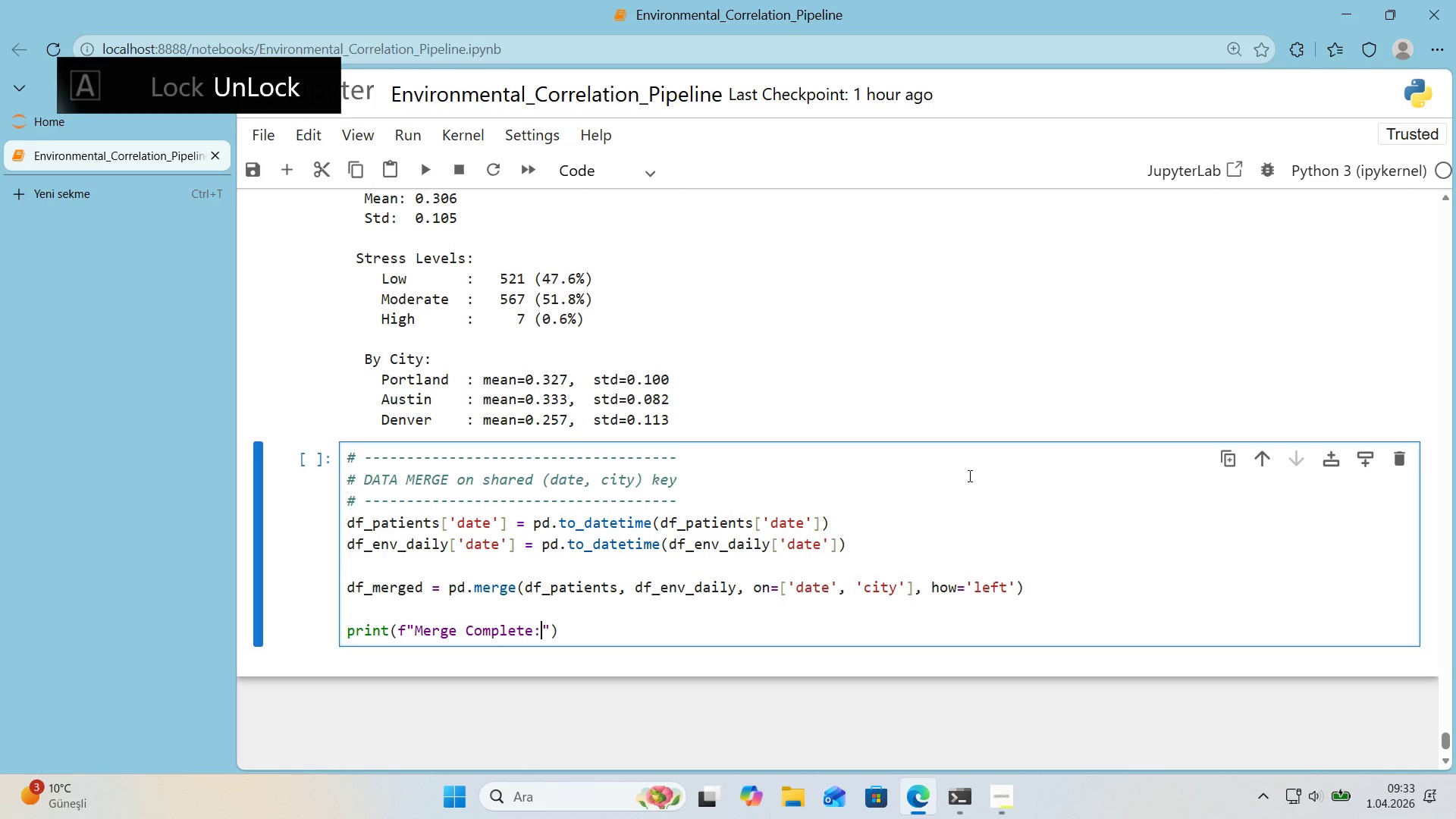 
key(ArrowRight)
 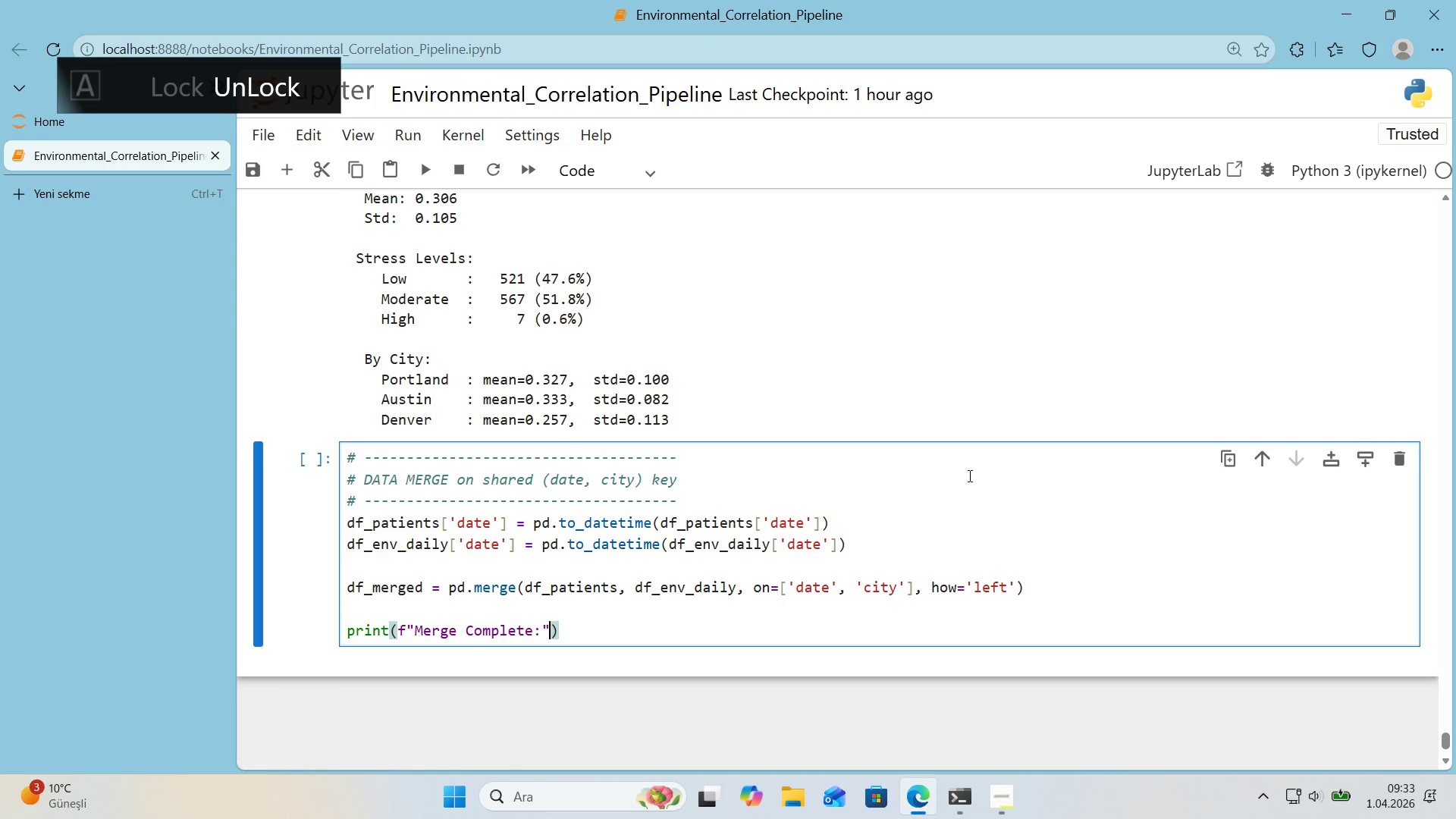 
key(ArrowRight)
 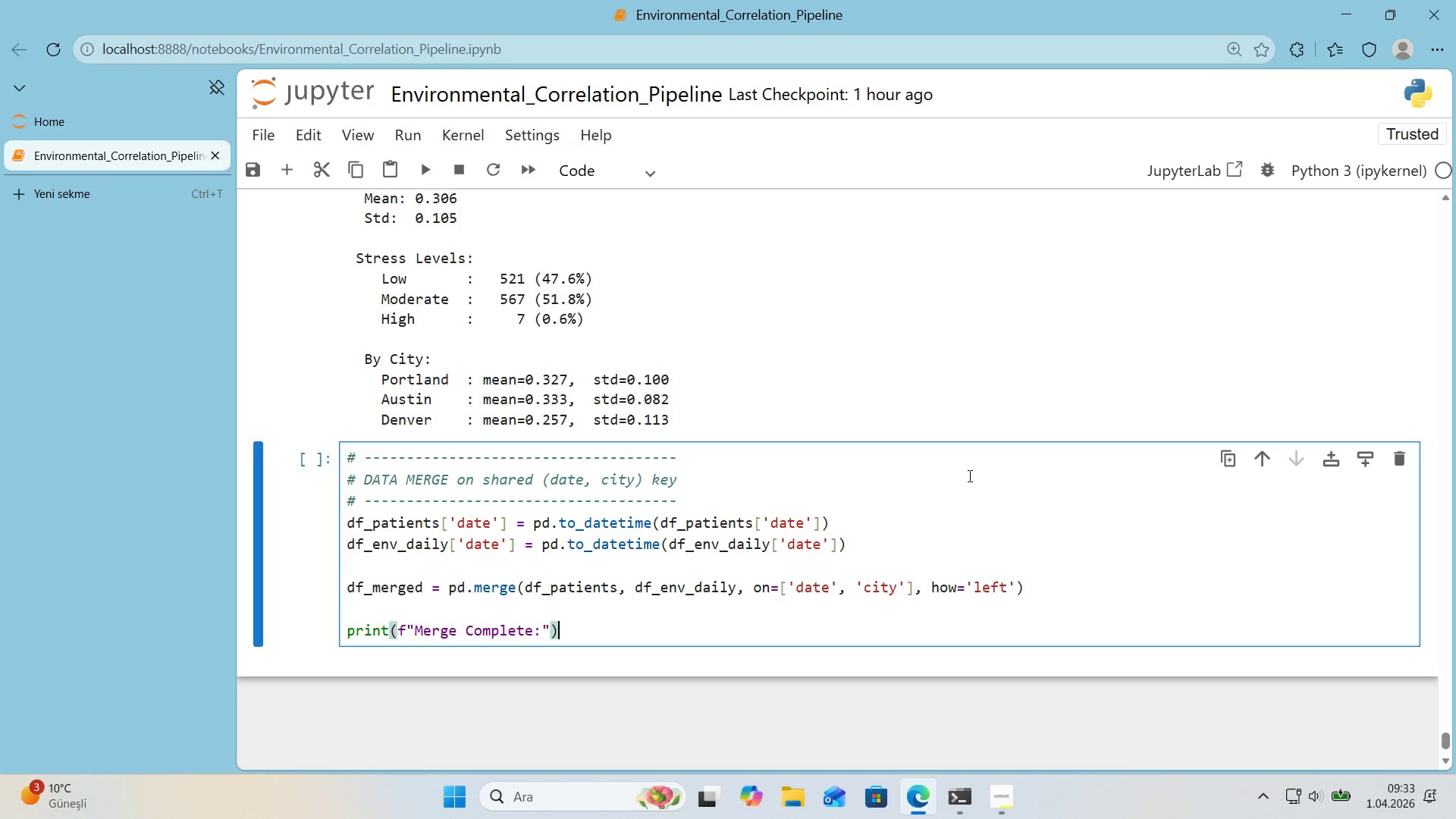 
key(Enter)
 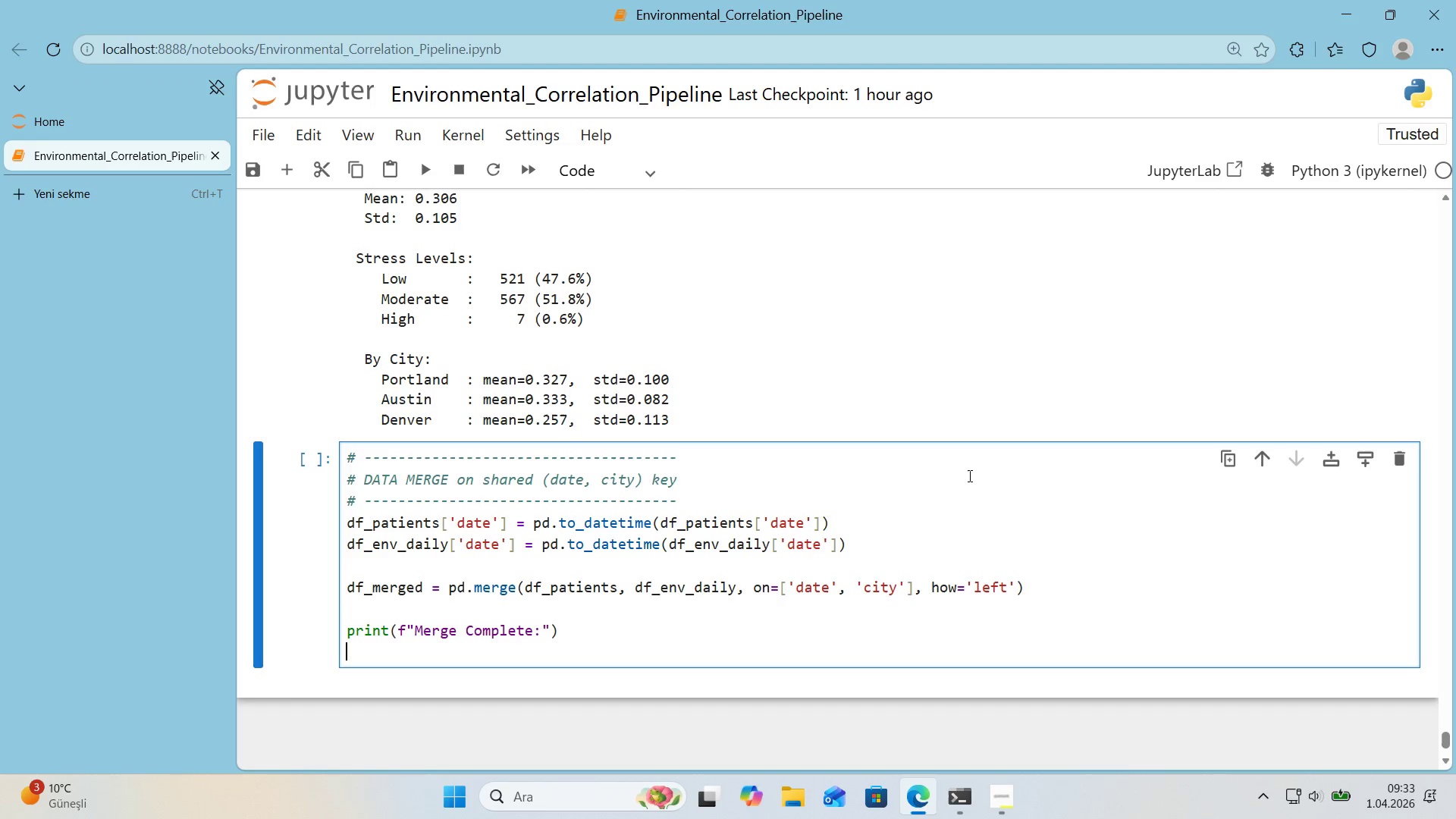 
type(pr'nt*()
 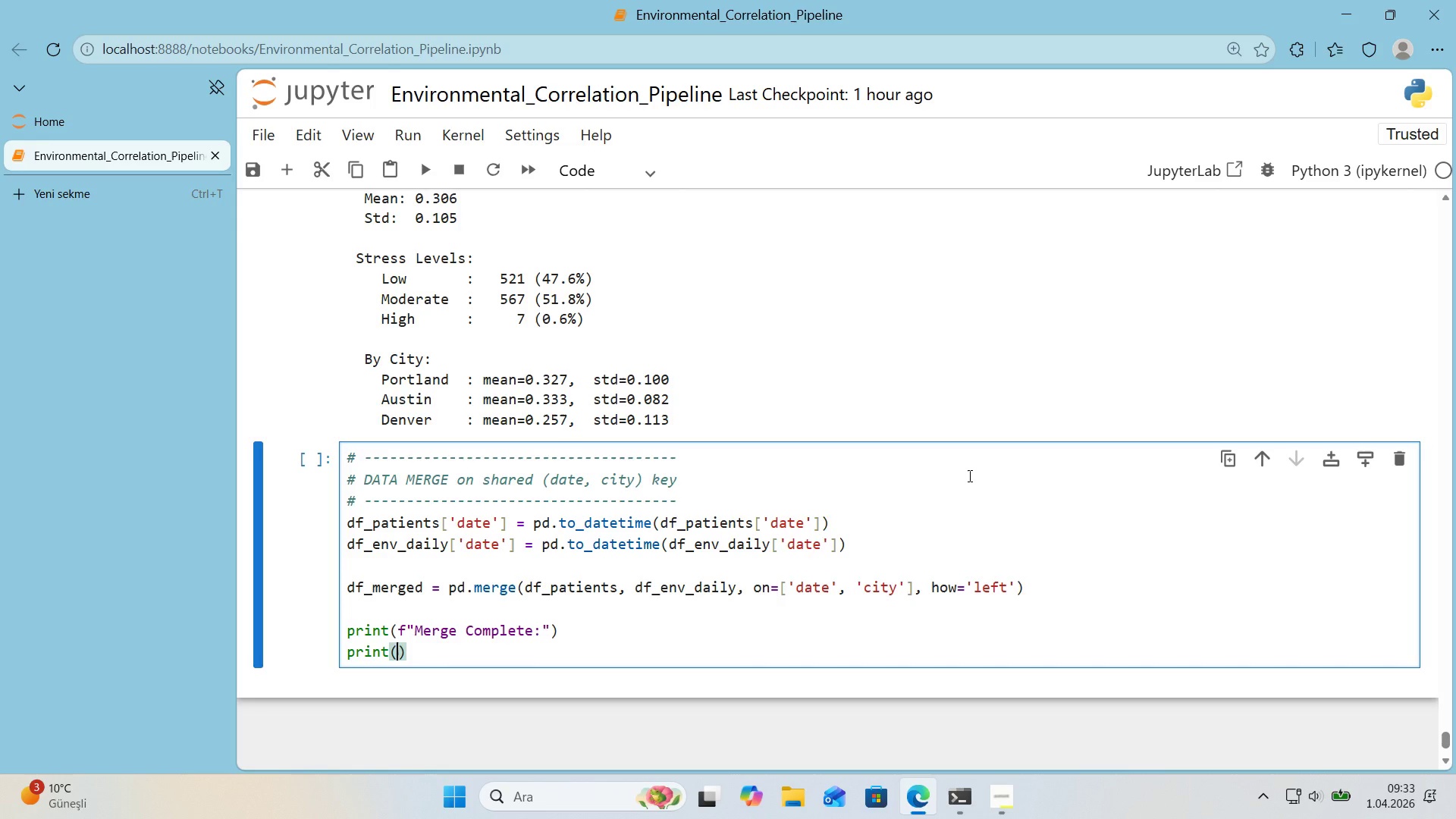 
 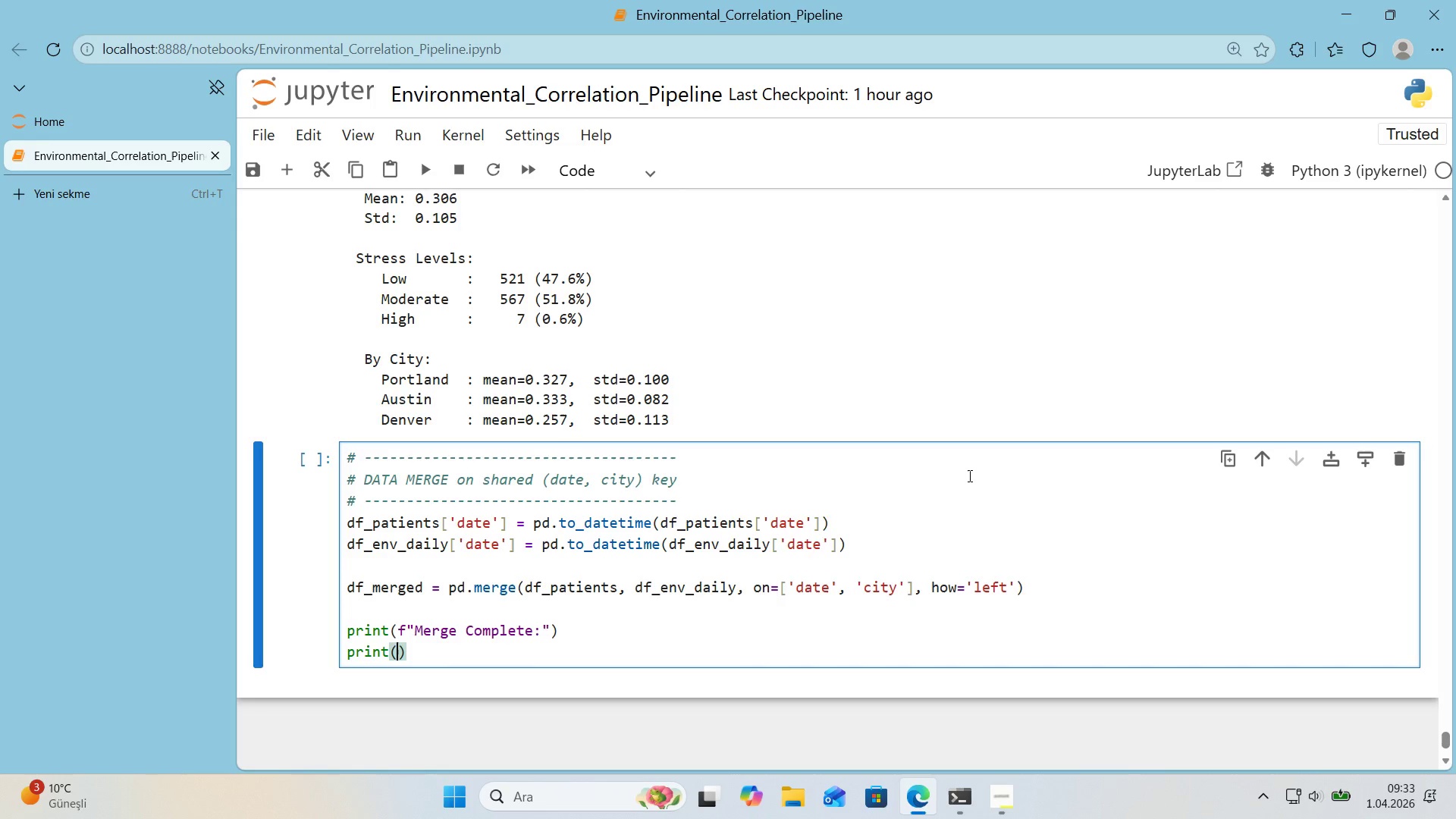 
key(ArrowLeft)
 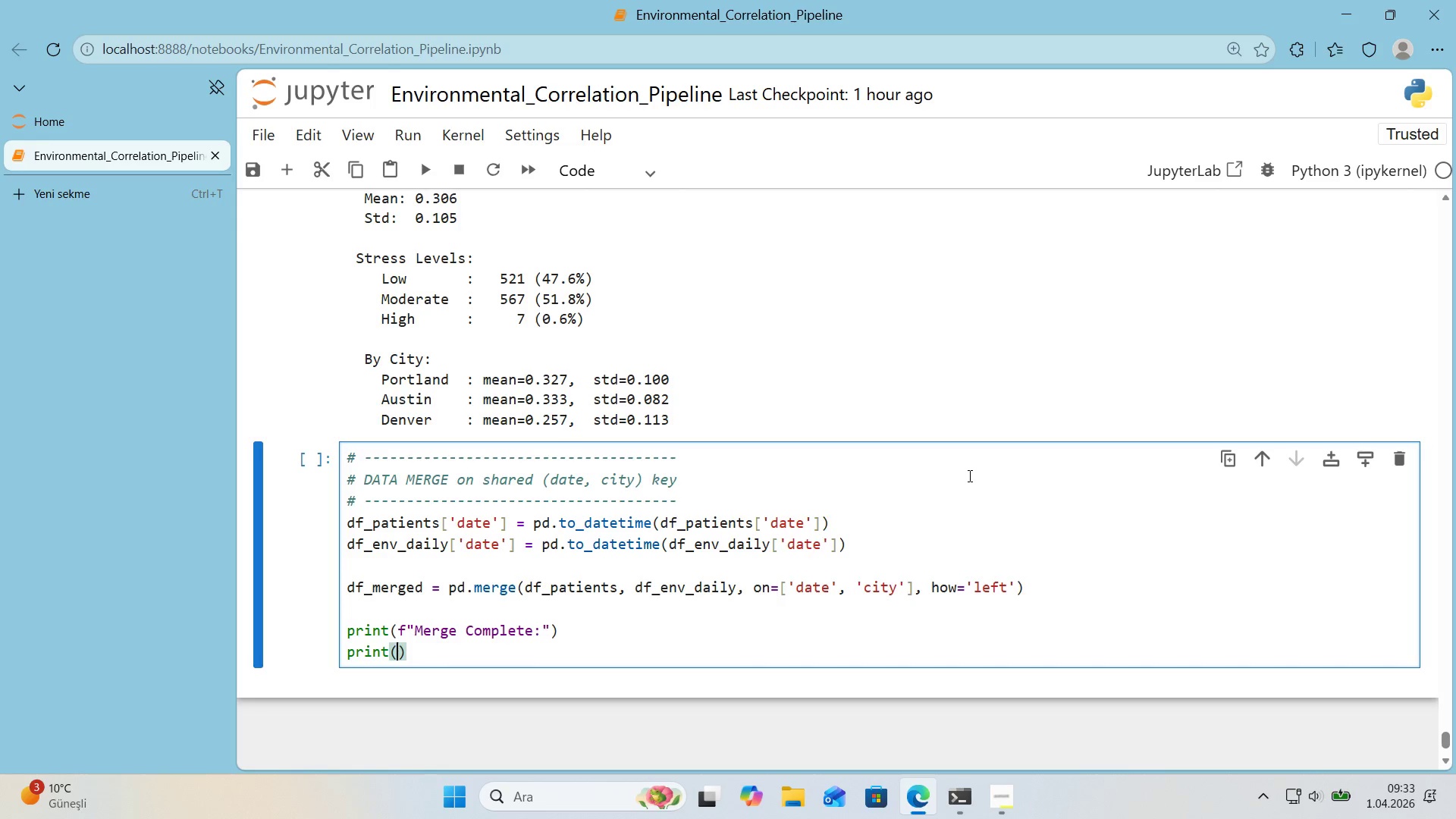 
key(F)
 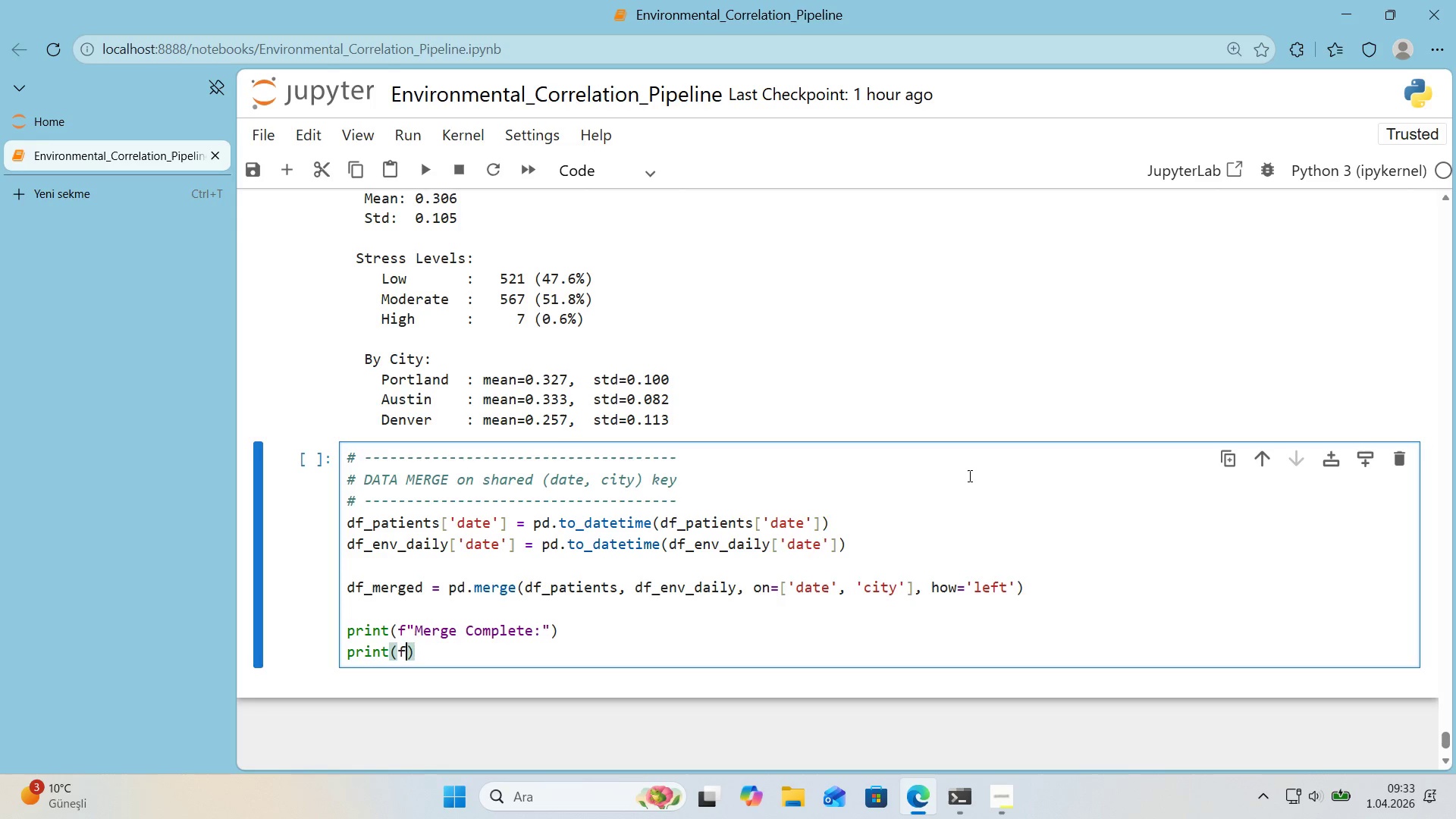 
key(Backquote)
 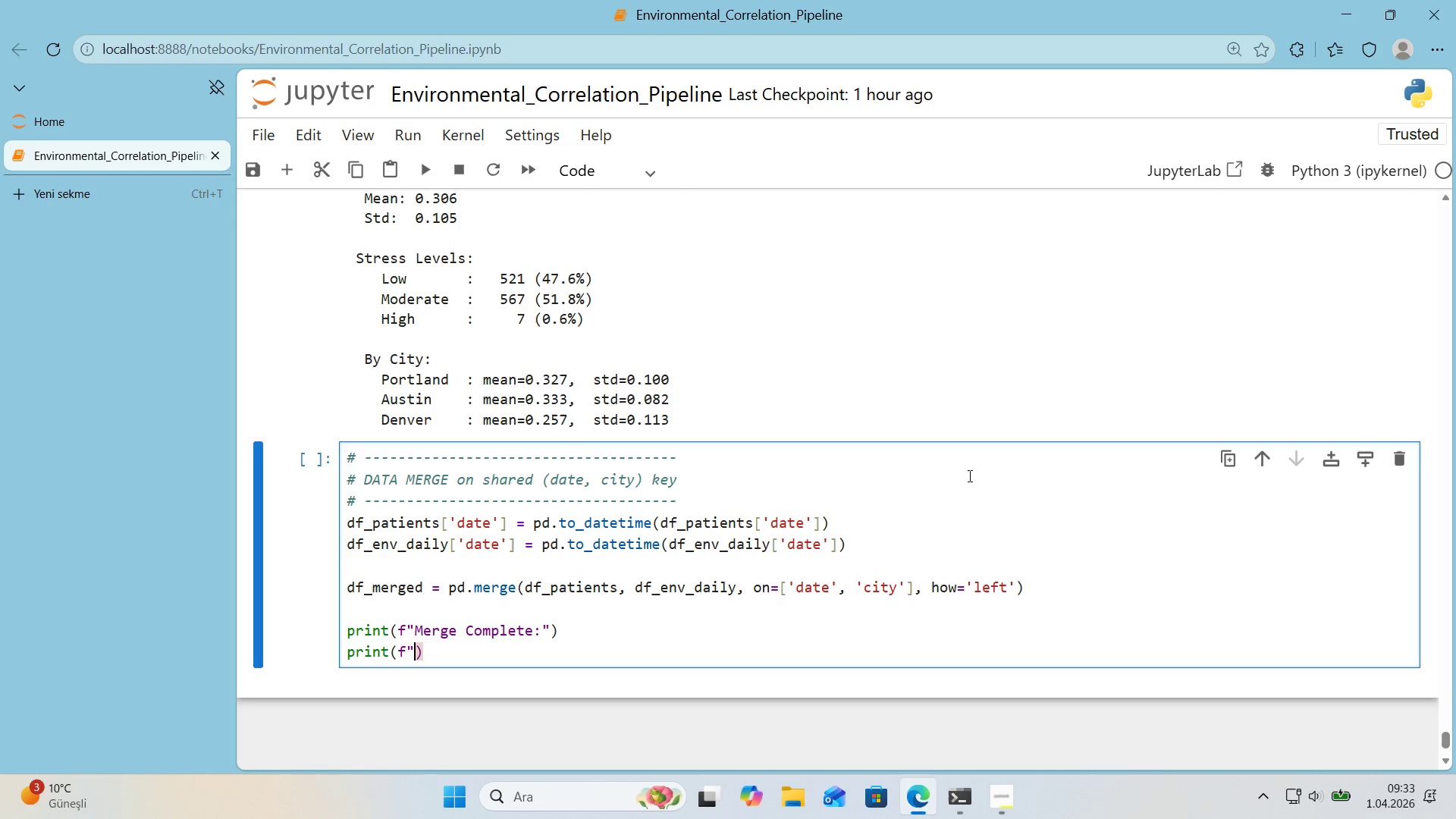 
key(Backquote)
 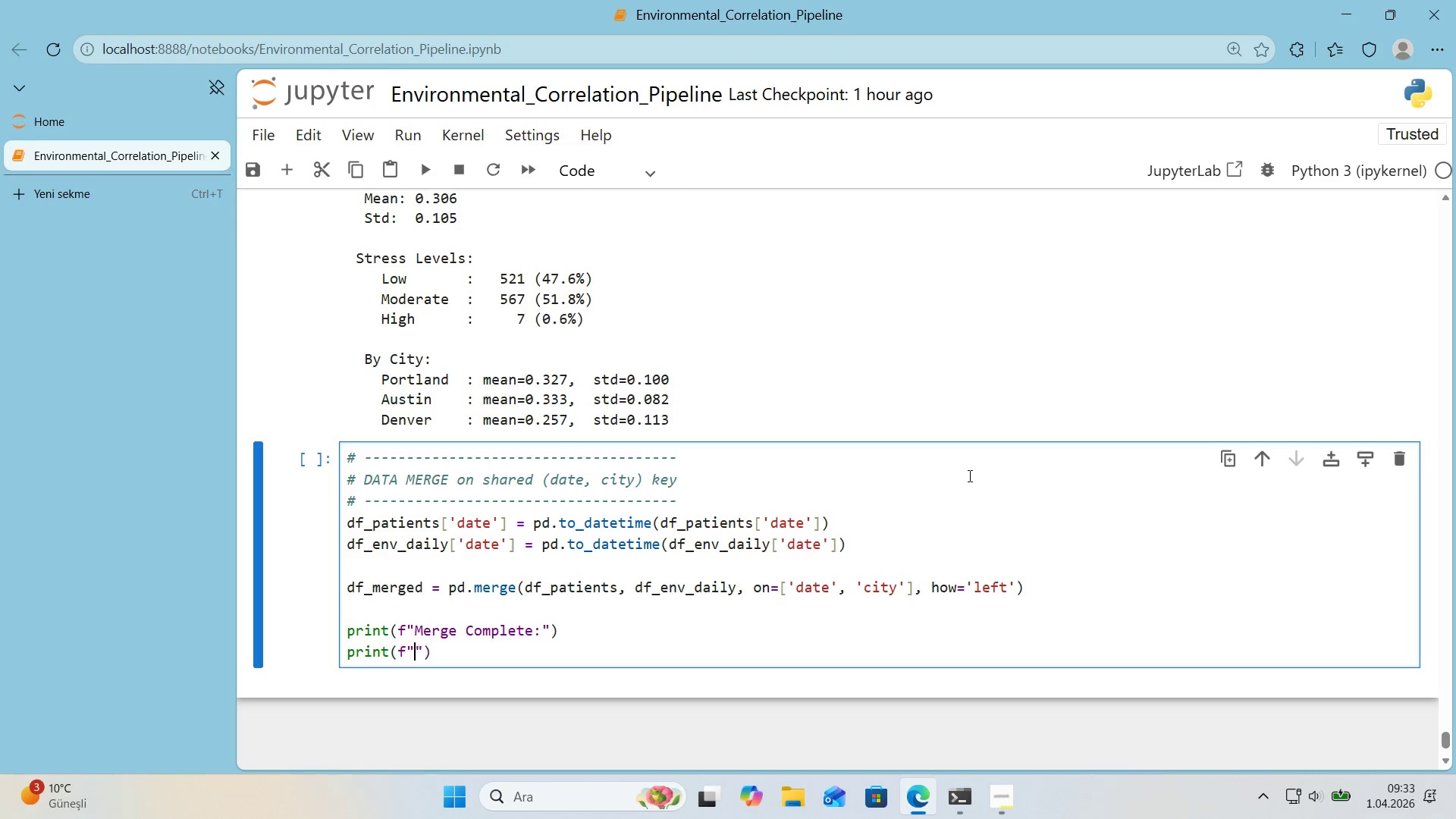 
key(ArrowLeft)
 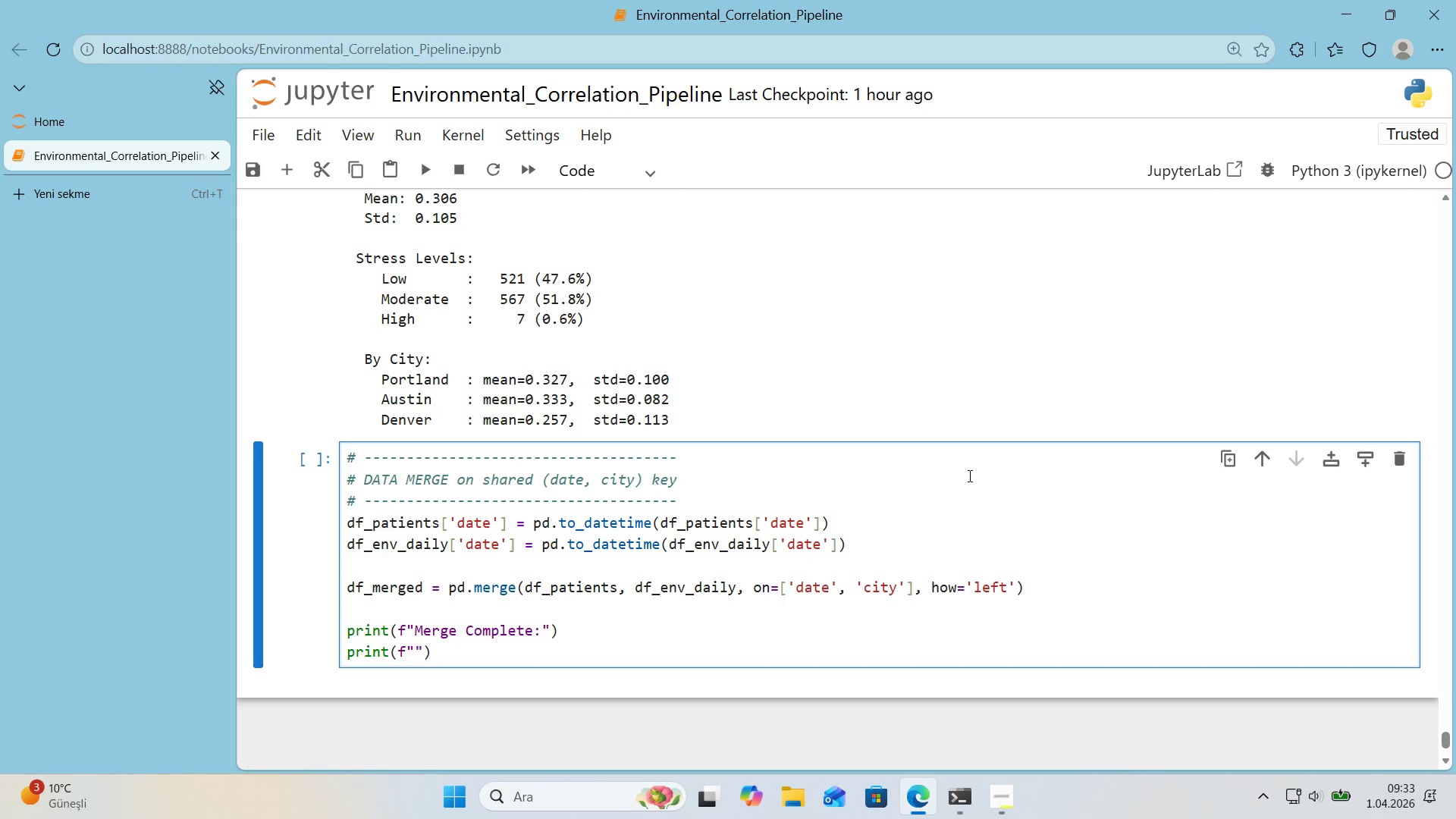 
type(  Pat'ent records> )
 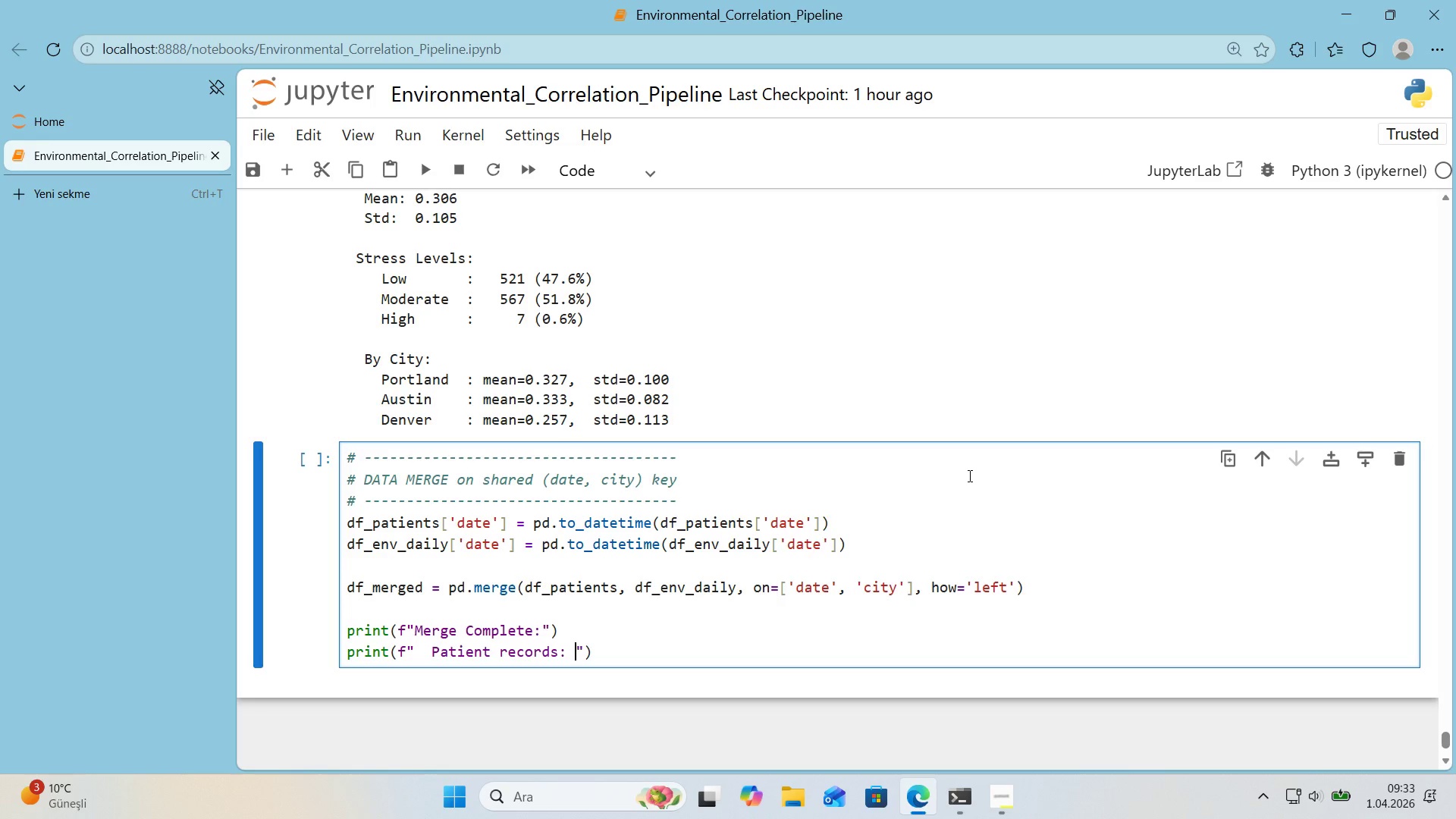 
key(Alt+Control+7)
 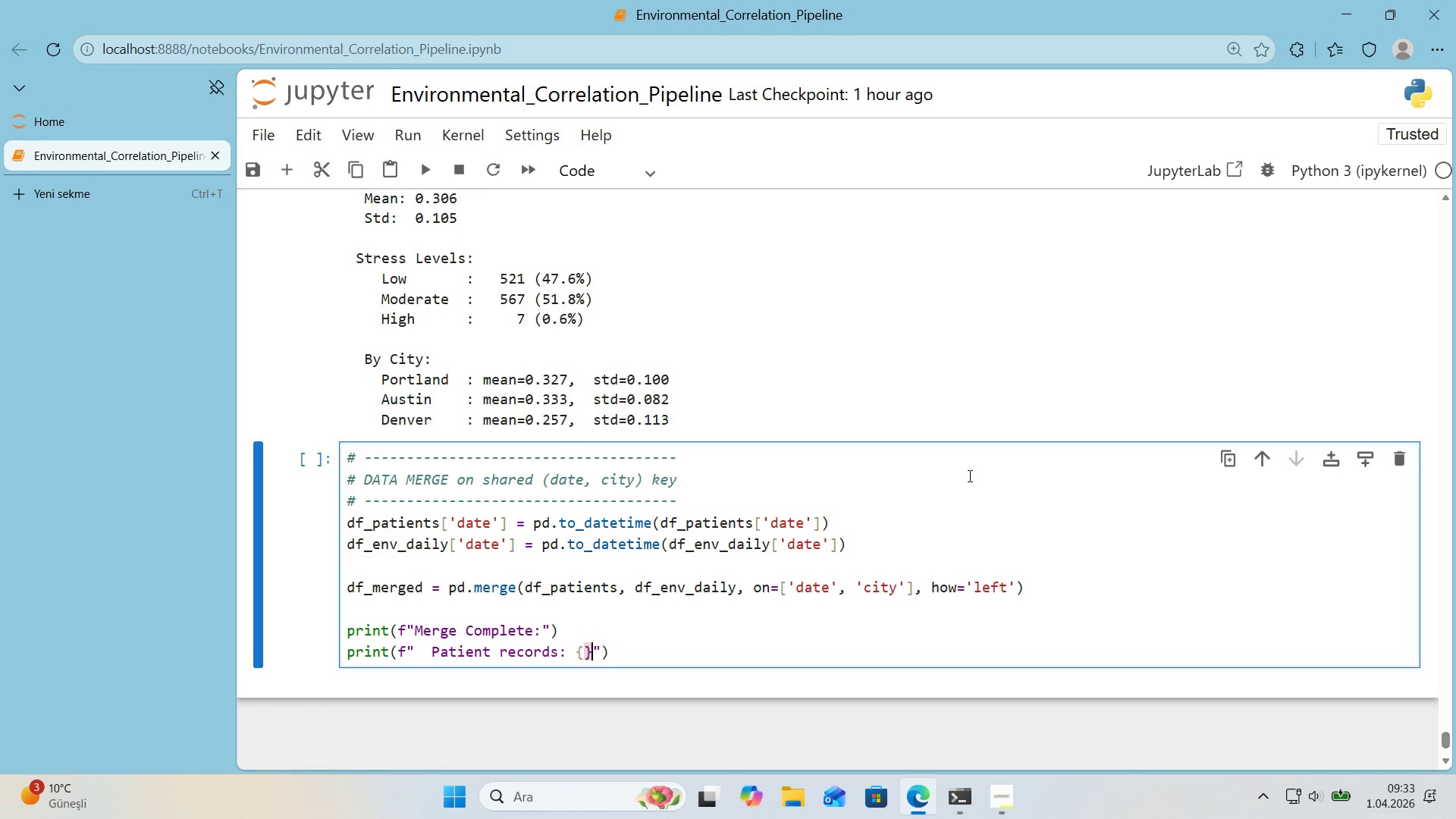 
key(Alt+Control+0)
 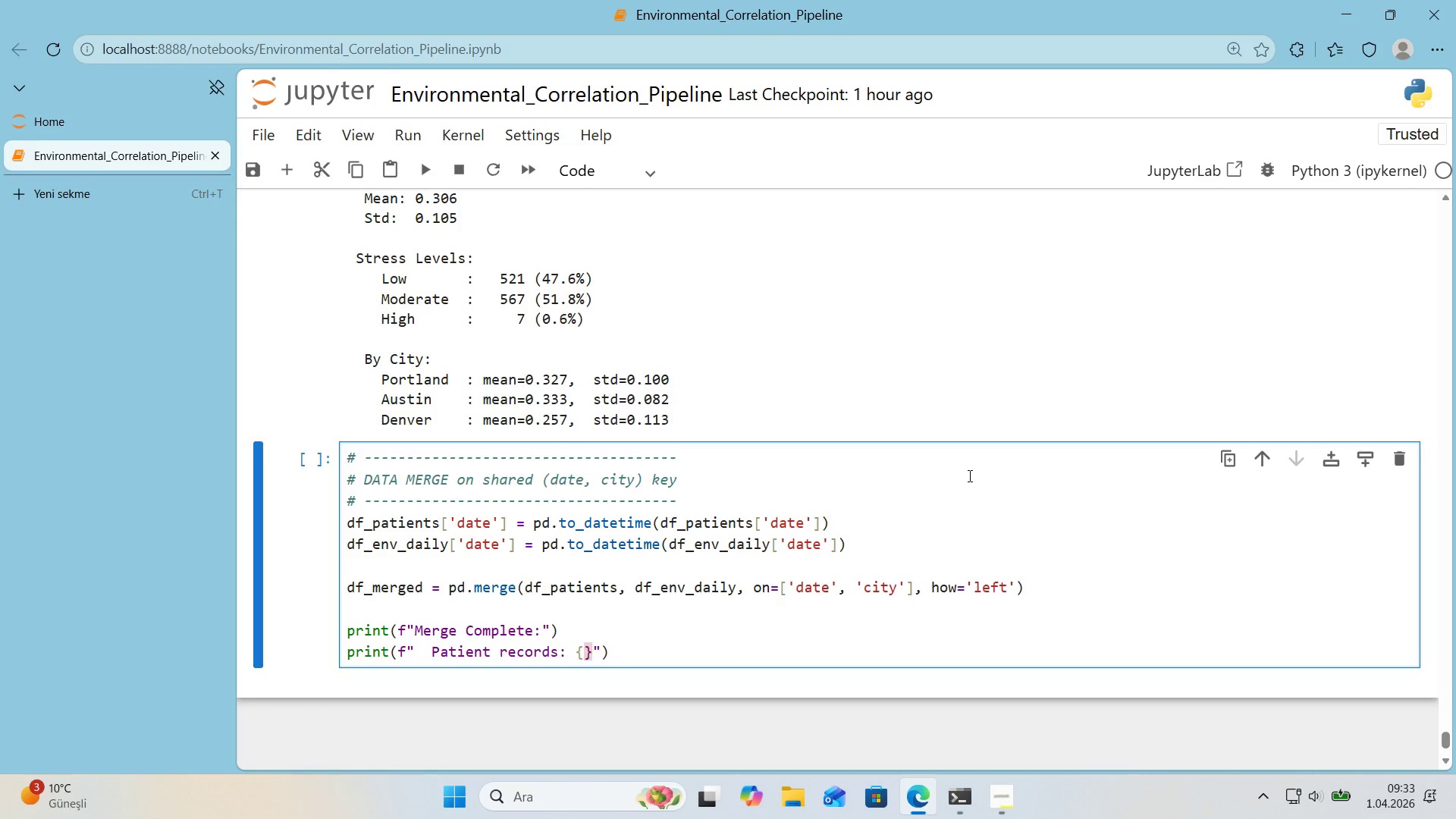 
key(ArrowLeft)
 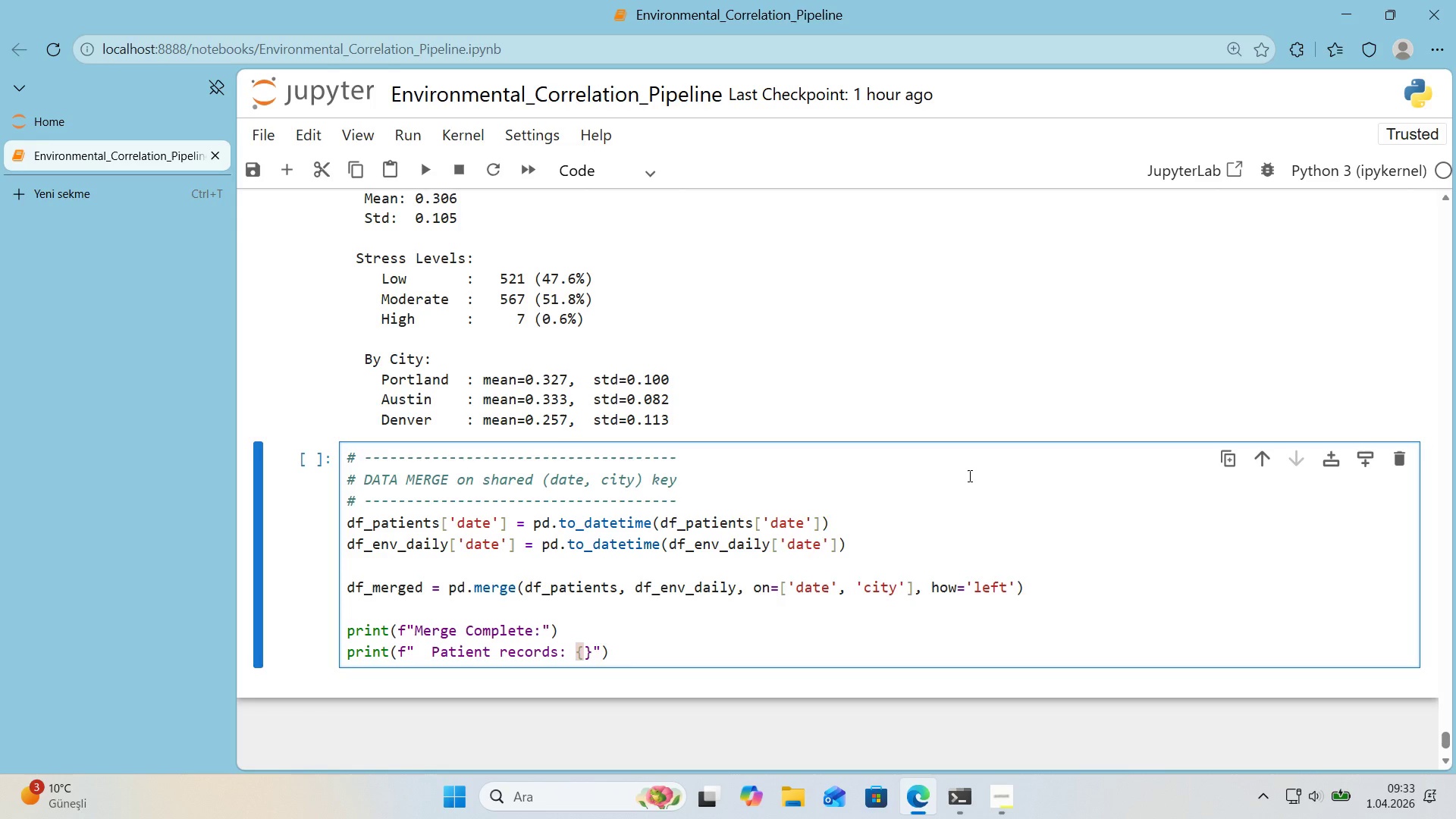 
type(len*()
 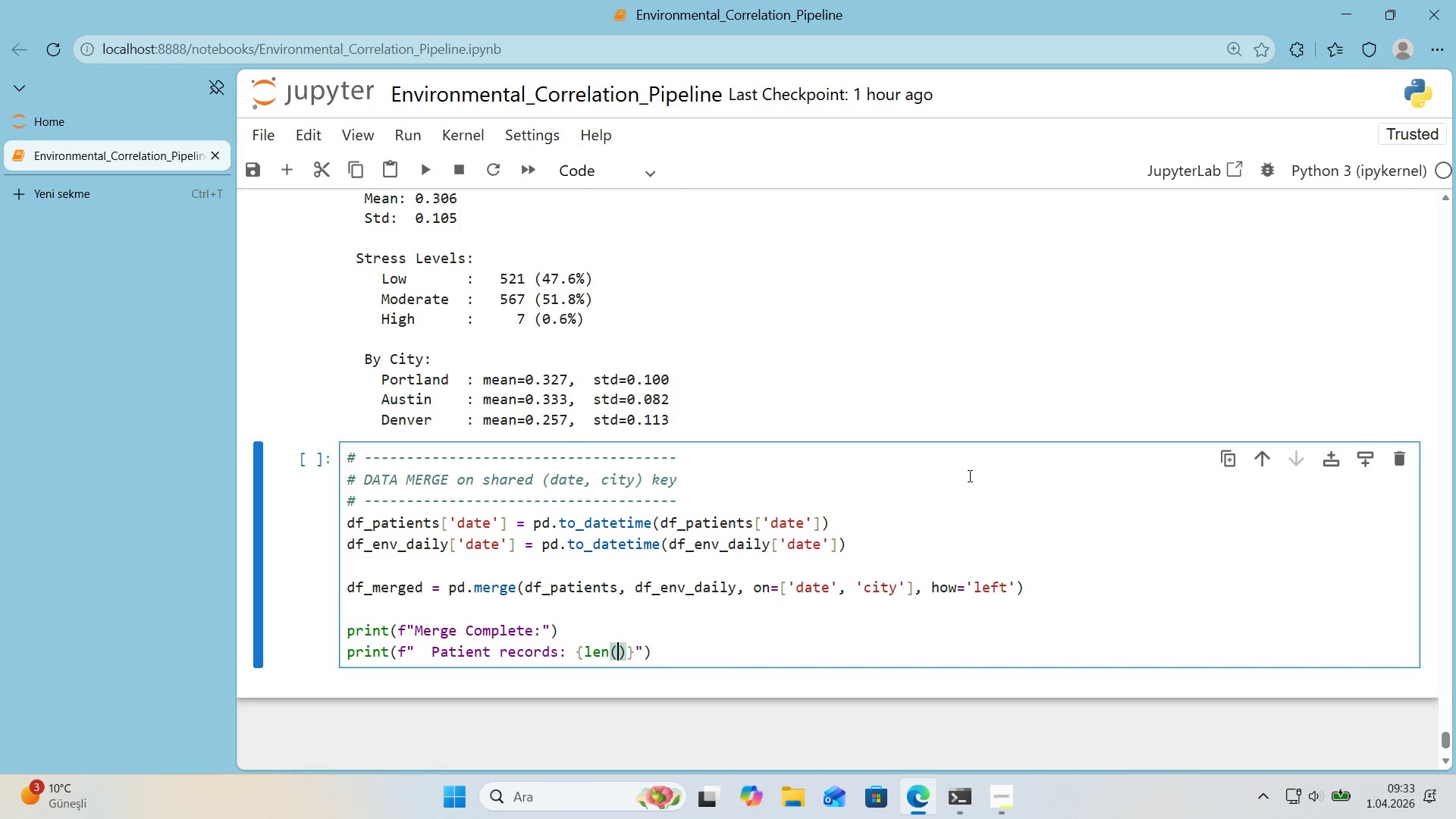 
 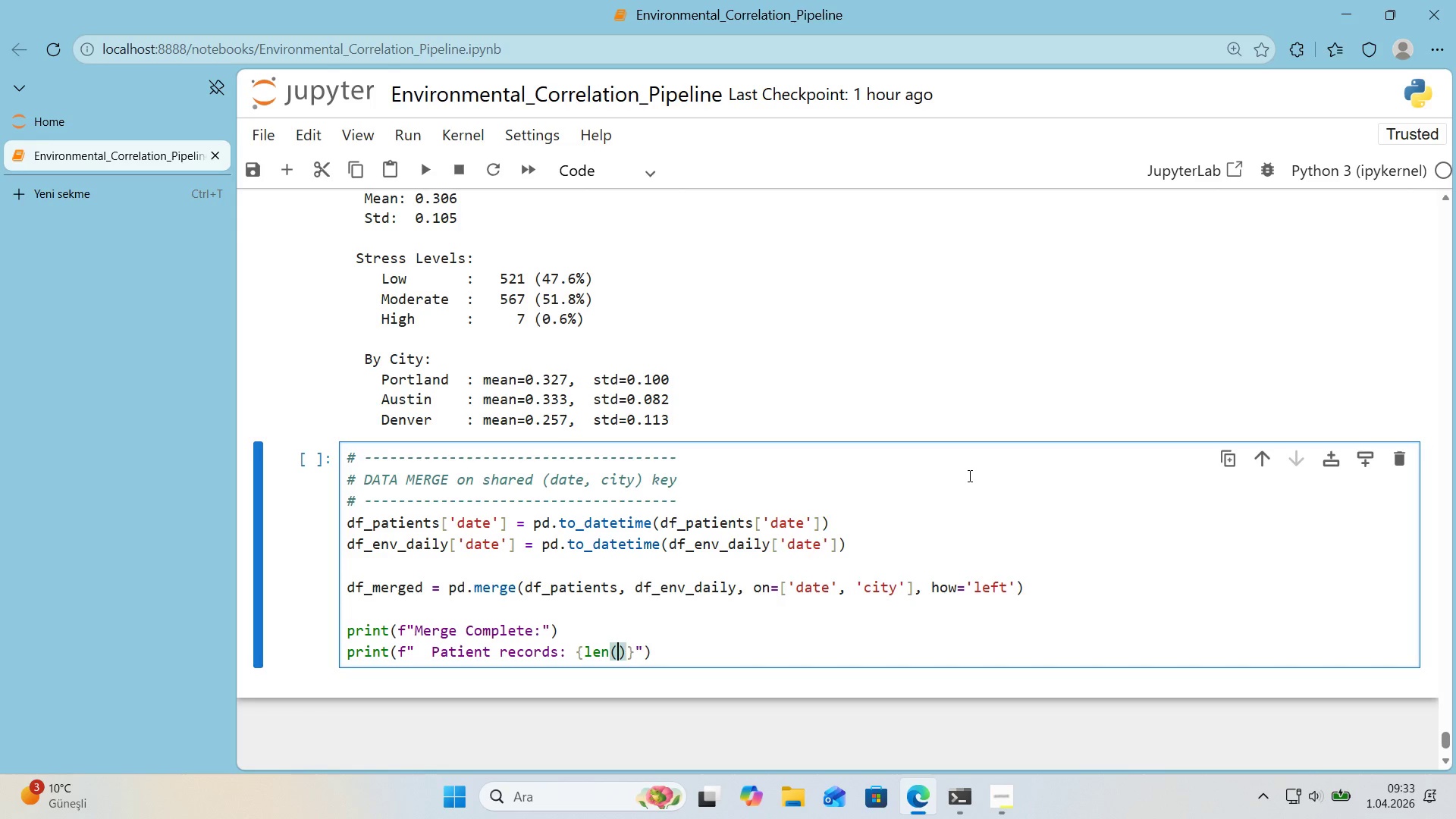 
key(ArrowLeft)
 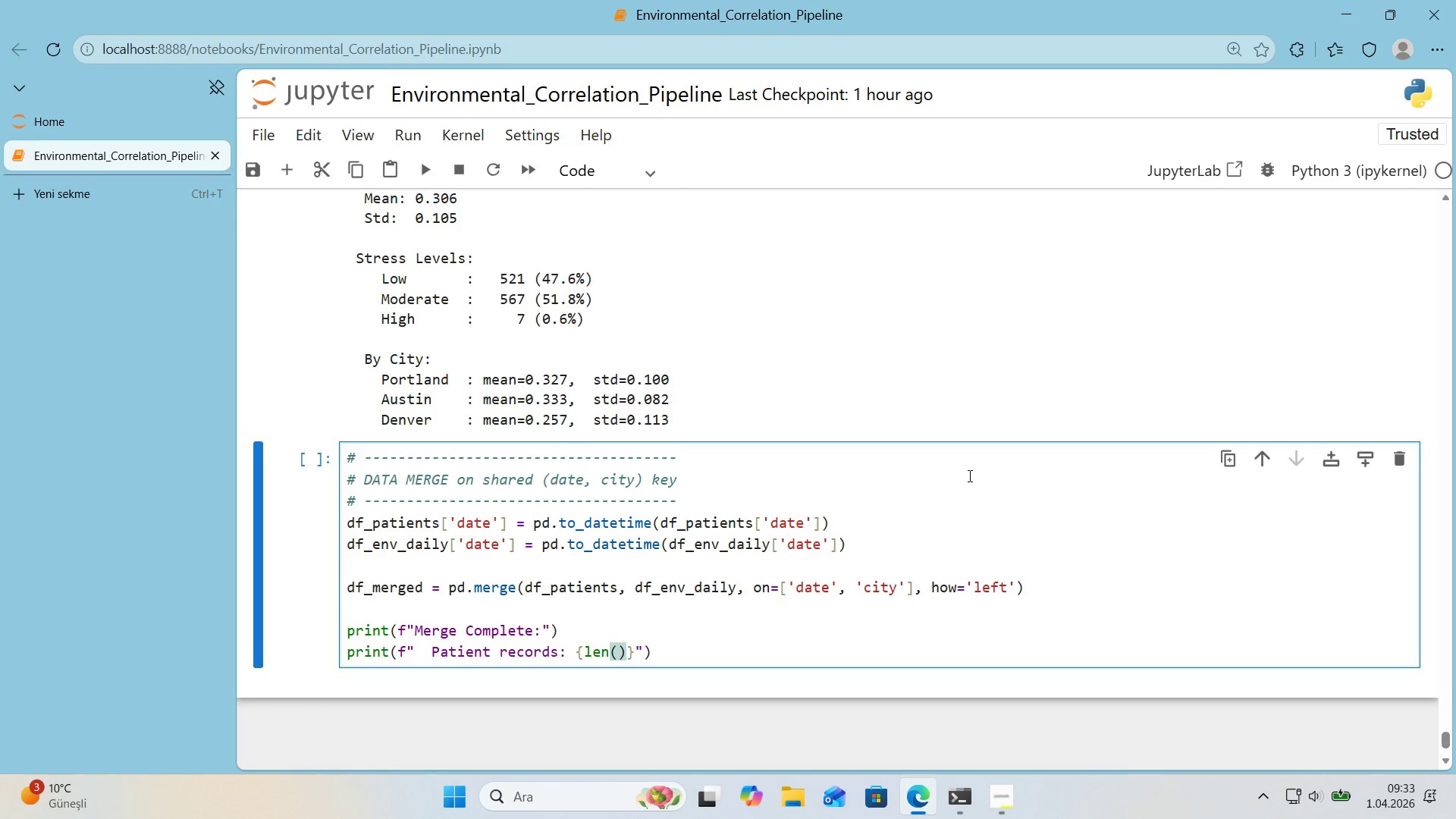 
type(df_pan)
key(Backspace)
type(t'ents)
 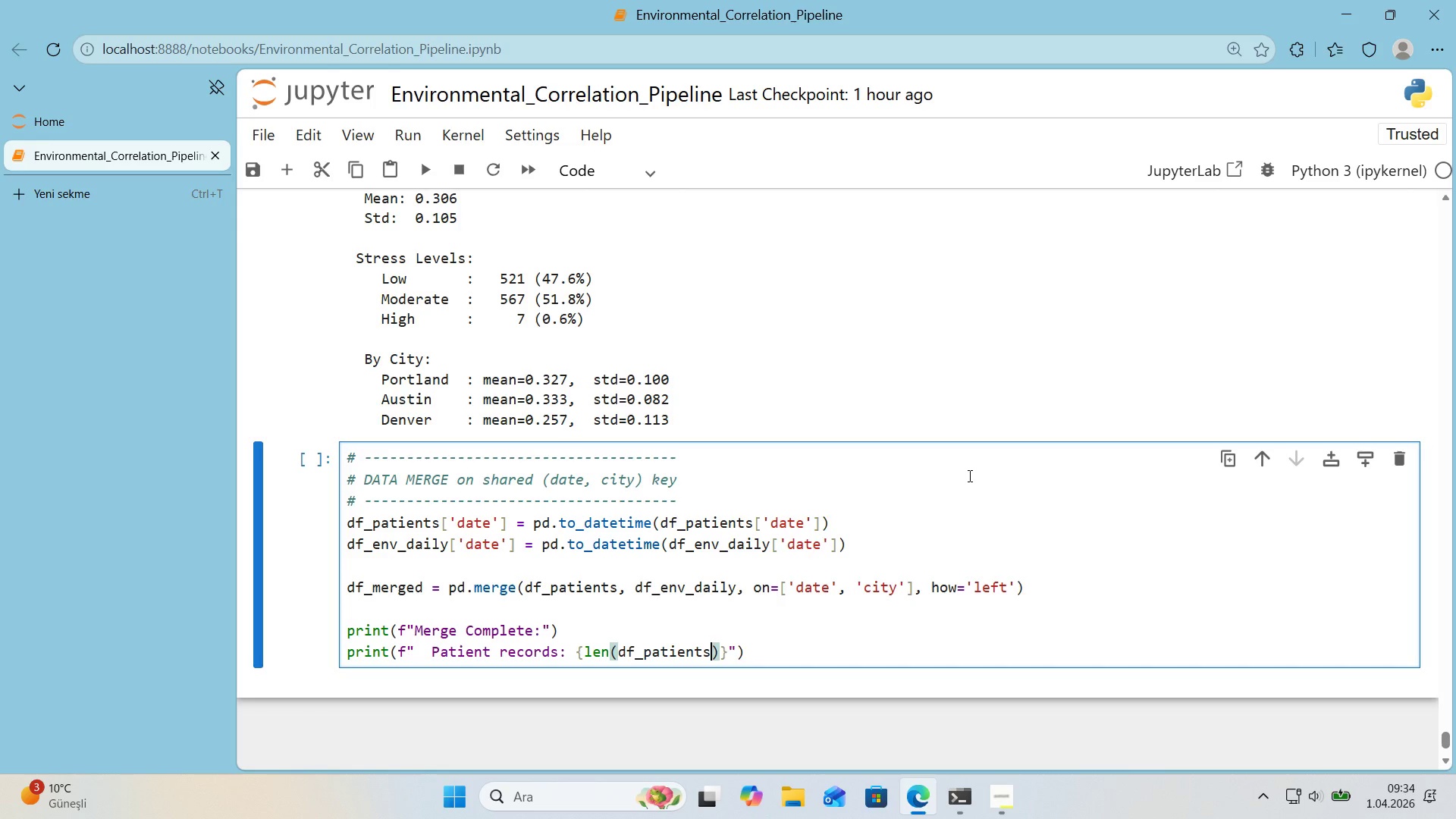 
key(ArrowRight)
 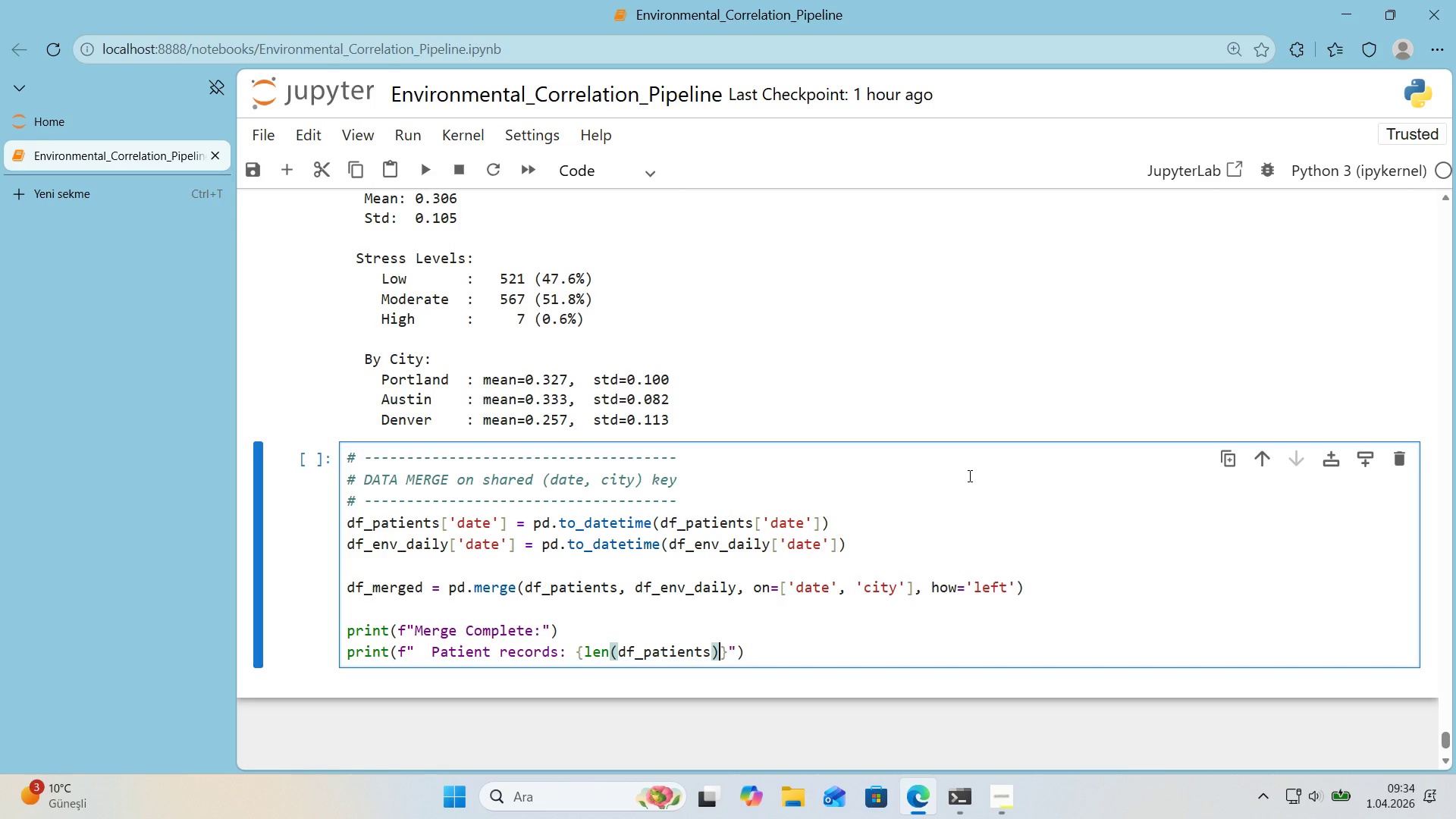 
key(ArrowRight)
 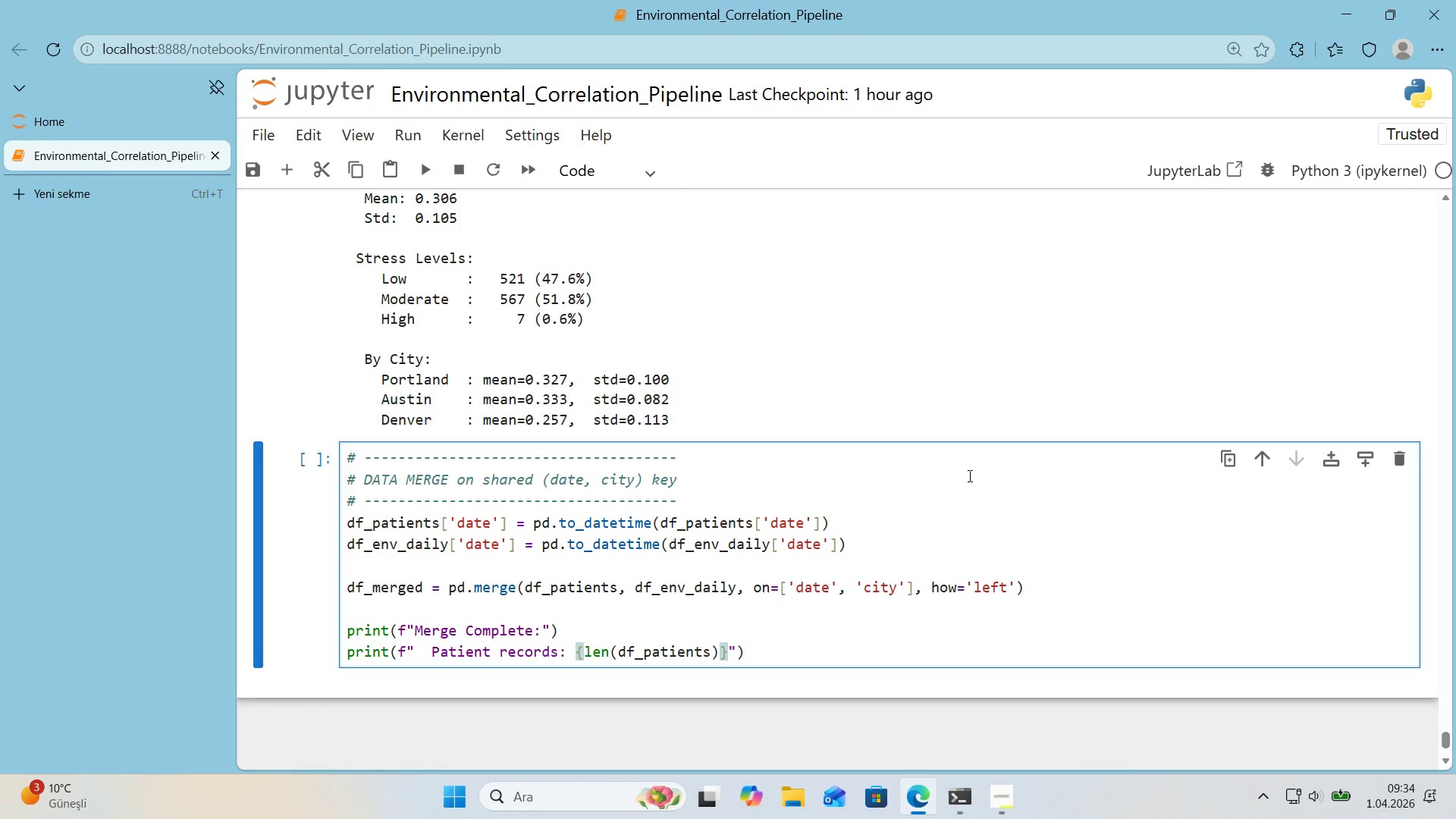 
key(ArrowRight)
 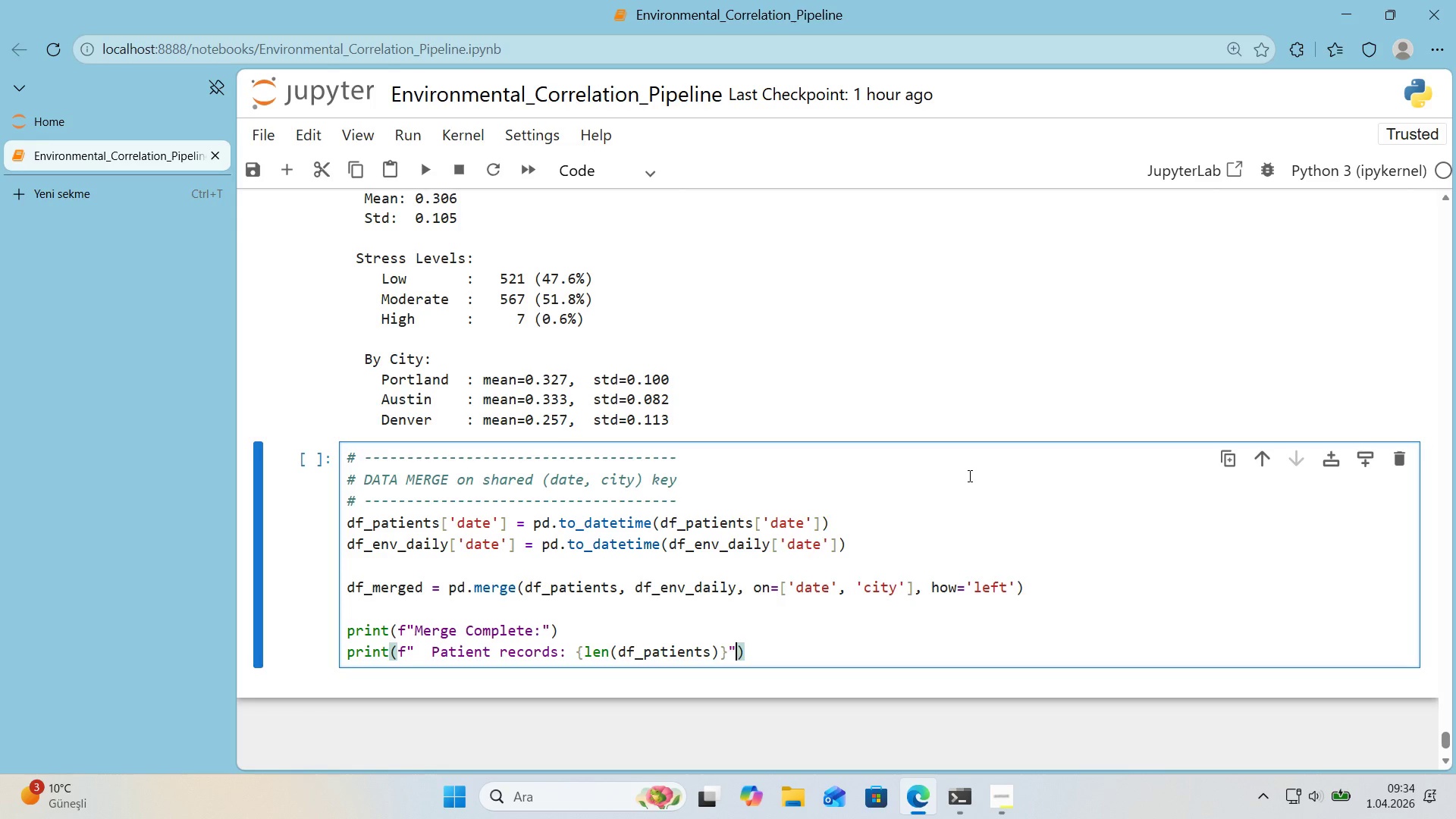 
key(ArrowRight)
 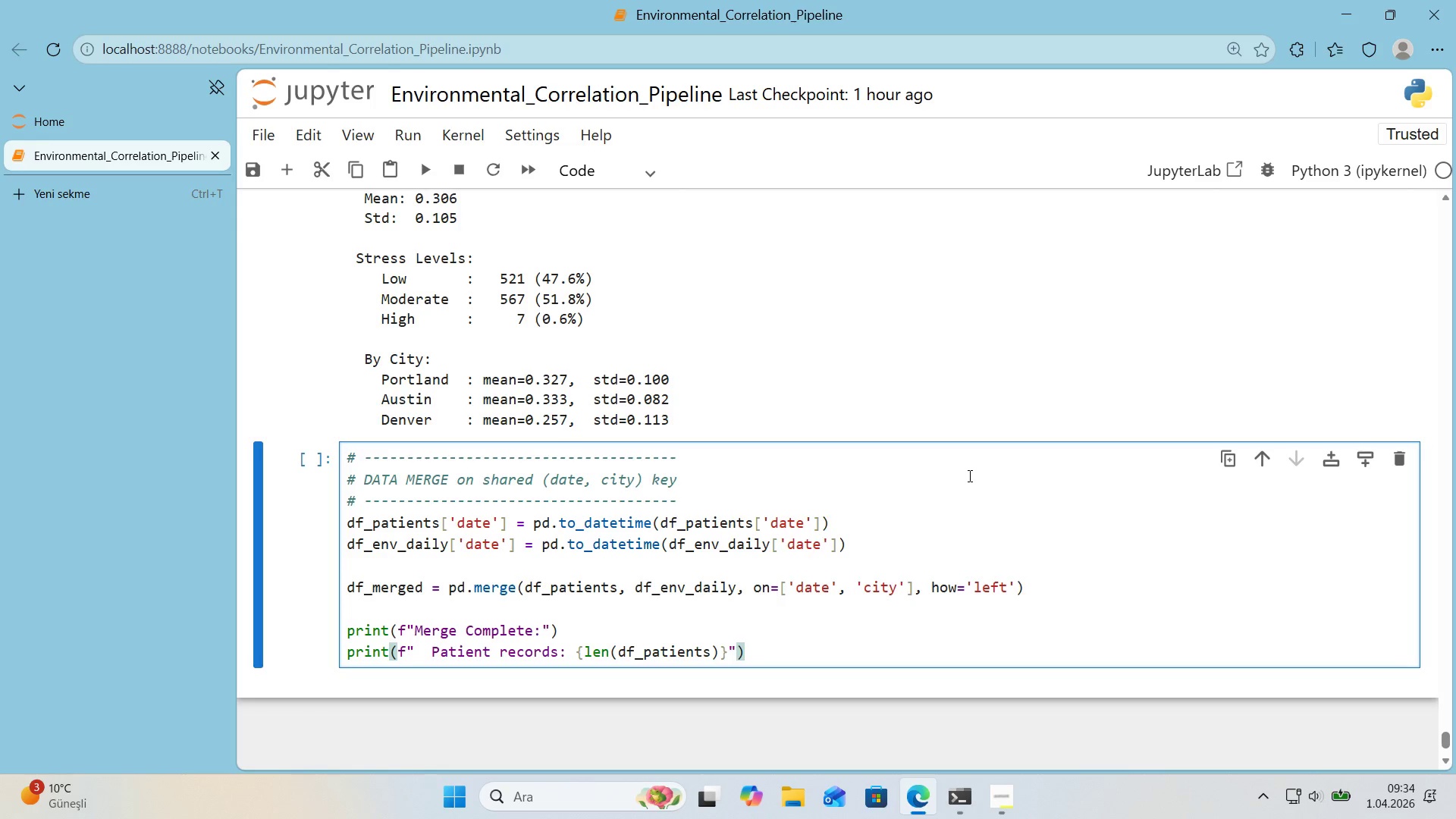 
key(Enter)
 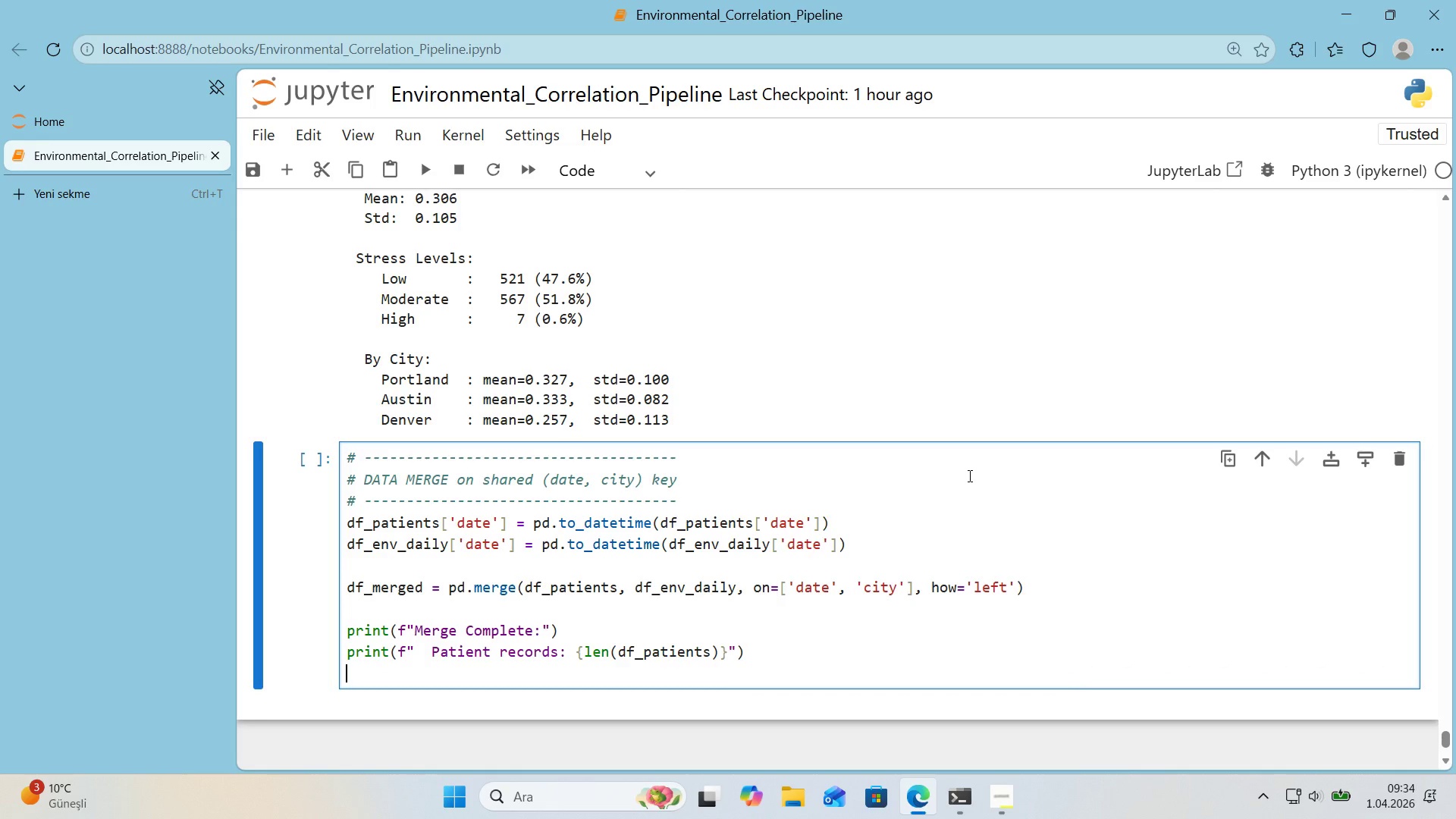 
type(pr'nt*()
 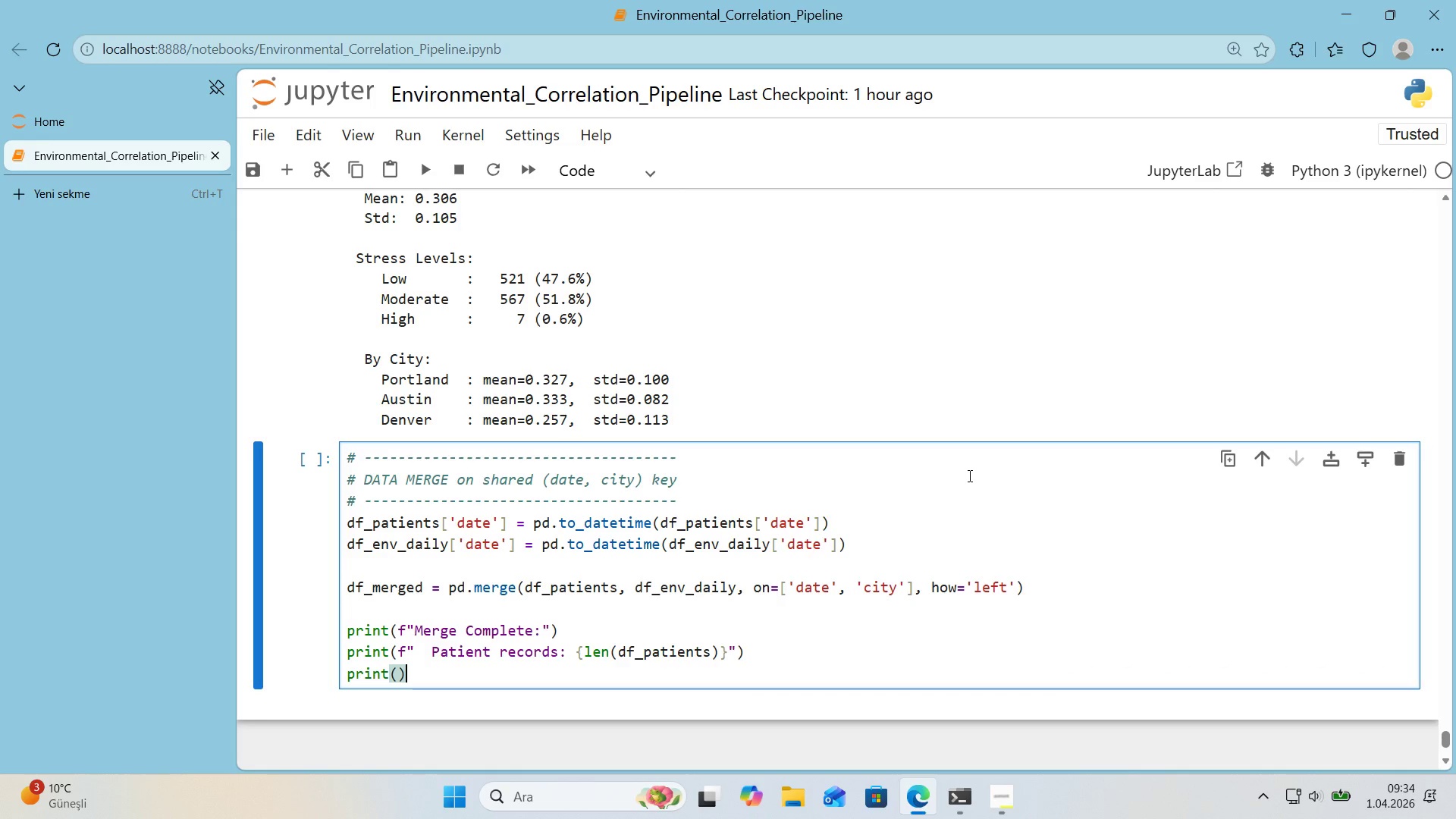 
key(ArrowLeft)
 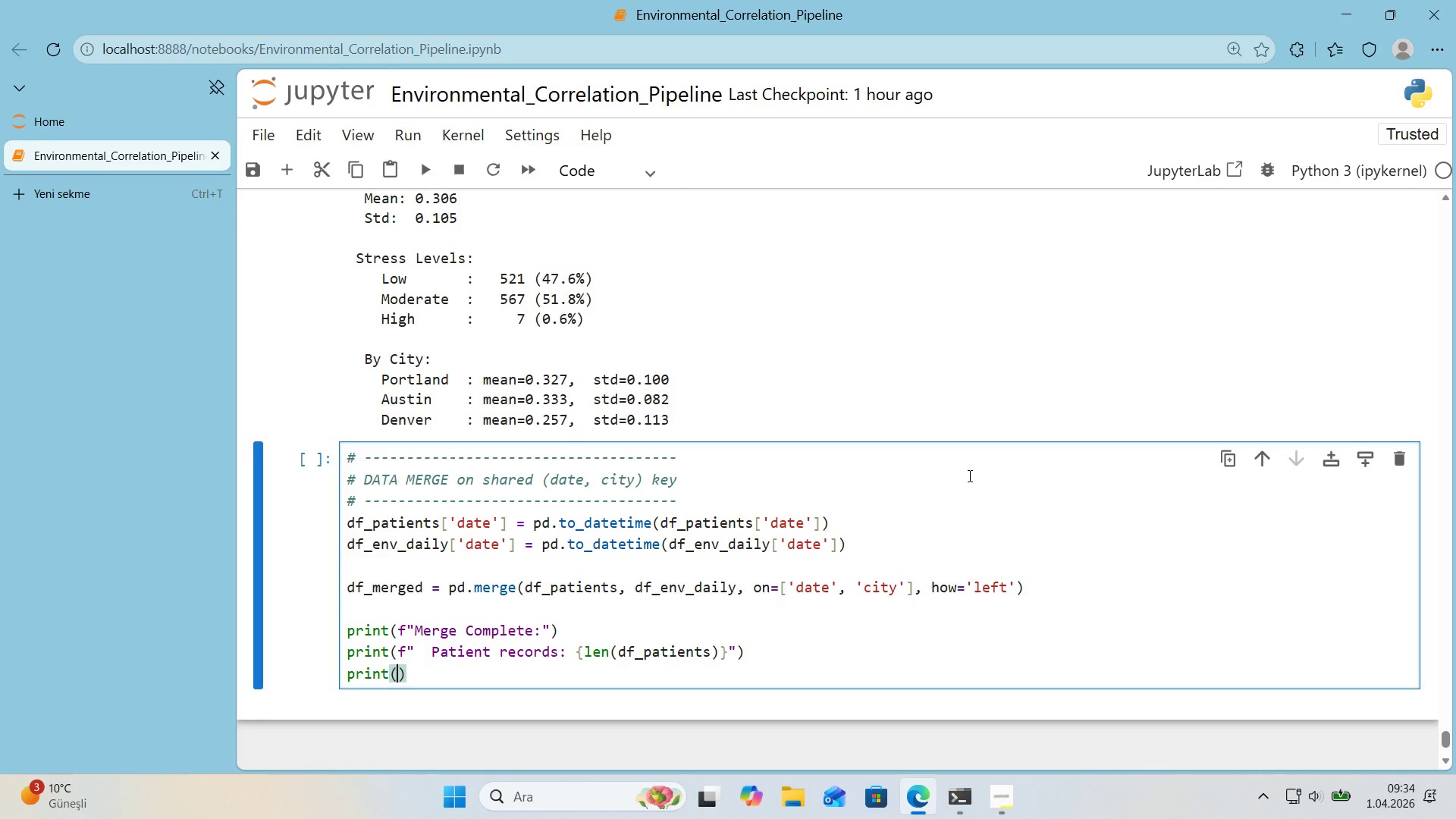 
key(F)
 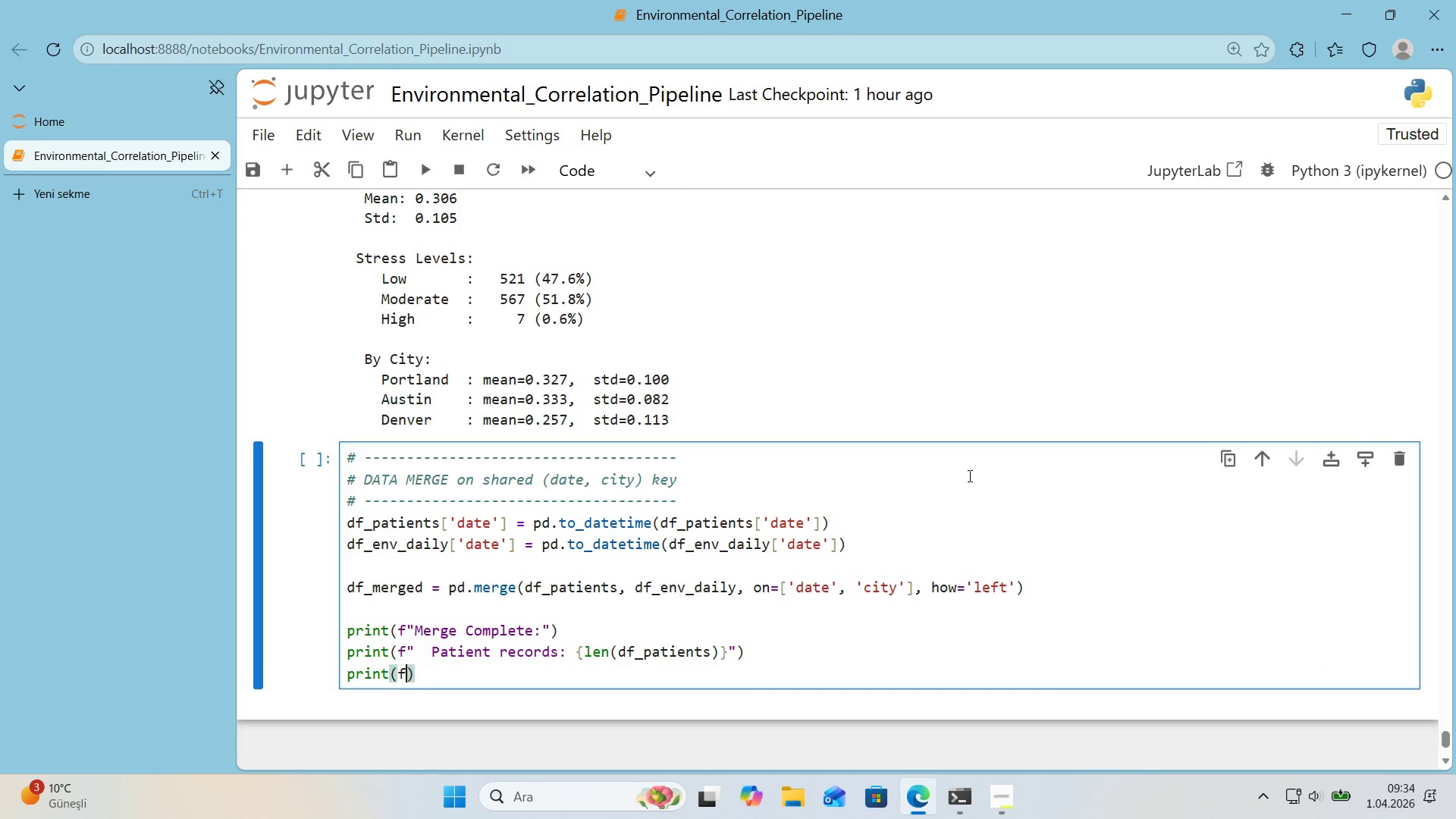 
key(Backquote)
 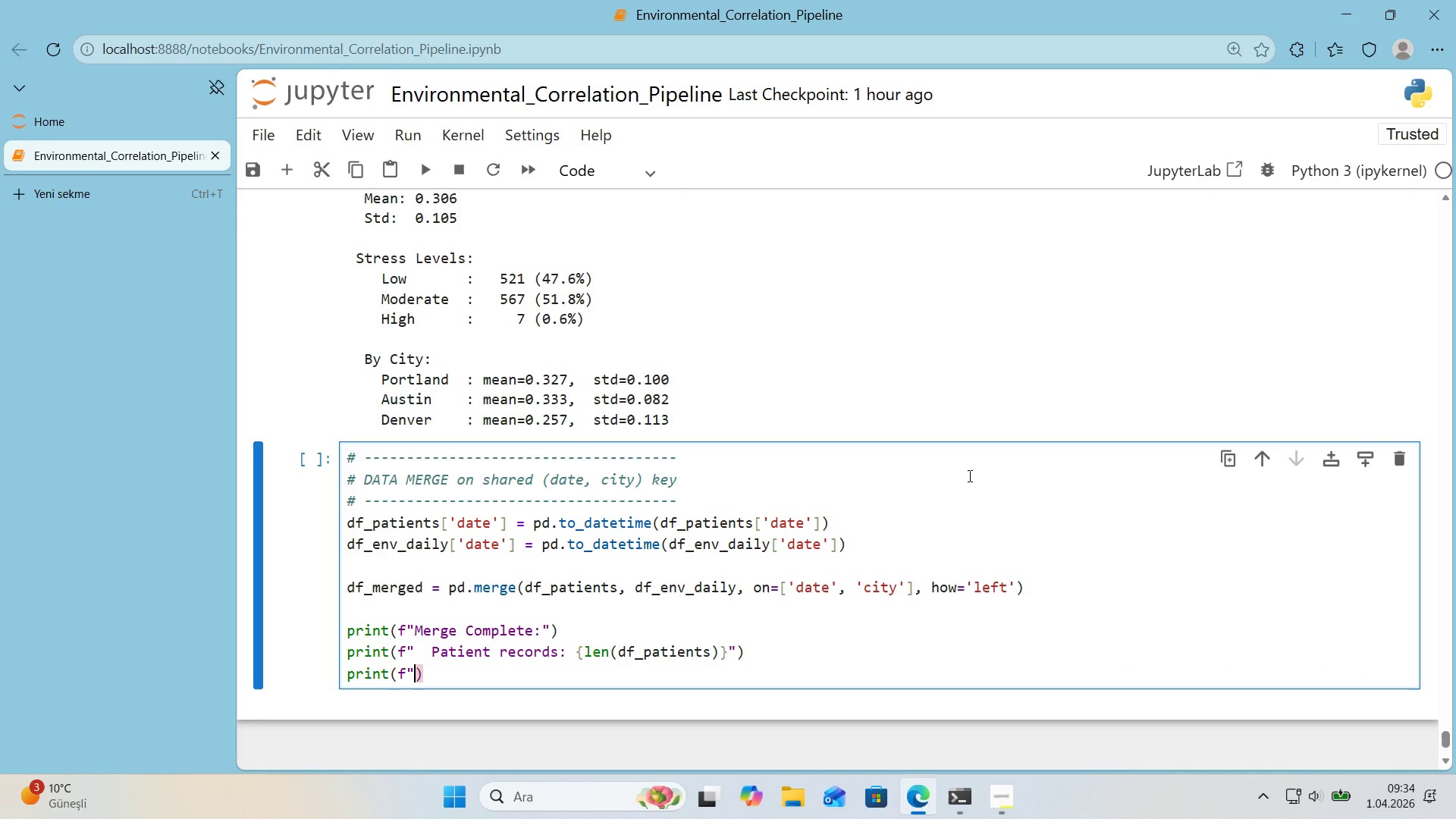 
key(Backquote)
 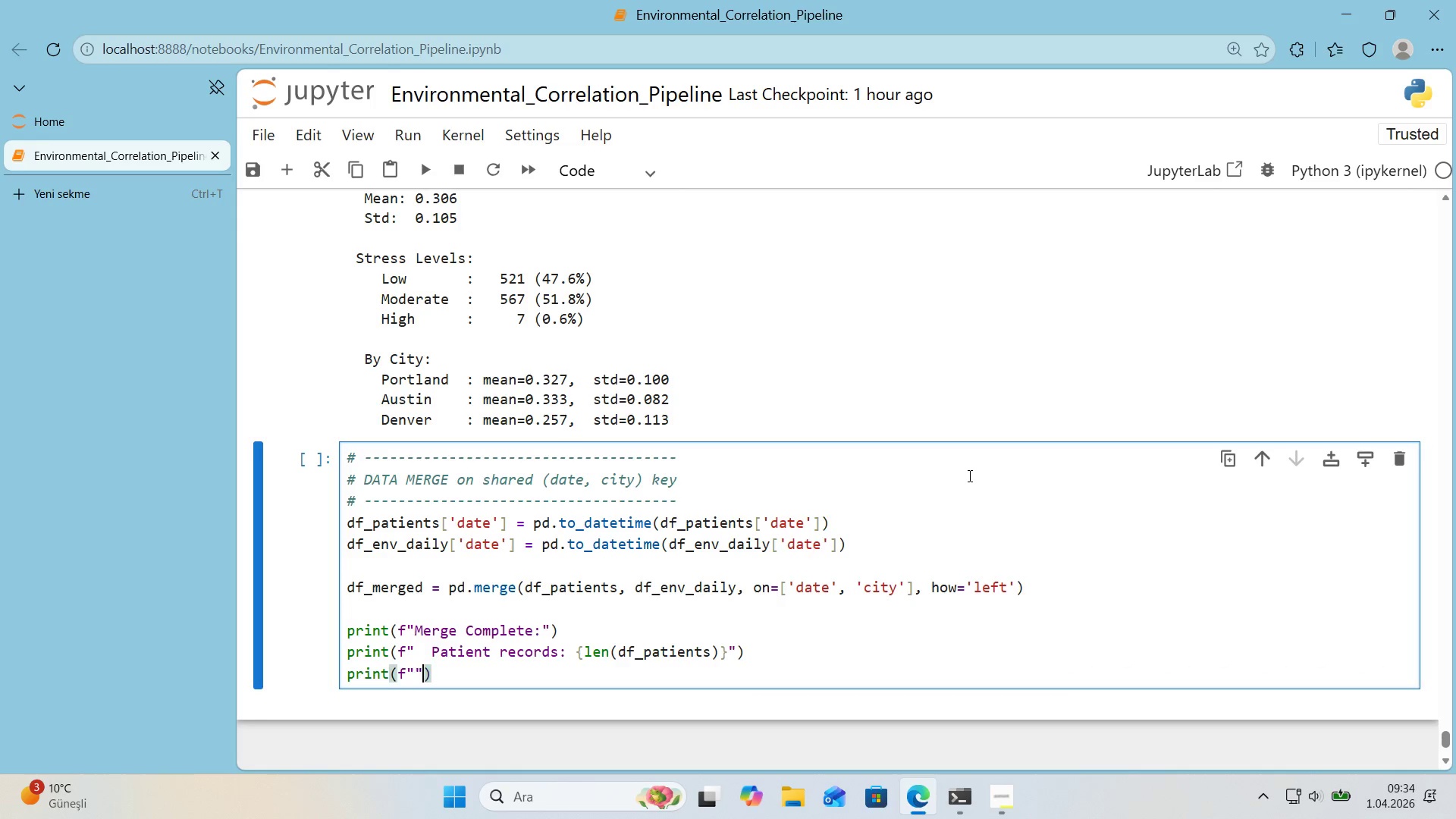 
key(ArrowLeft)
 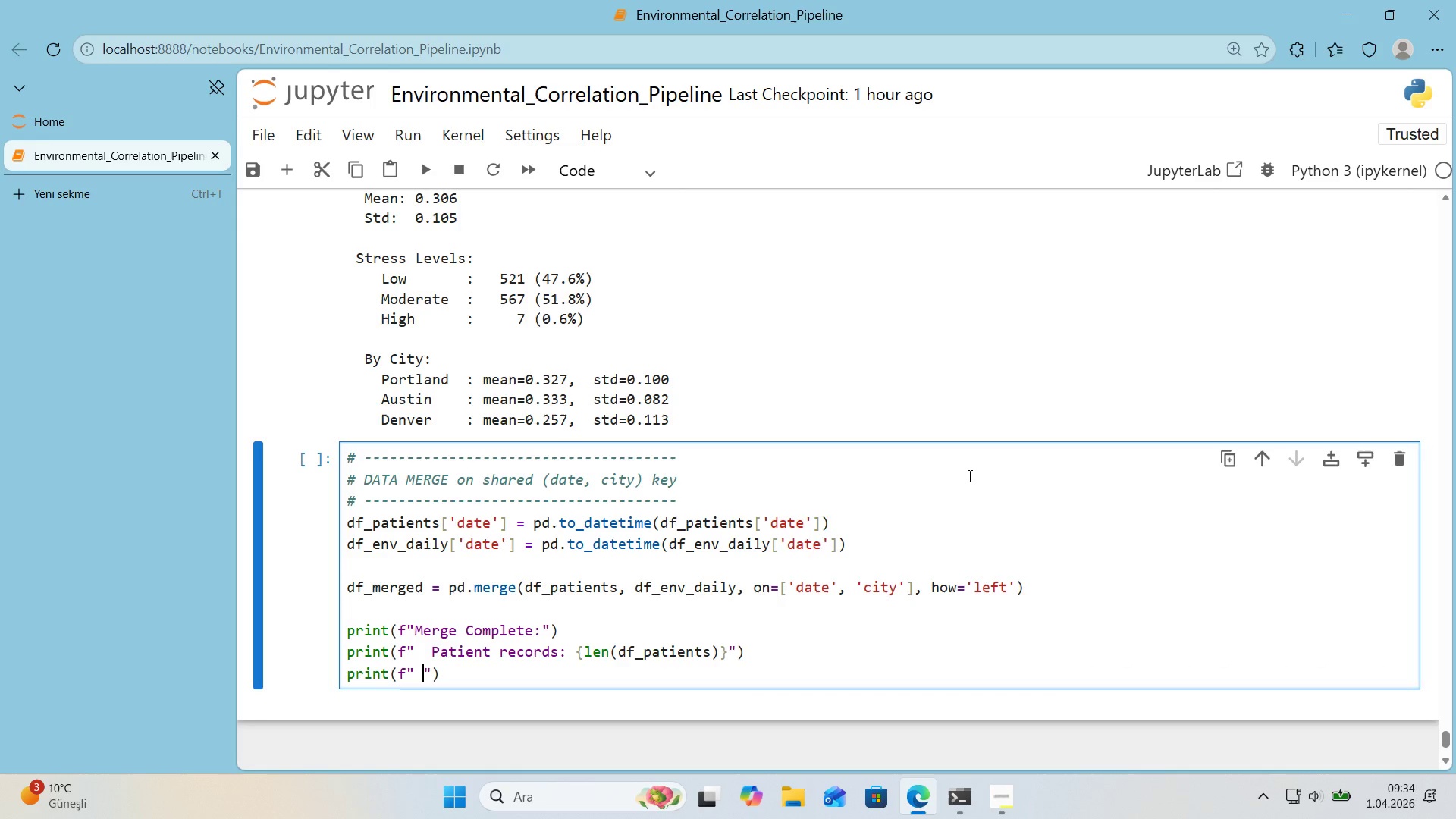 
type(  Merged records>  )
 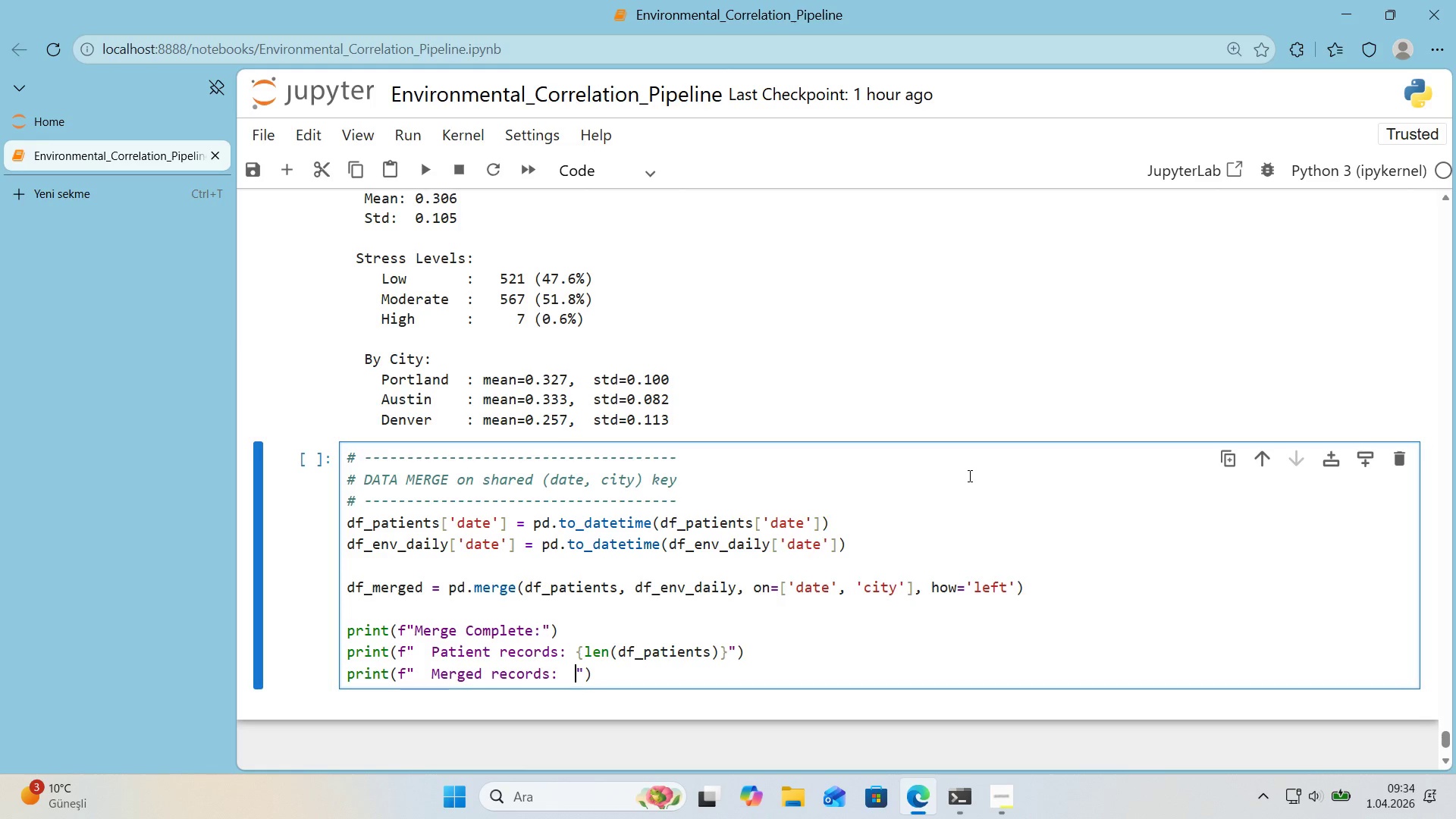 
key(Alt+Control+7)
 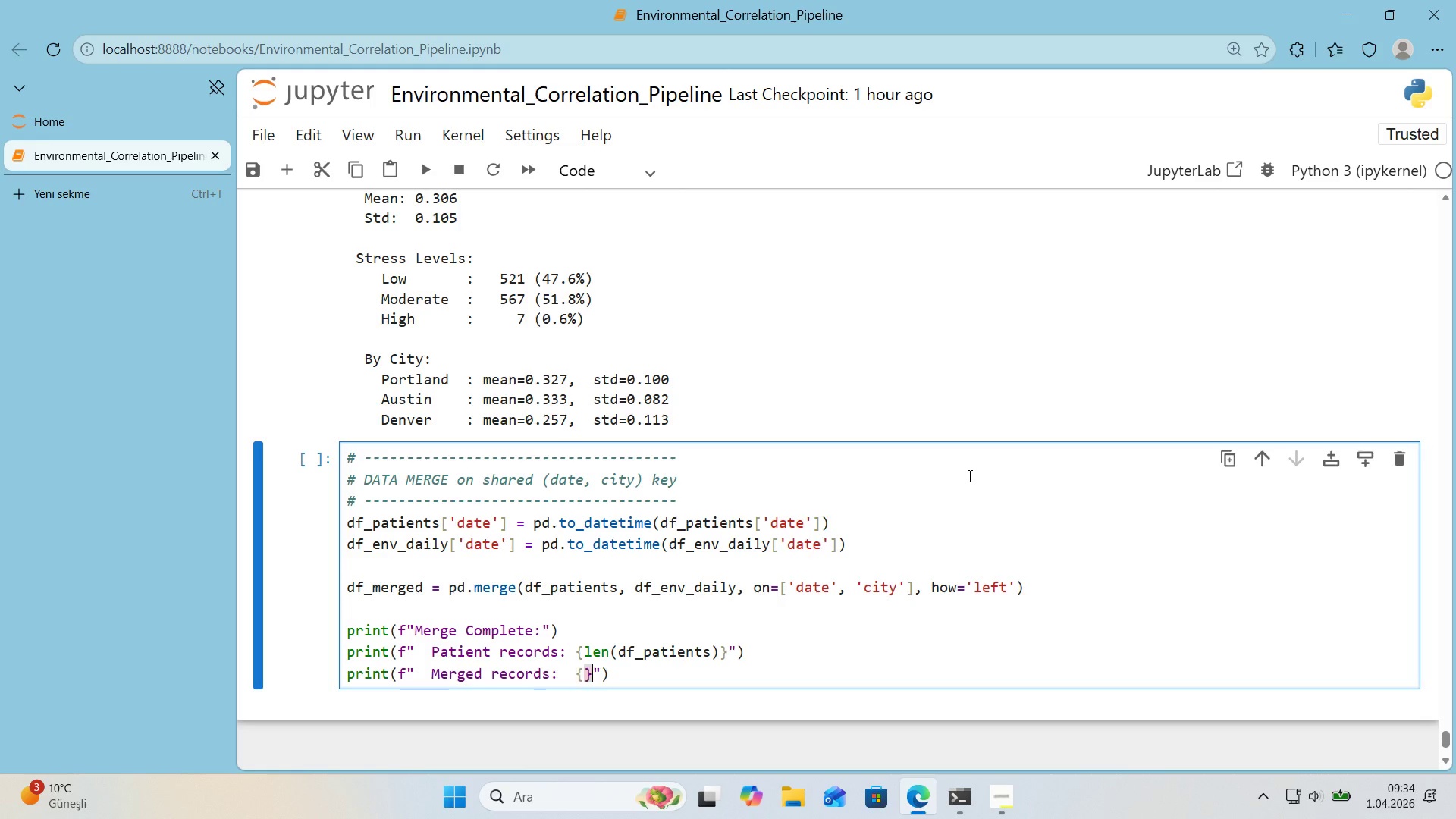 
key(Alt+Control+0)
 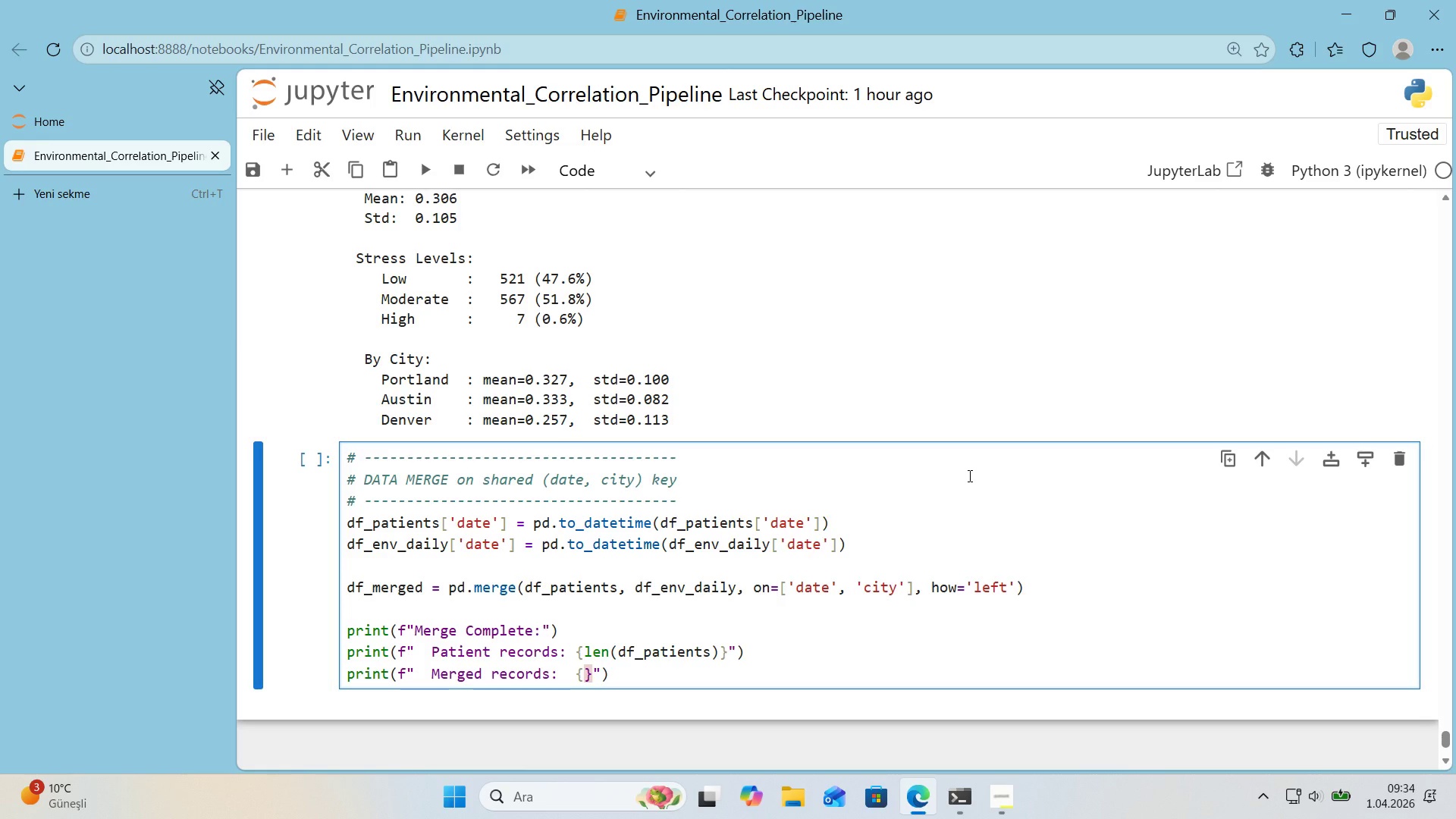 
key(ArrowLeft)
 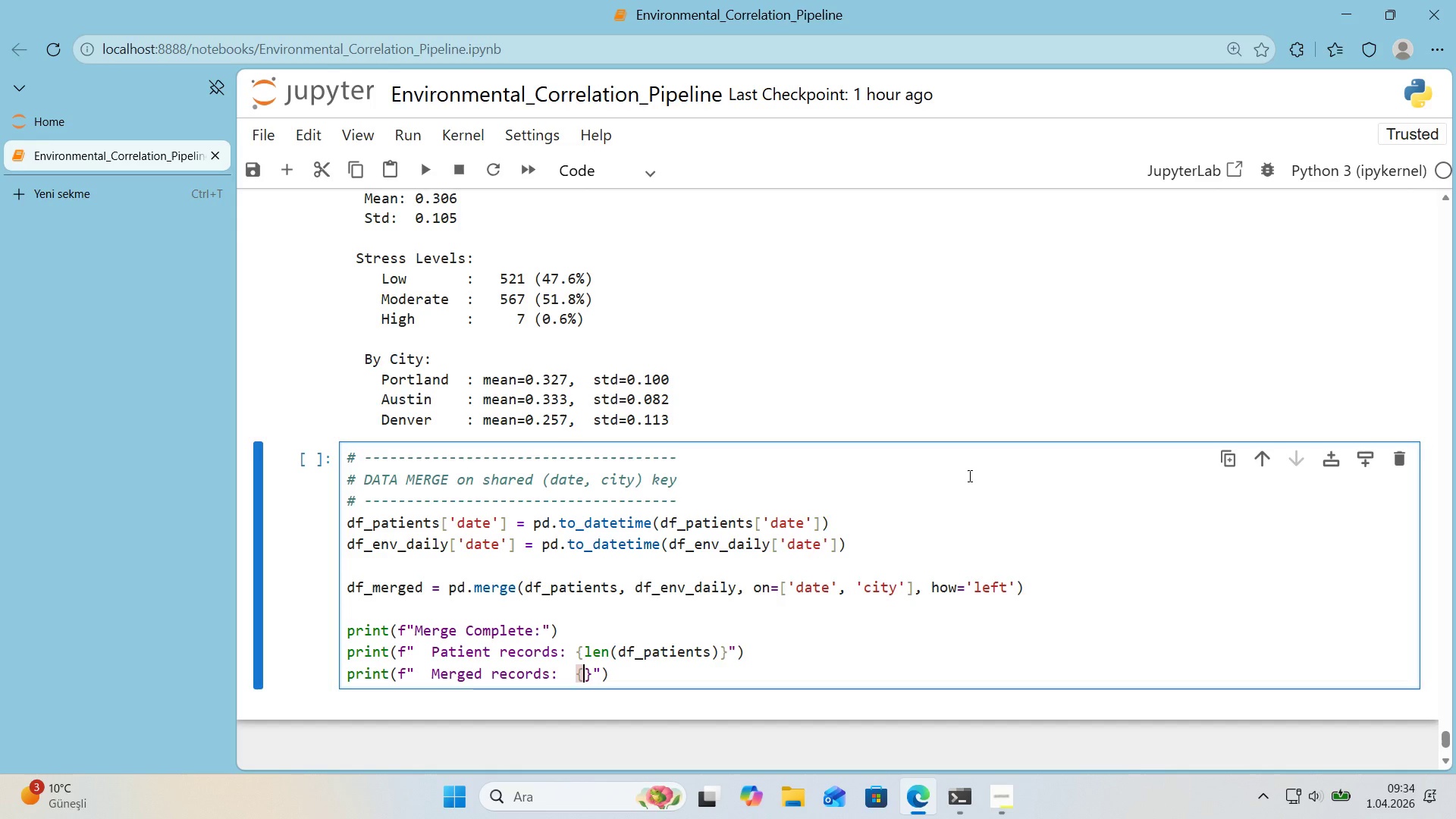 
type(len*()
 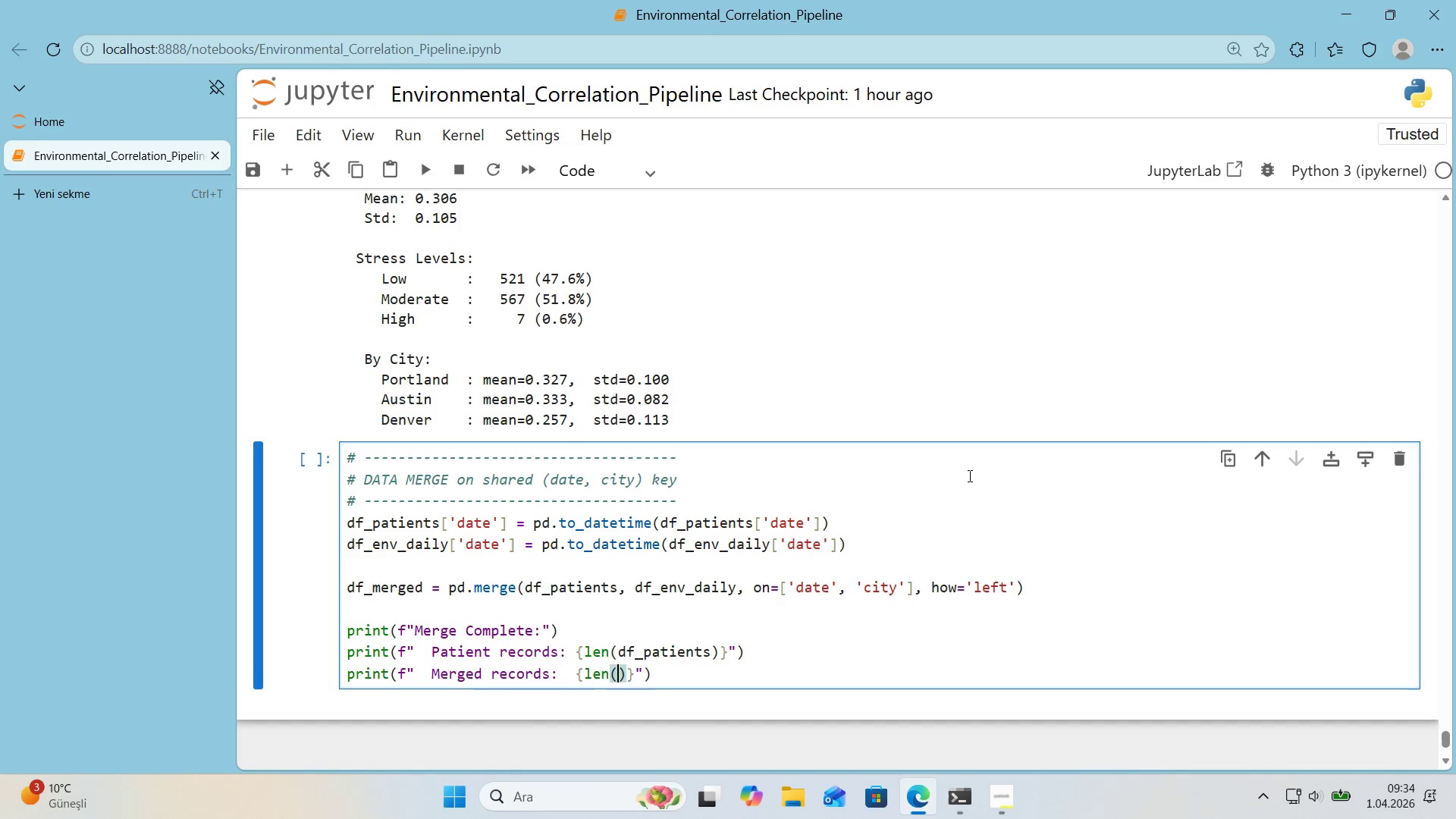 
 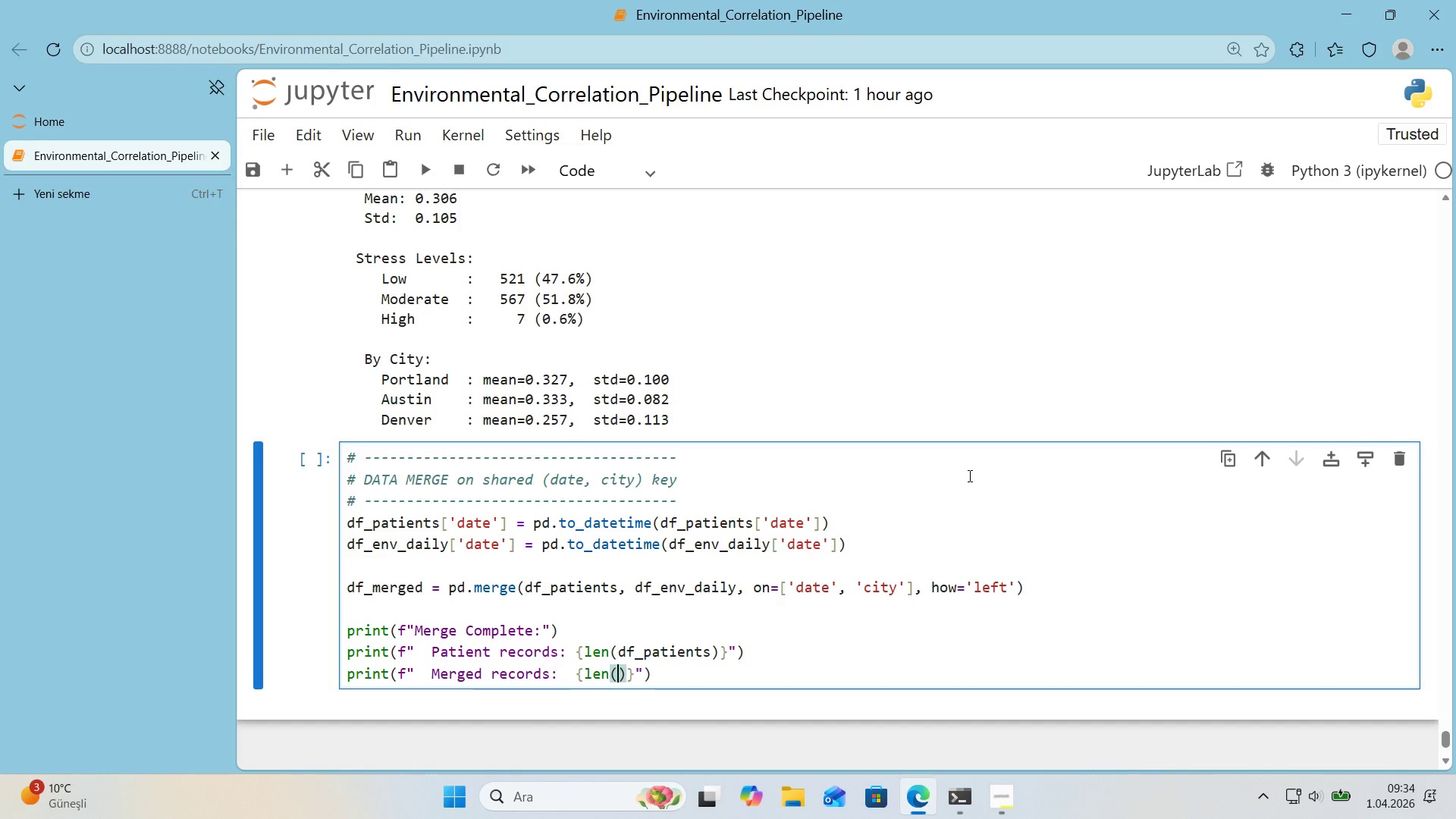 
key(ArrowLeft)
 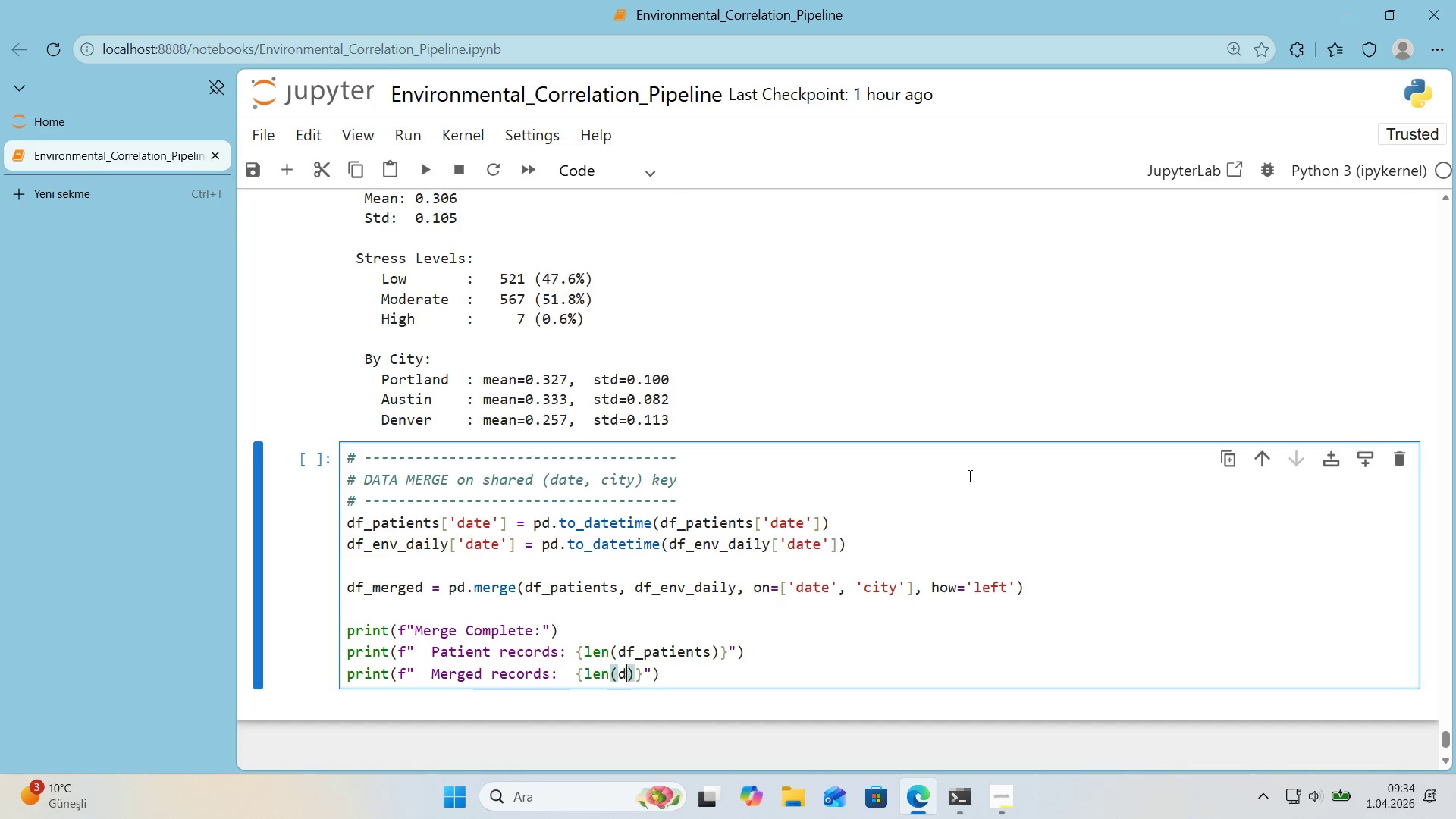 
type(df_merged)
 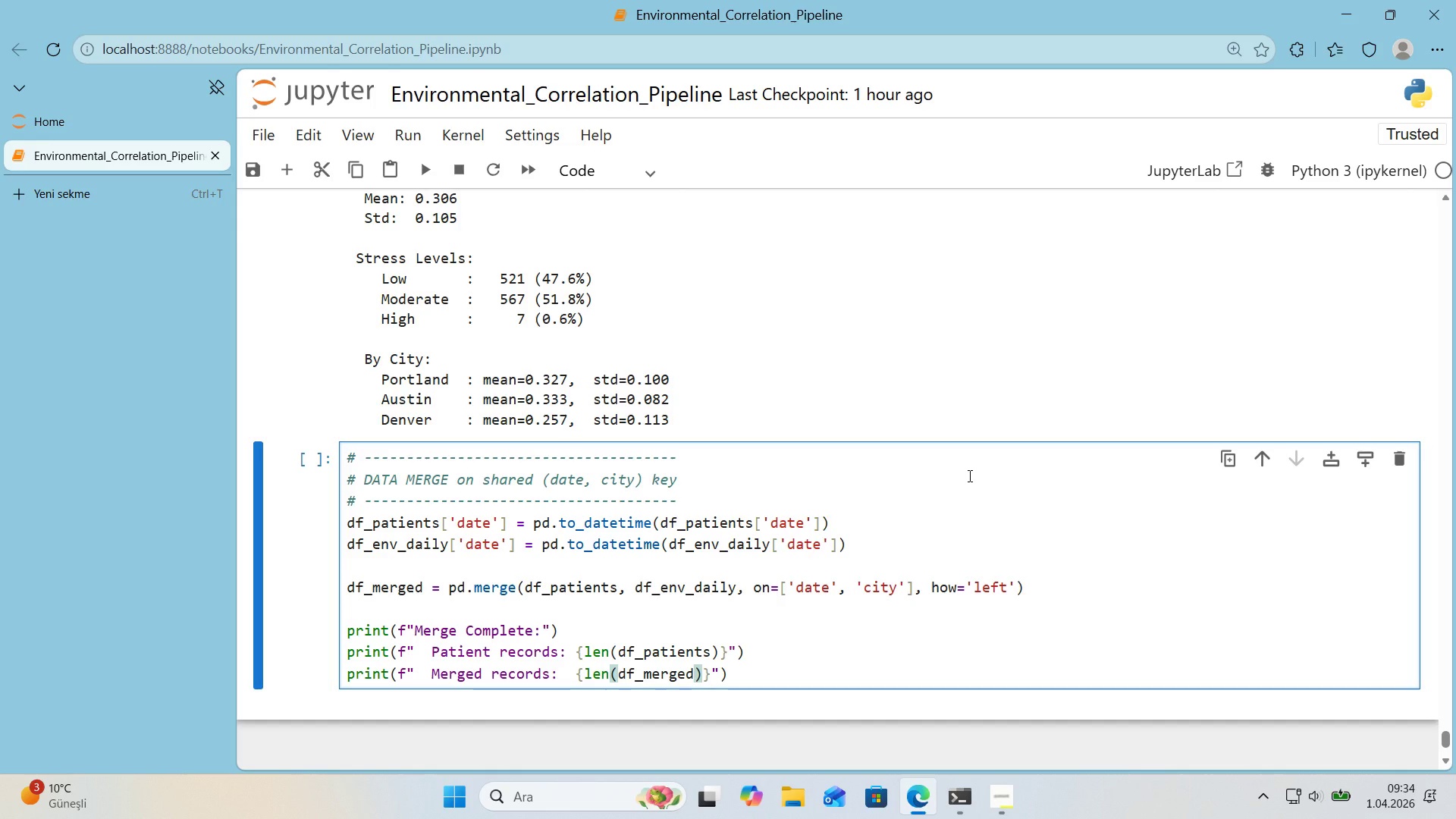 
key(ArrowRight)
 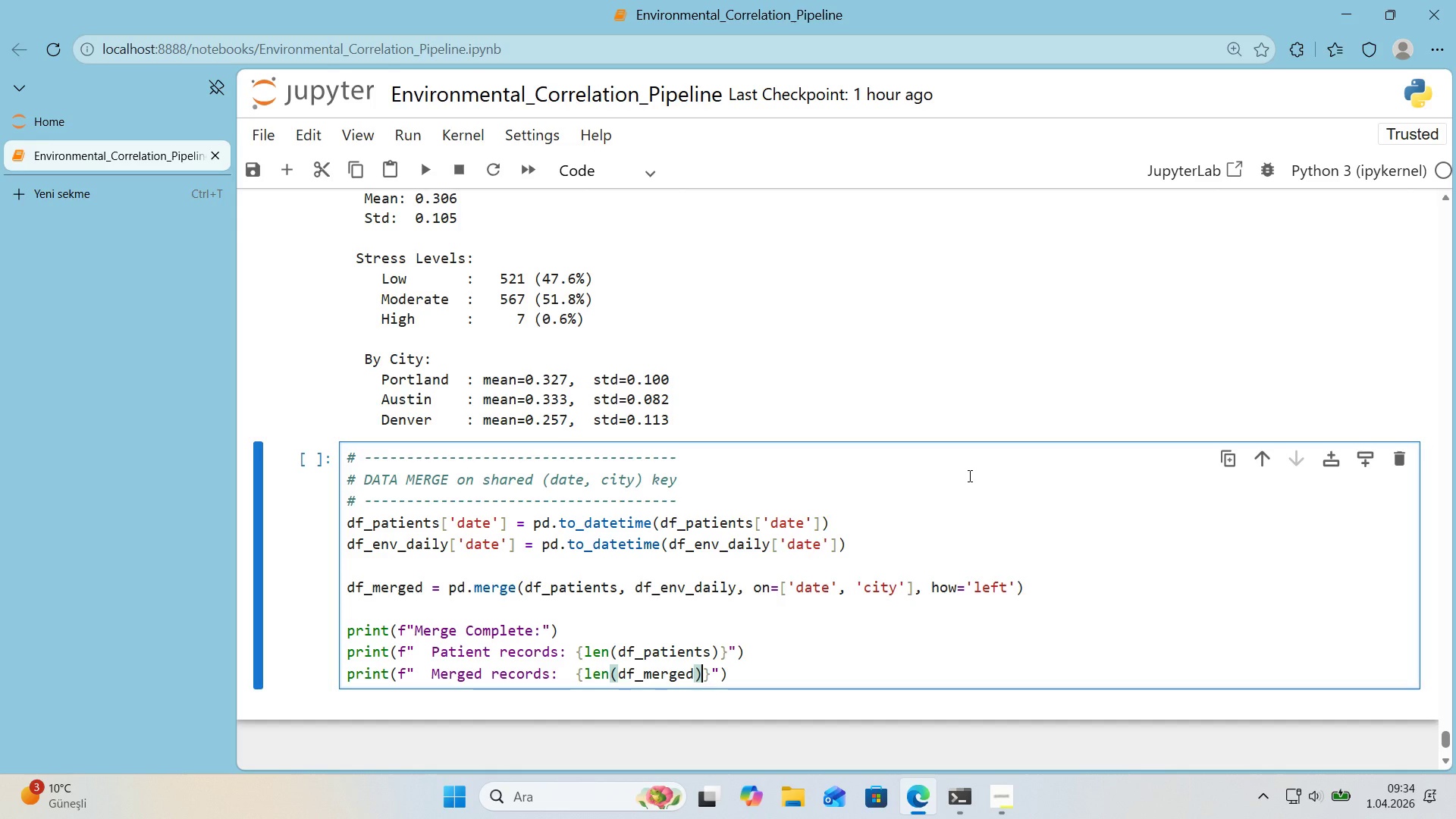 
key(ArrowRight)
 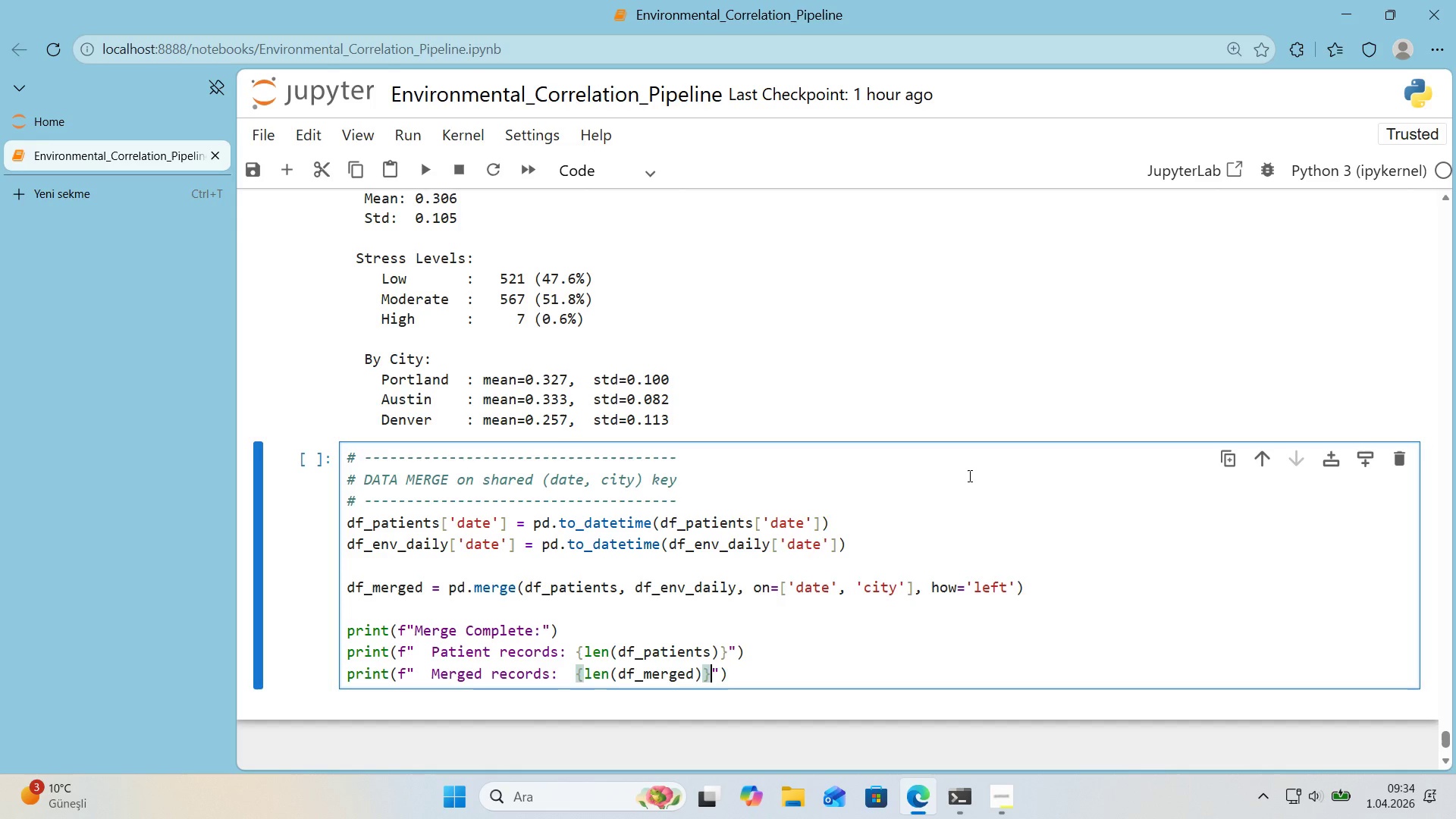 
key(ArrowRight)
 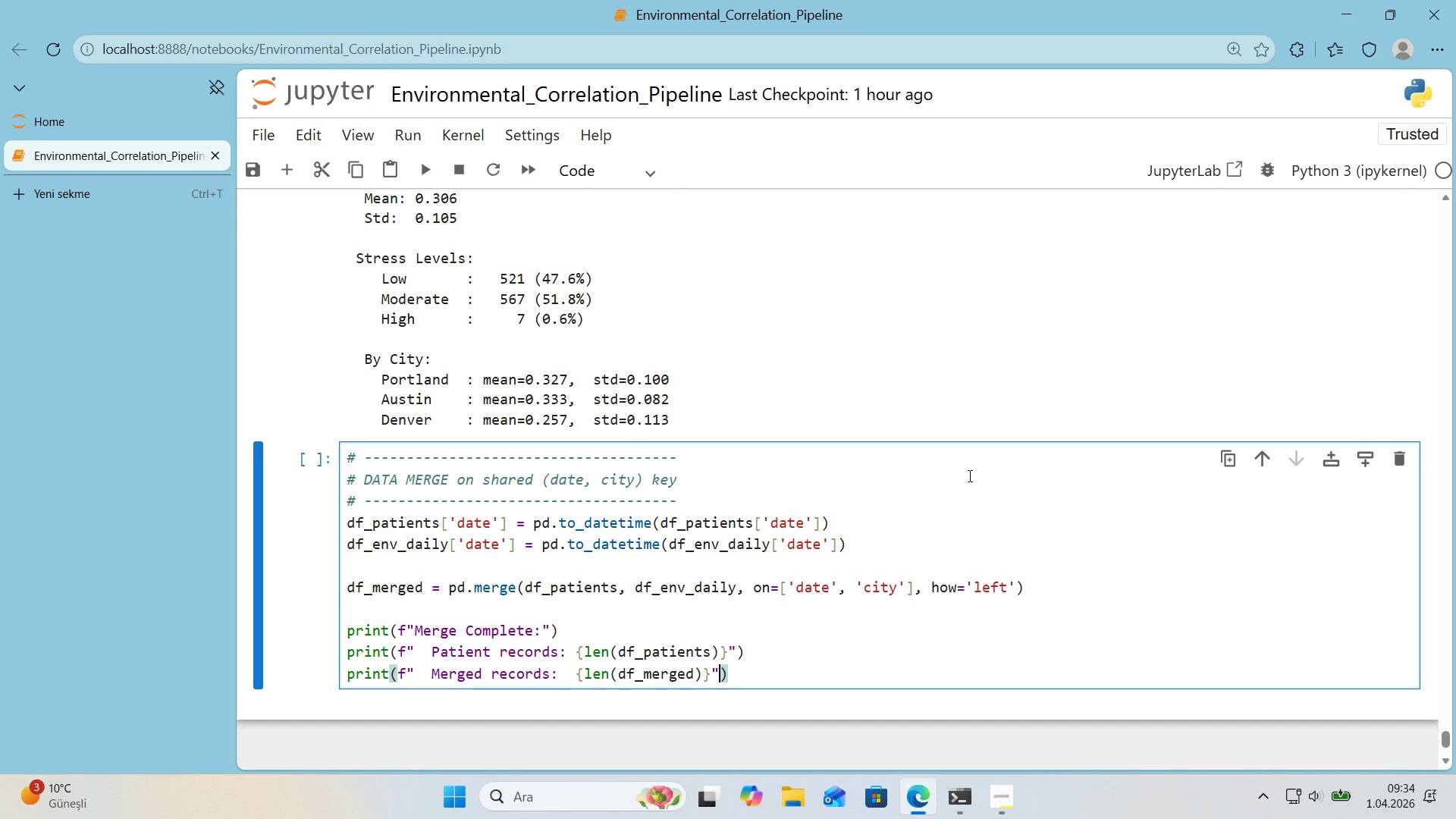 
key(ArrowRight)
 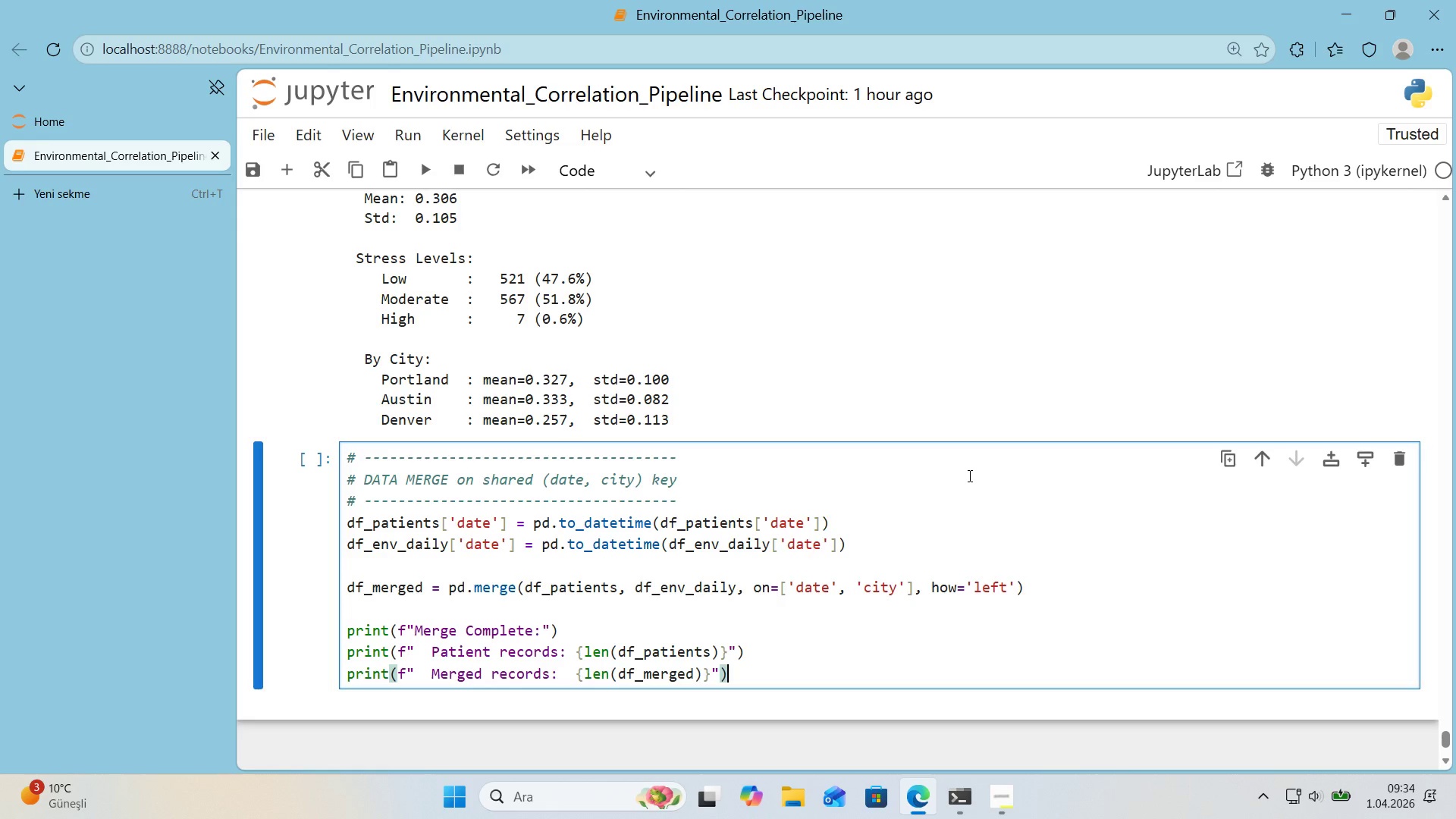 
key(Enter)
 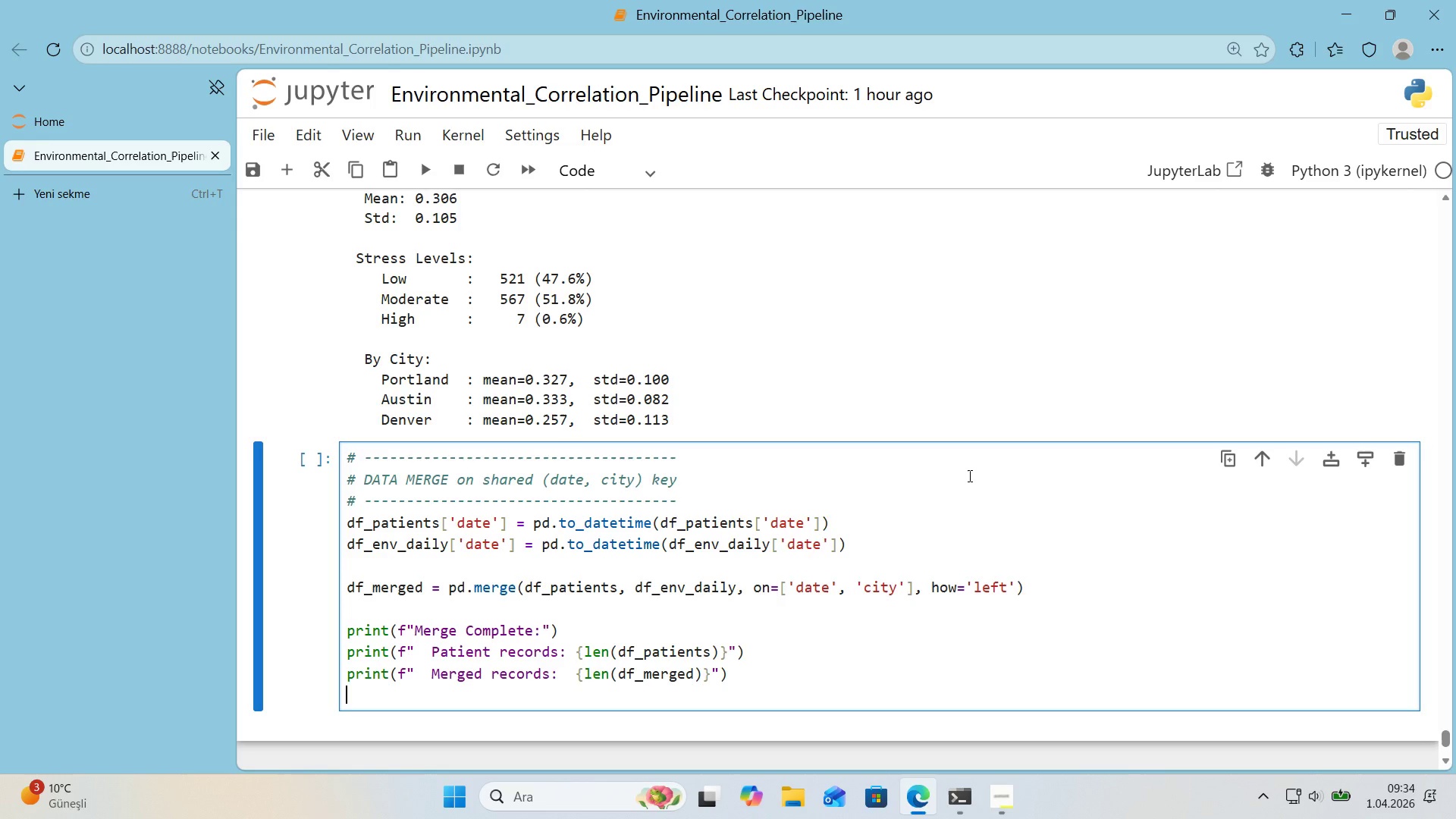 
type(pr'nt*()
 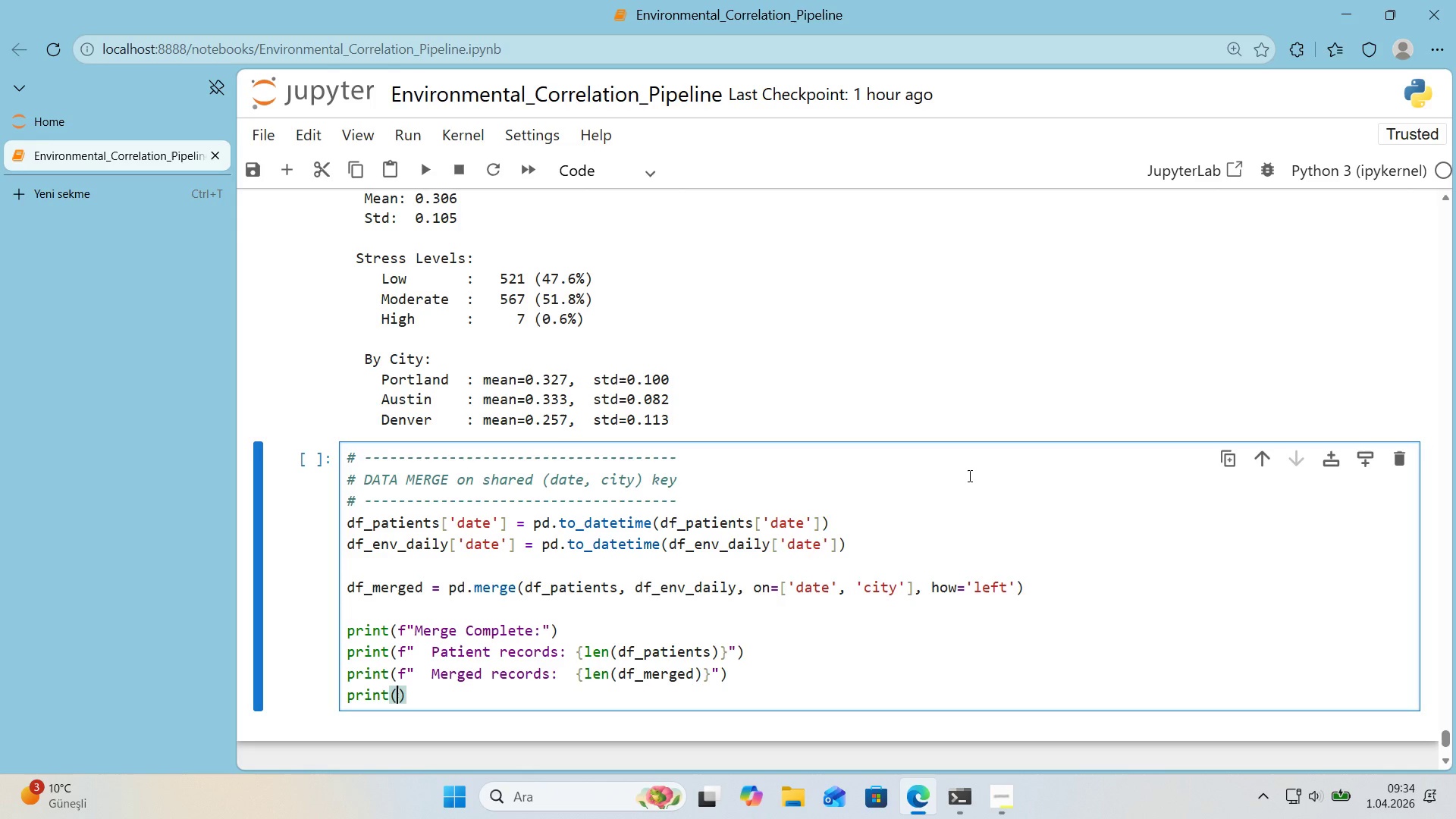 
 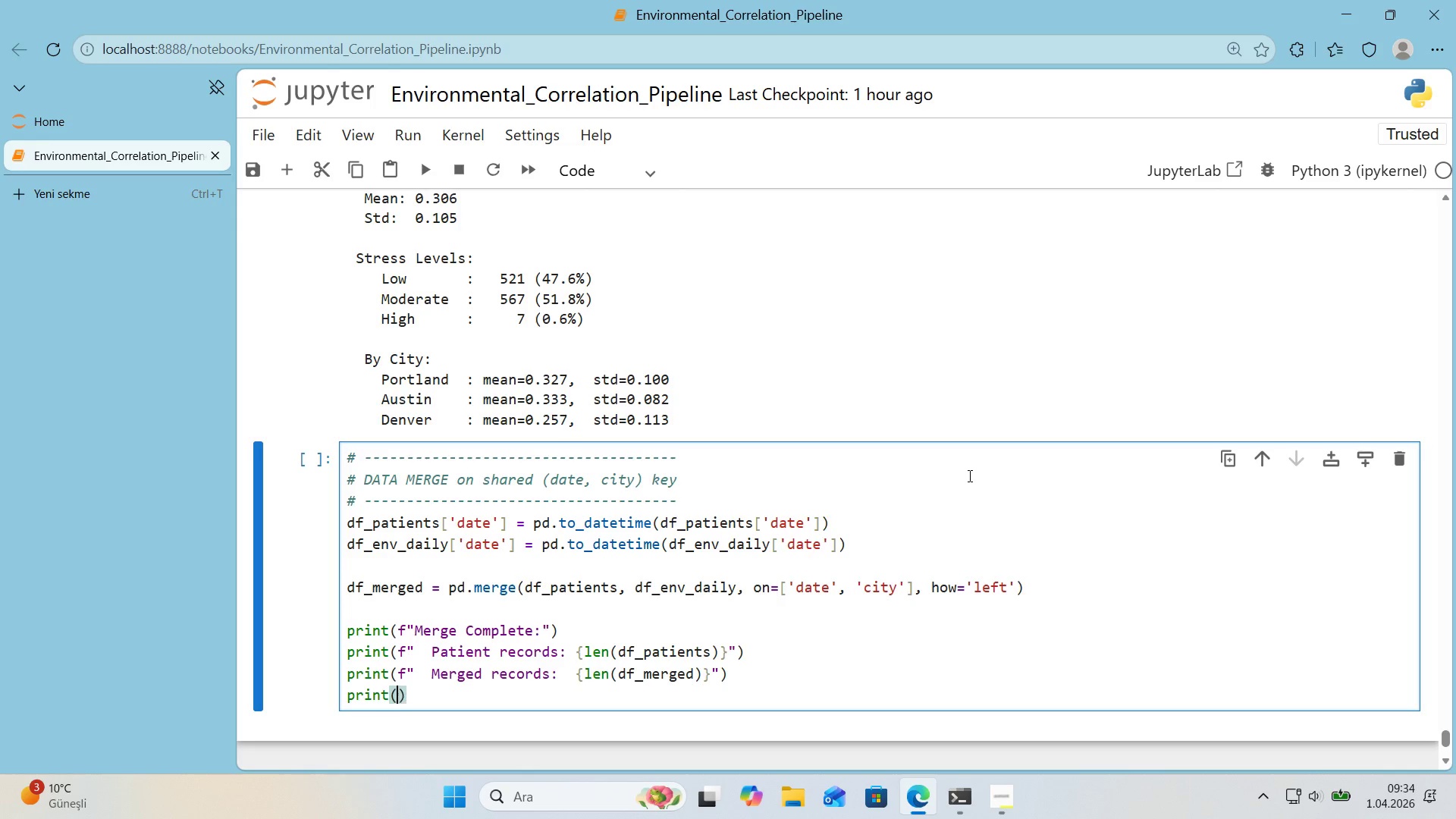 
key(ArrowLeft)
 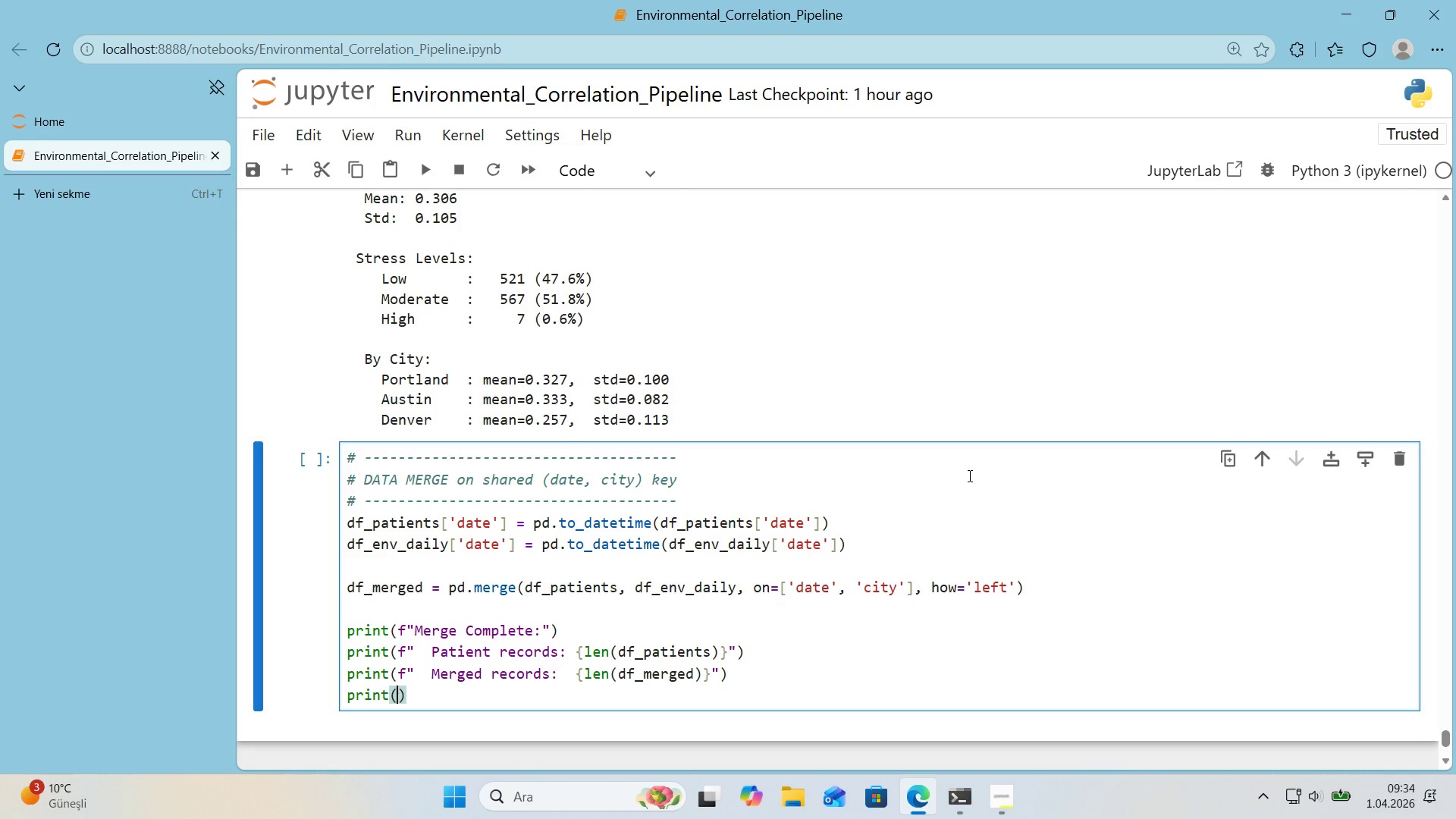 
key(F)
 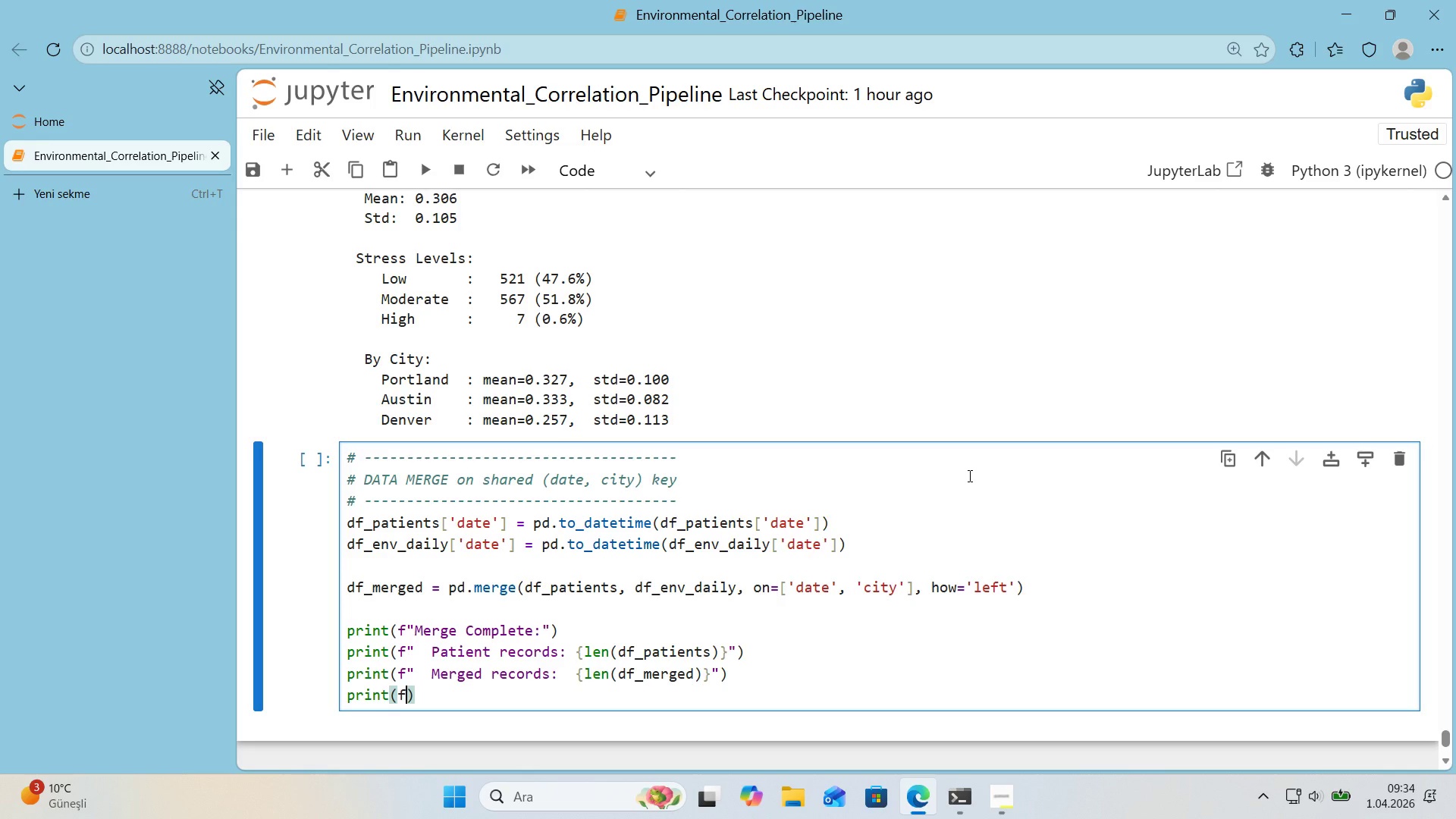 
key(Backquote)
 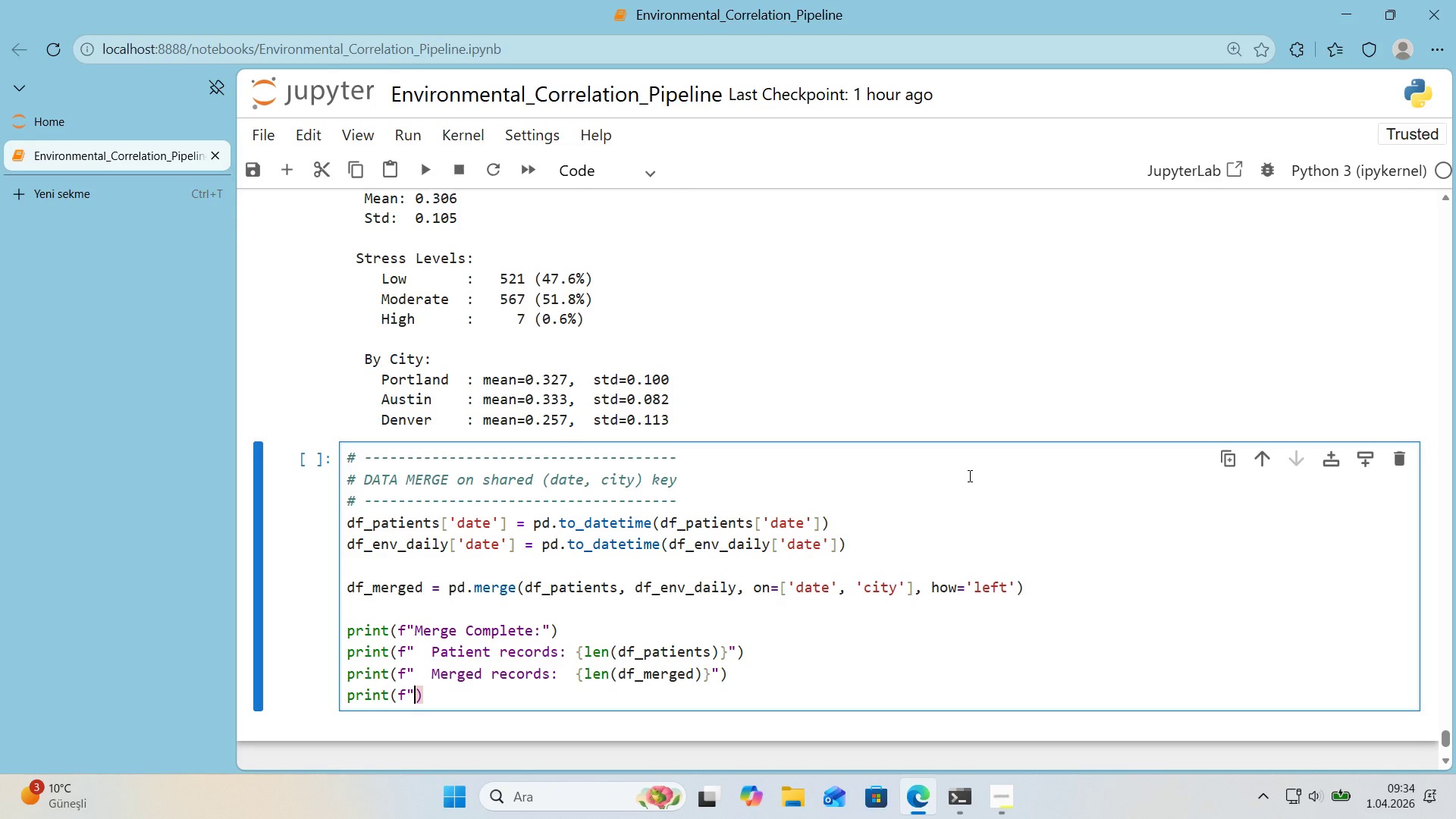 
key(Backquote)
 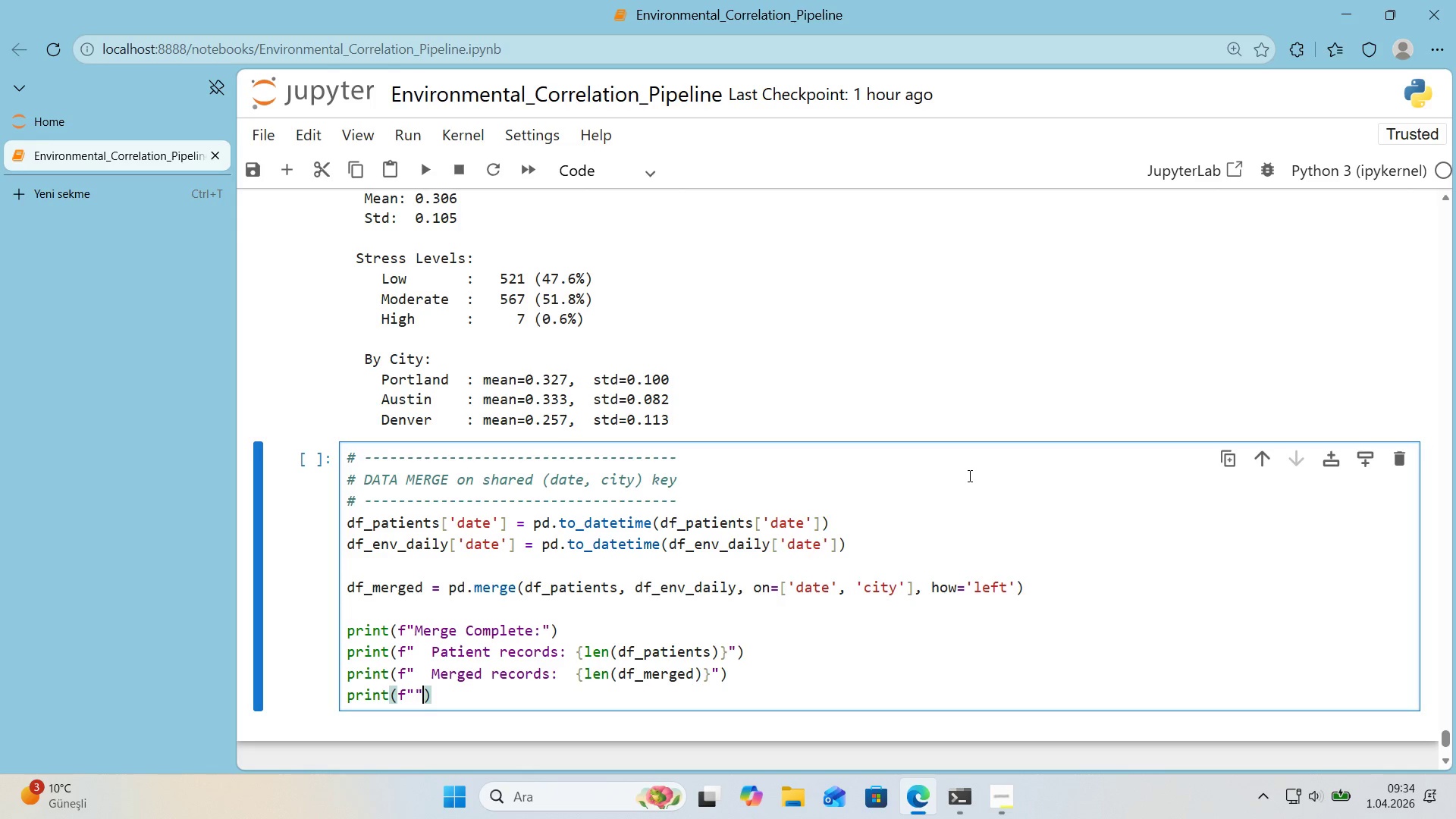 
key(ArrowLeft)
 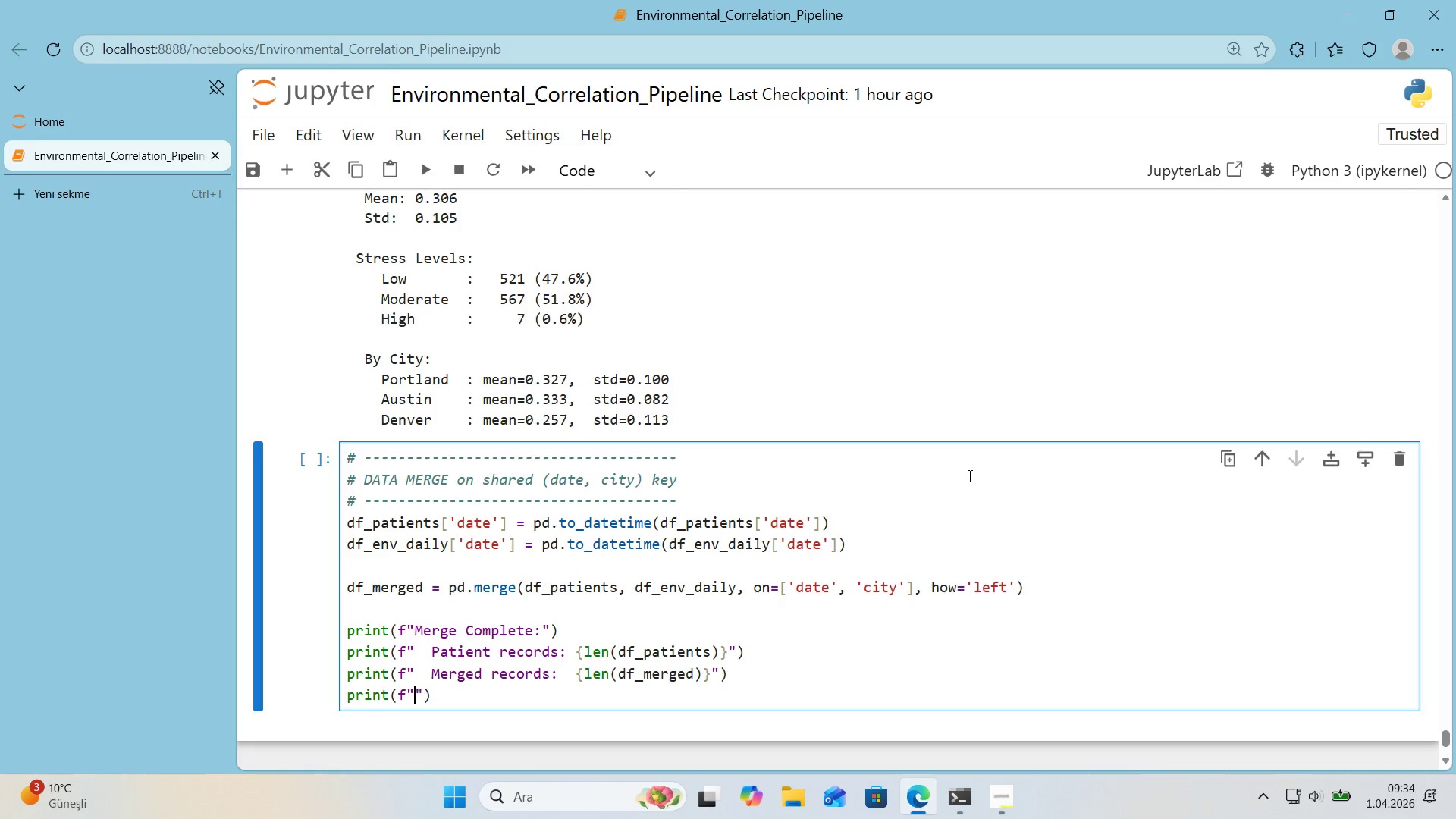 
type(  Env matched> )
 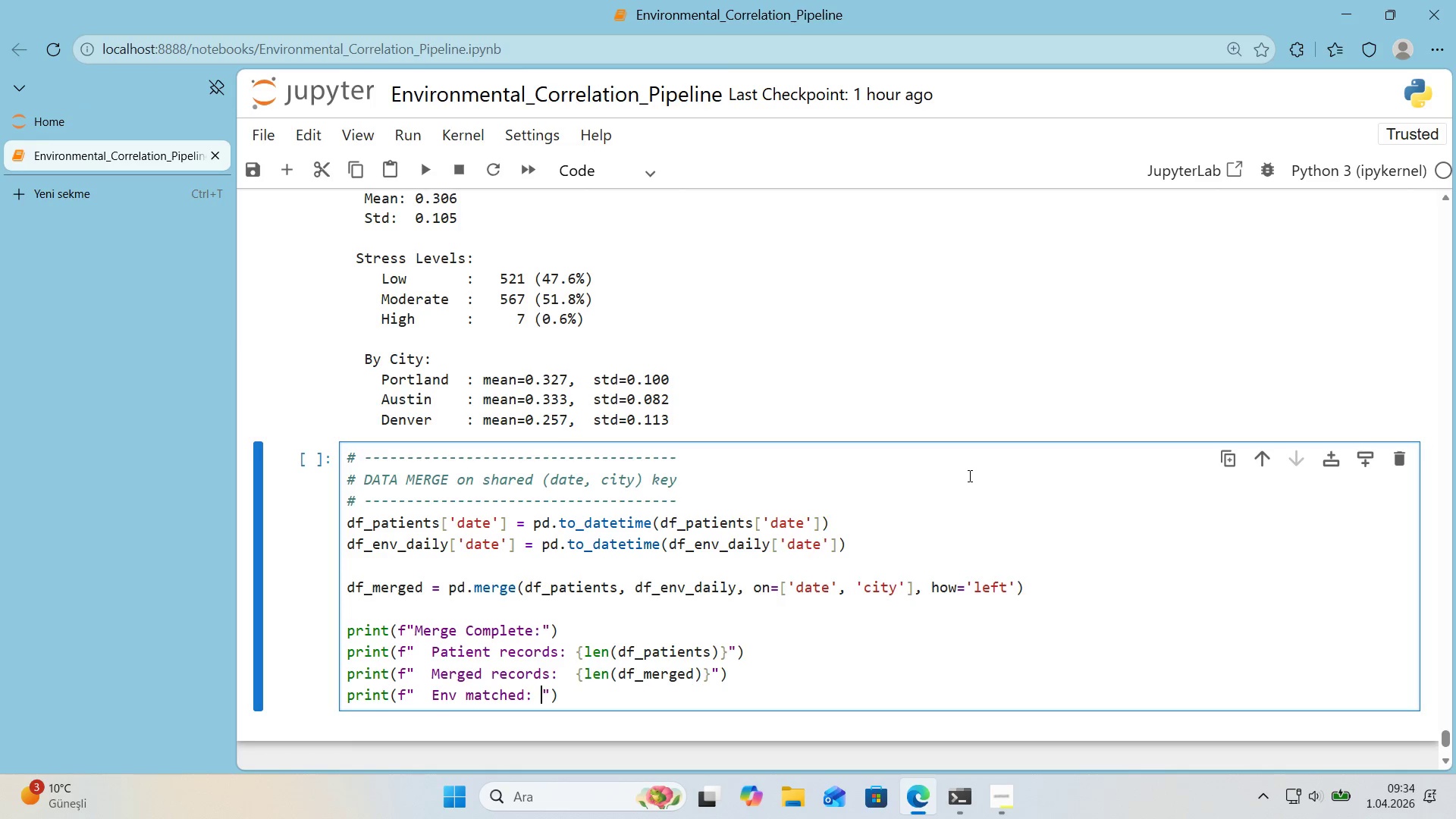 
key(Alt+Control+7)
 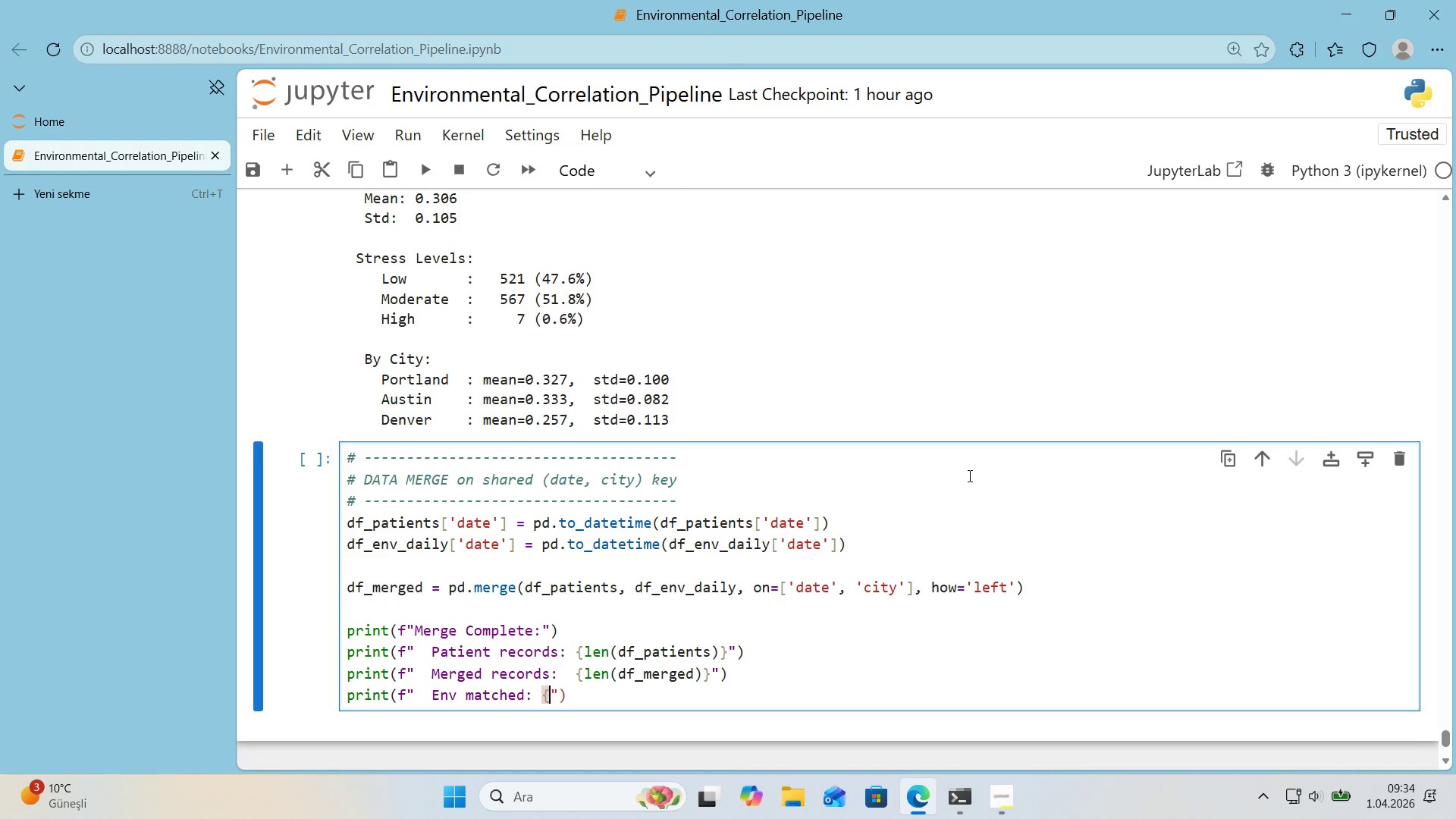 
key(Alt+Control+0)
 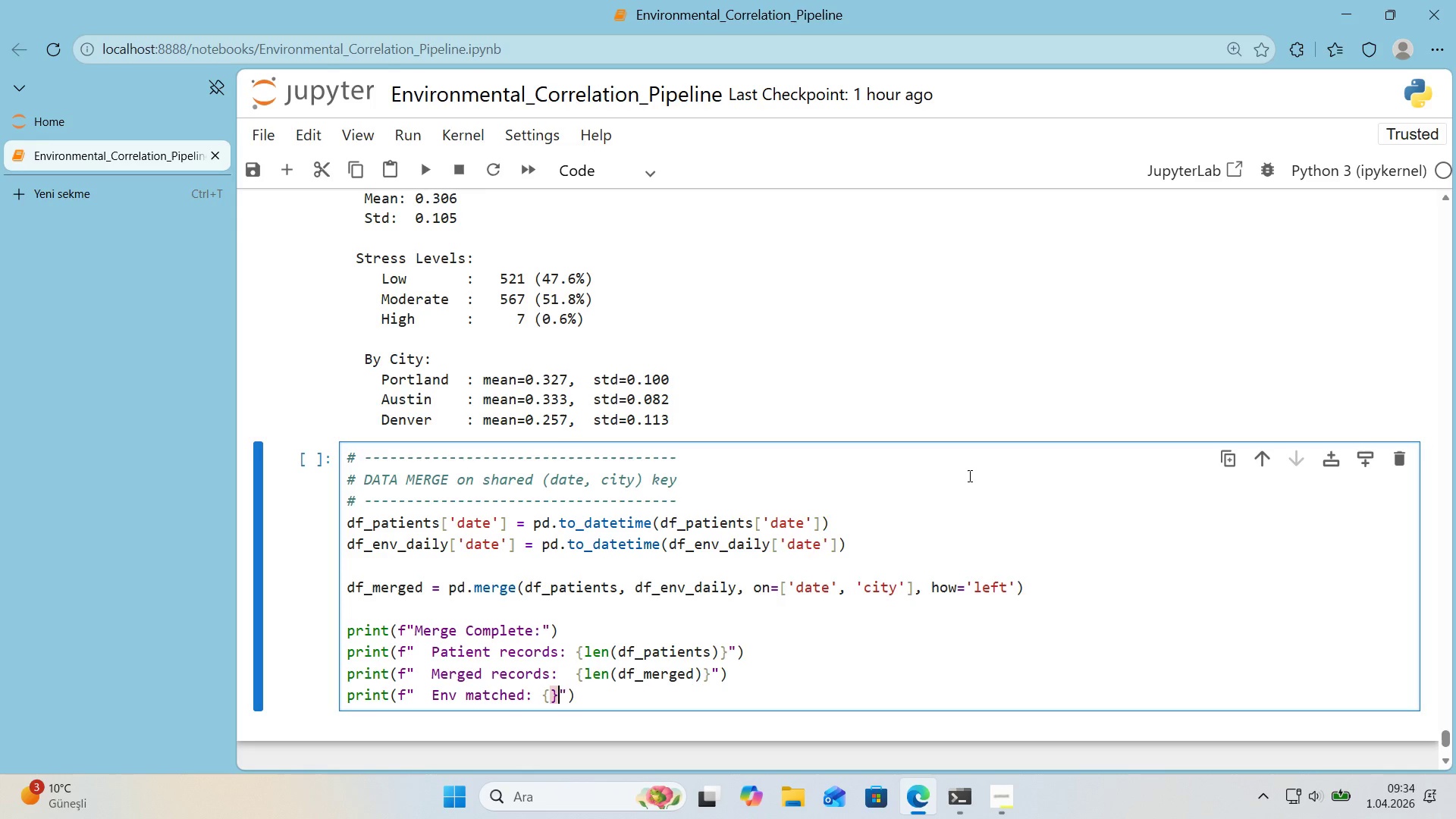 
key(ArrowLeft)
 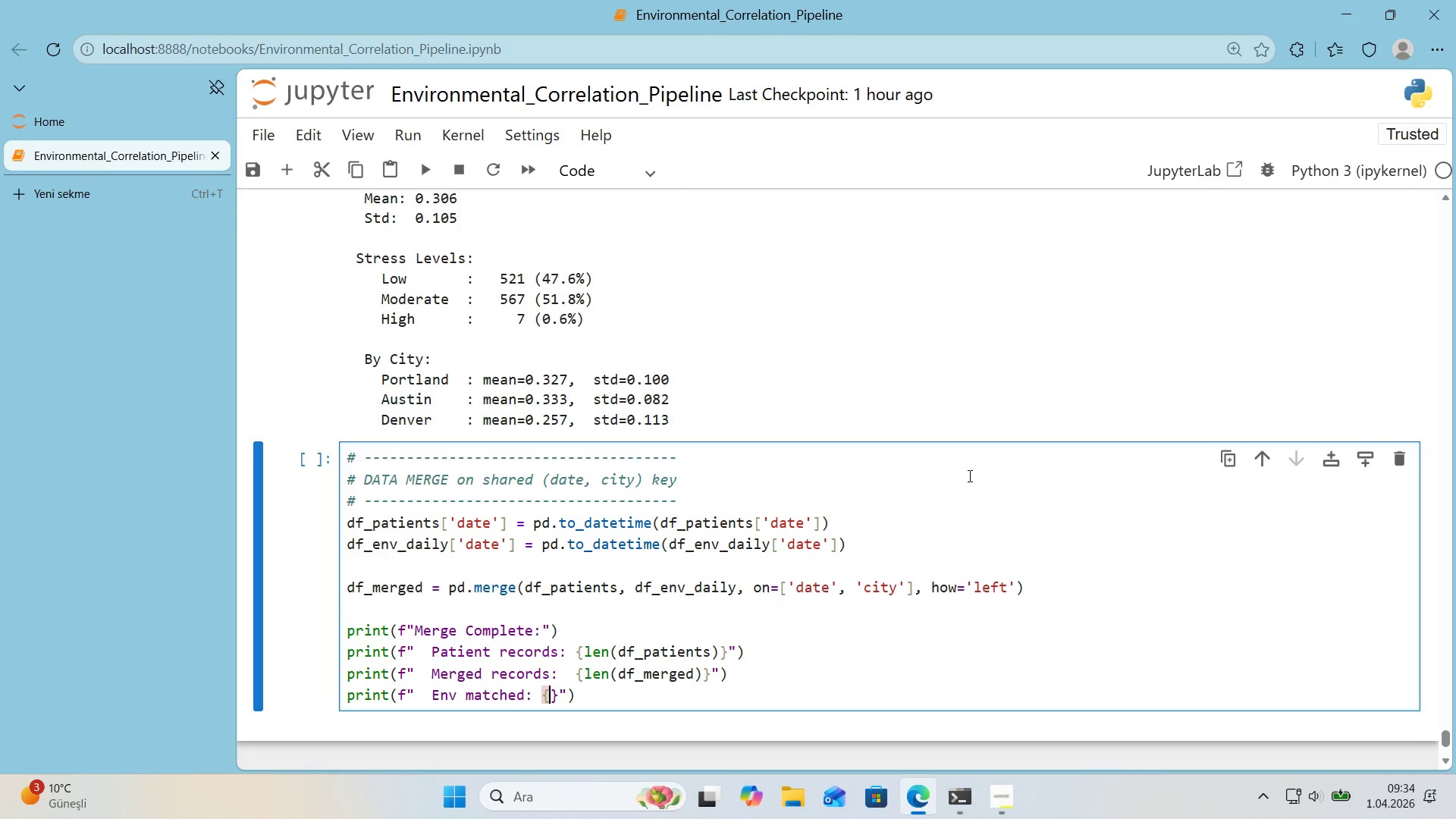 
type(df_merged)
 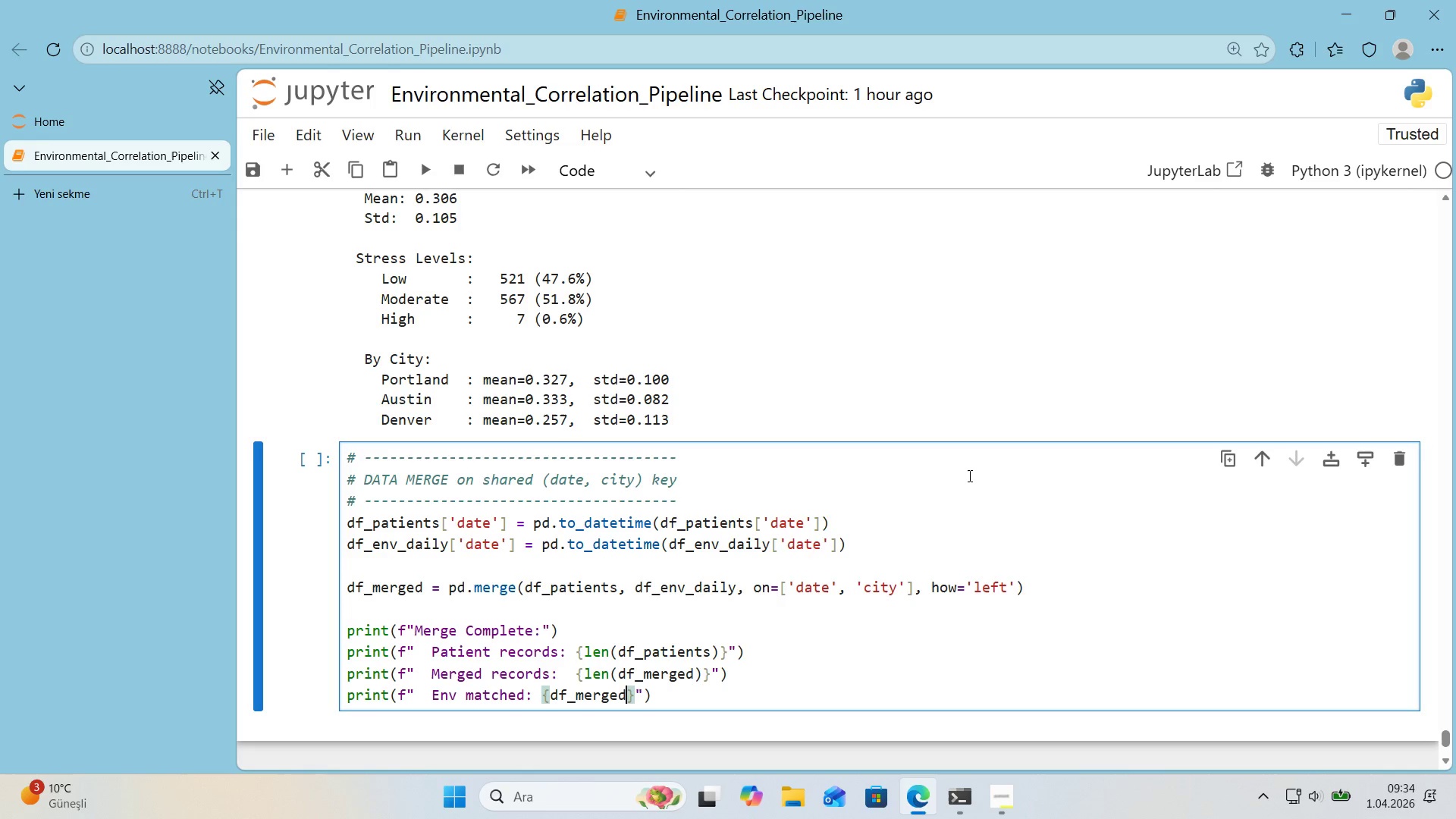 
key(Alt+Control+8)
 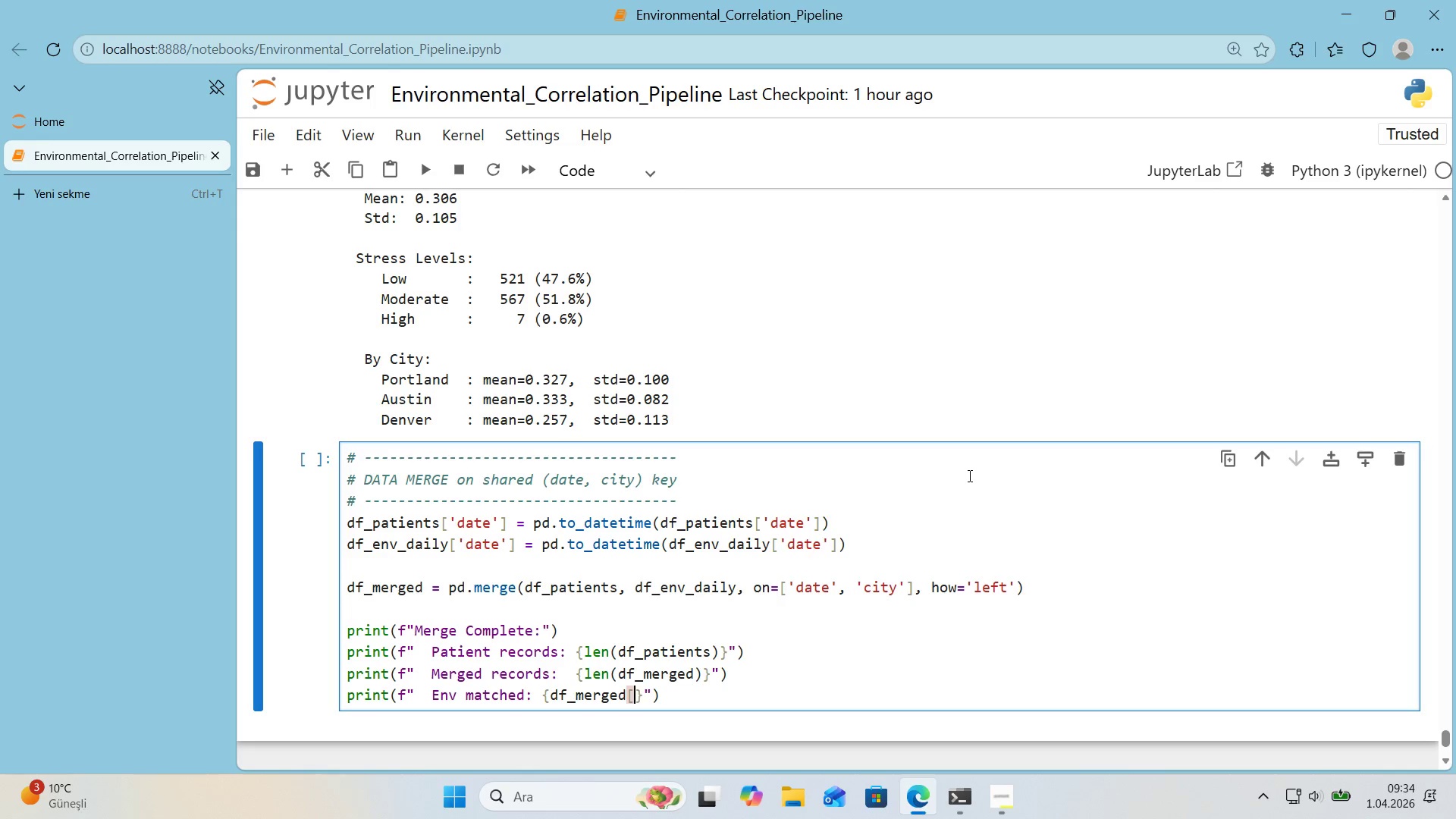 
key(Alt+Control+9)
 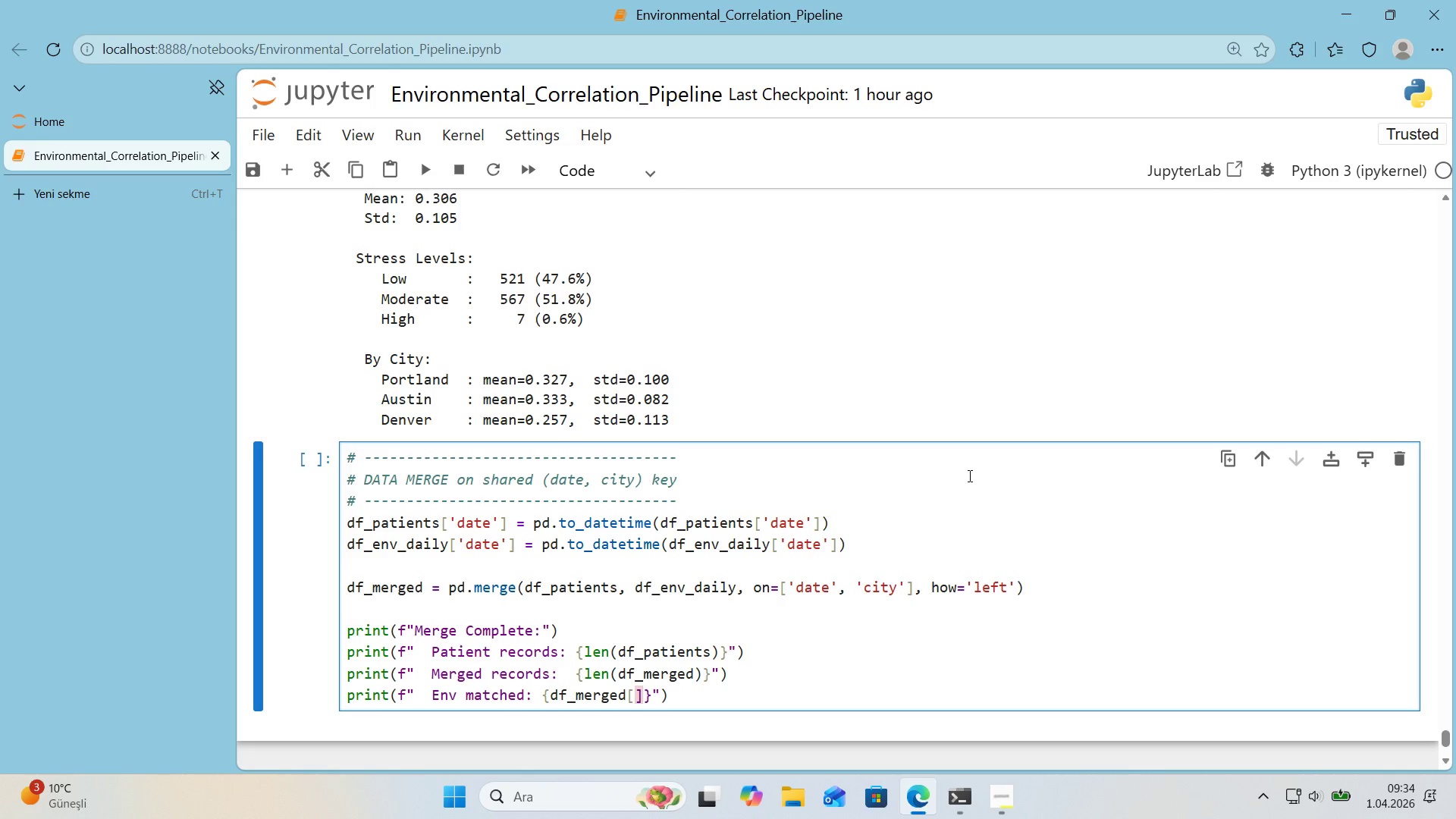 
key(ArrowLeft)
 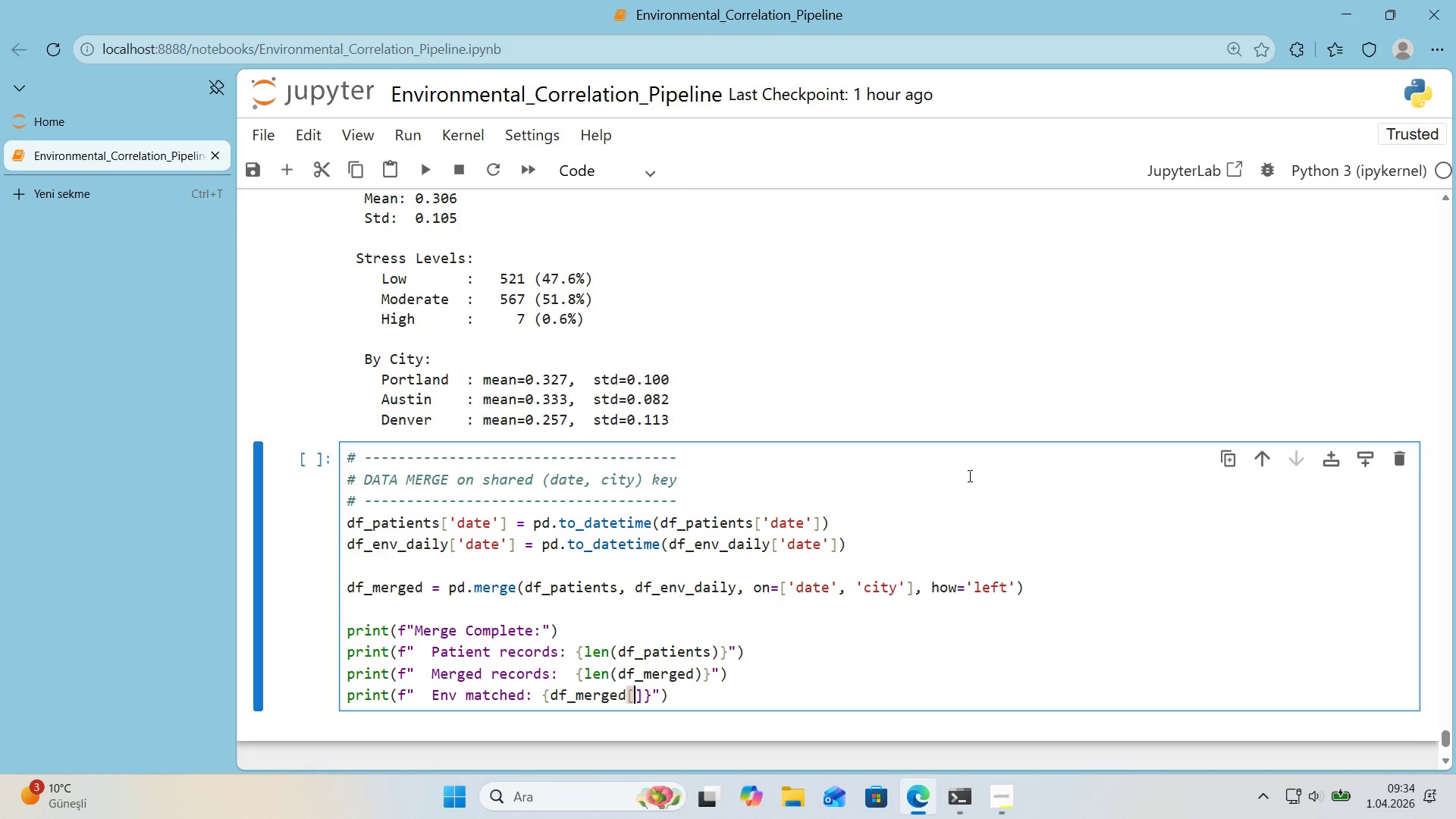 
type(@@)
 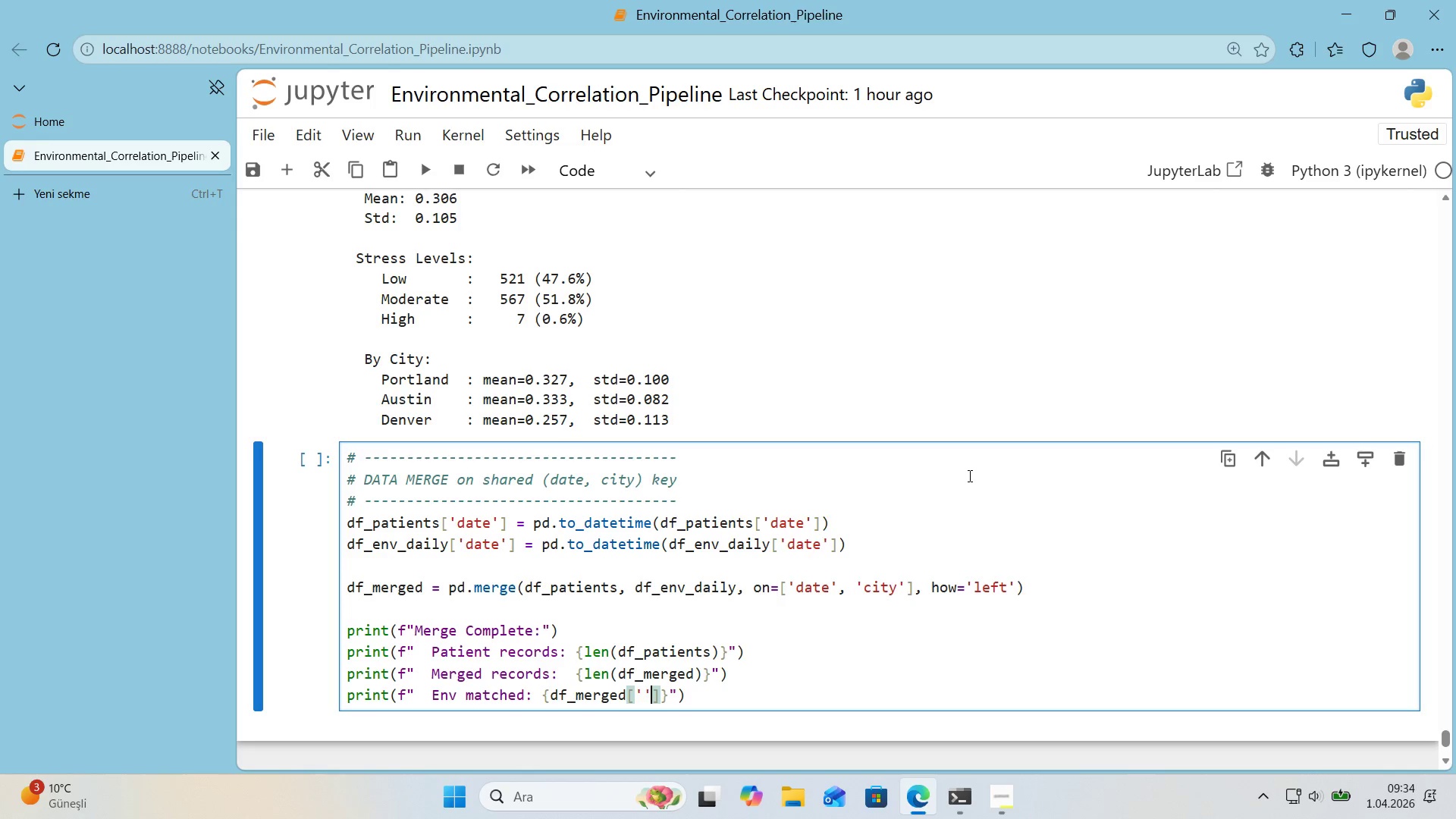 
key(ArrowLeft)
 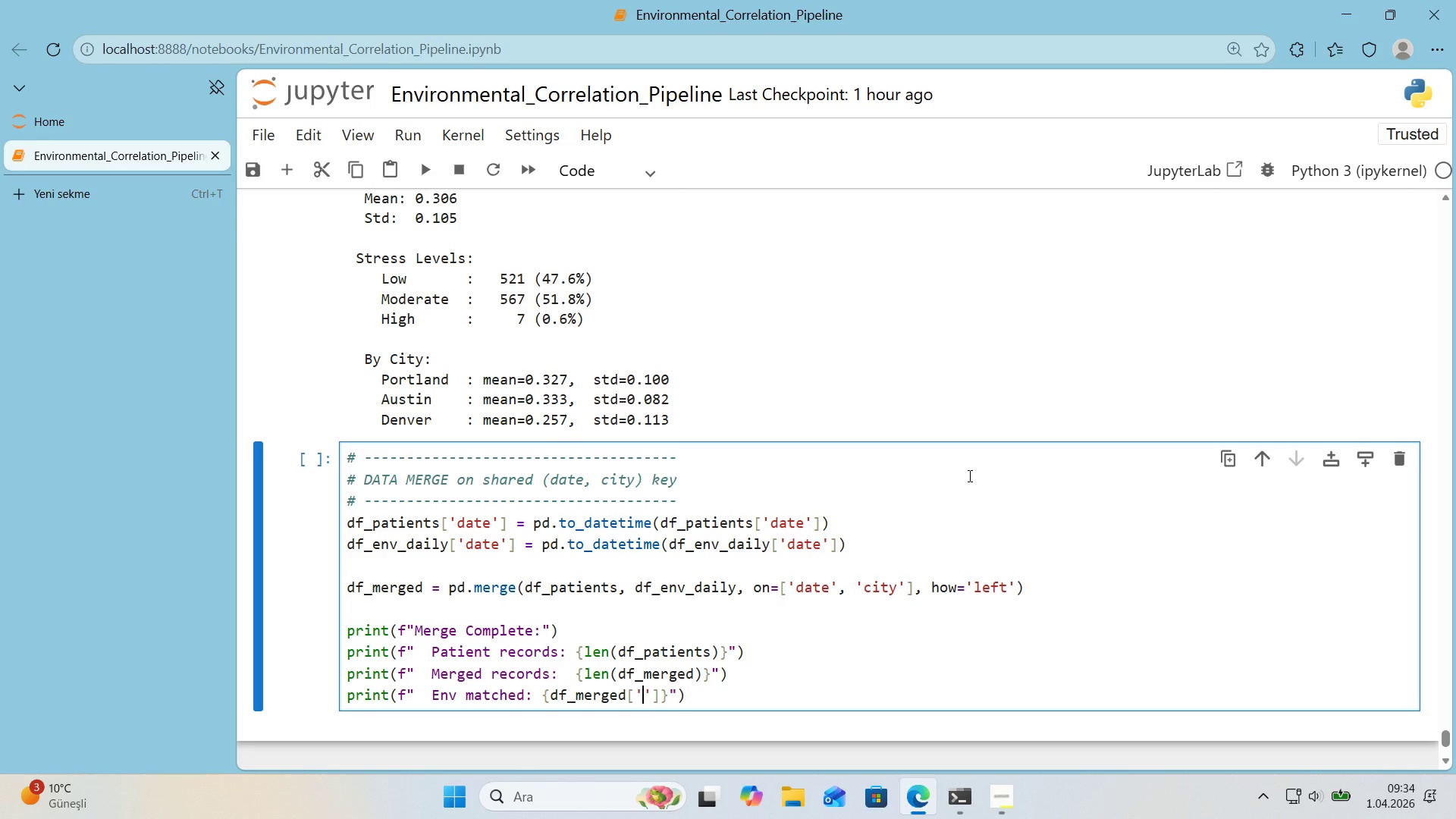 
type(b'o_stress_'ndex)
 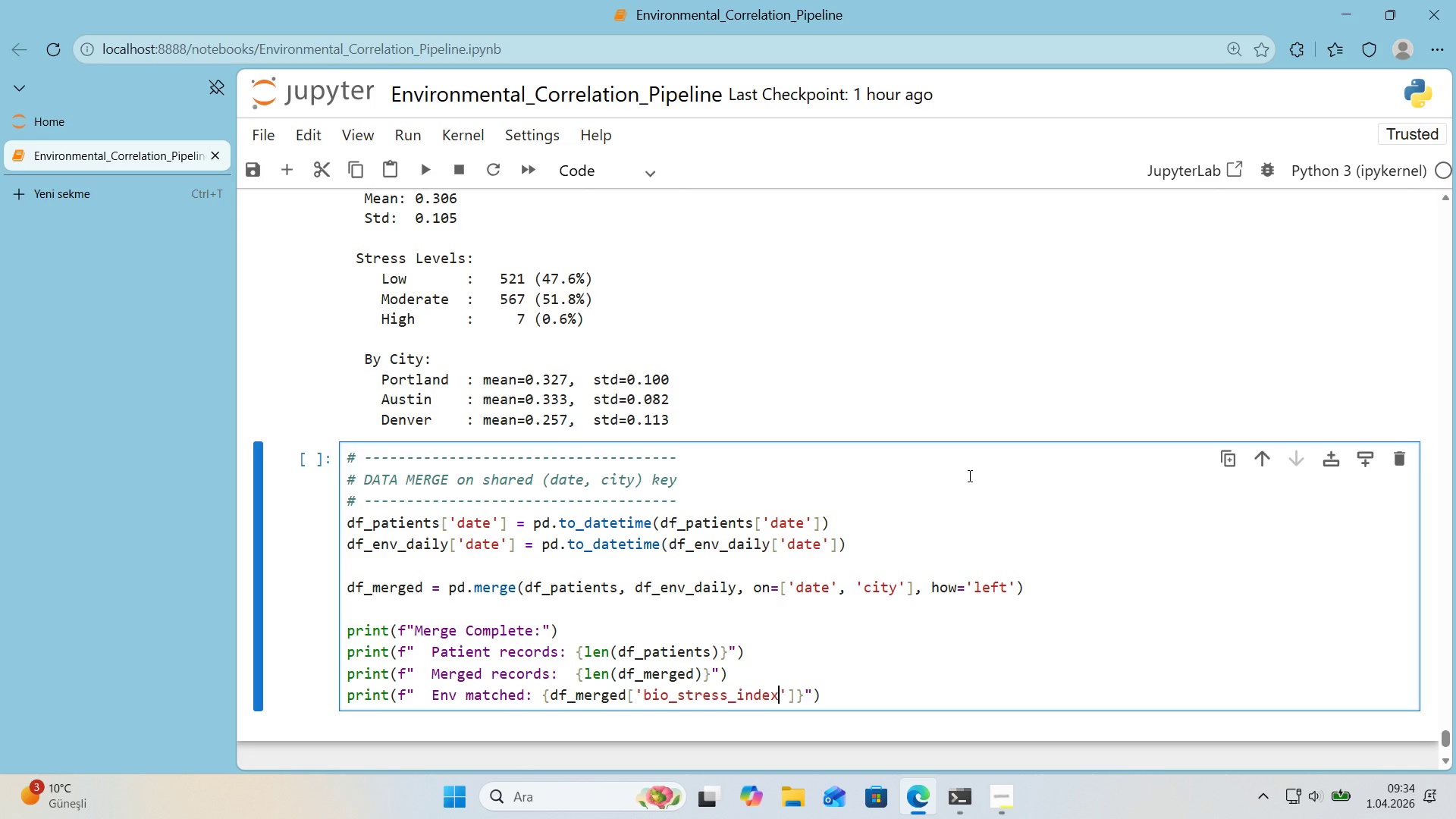 
key(ArrowRight)
 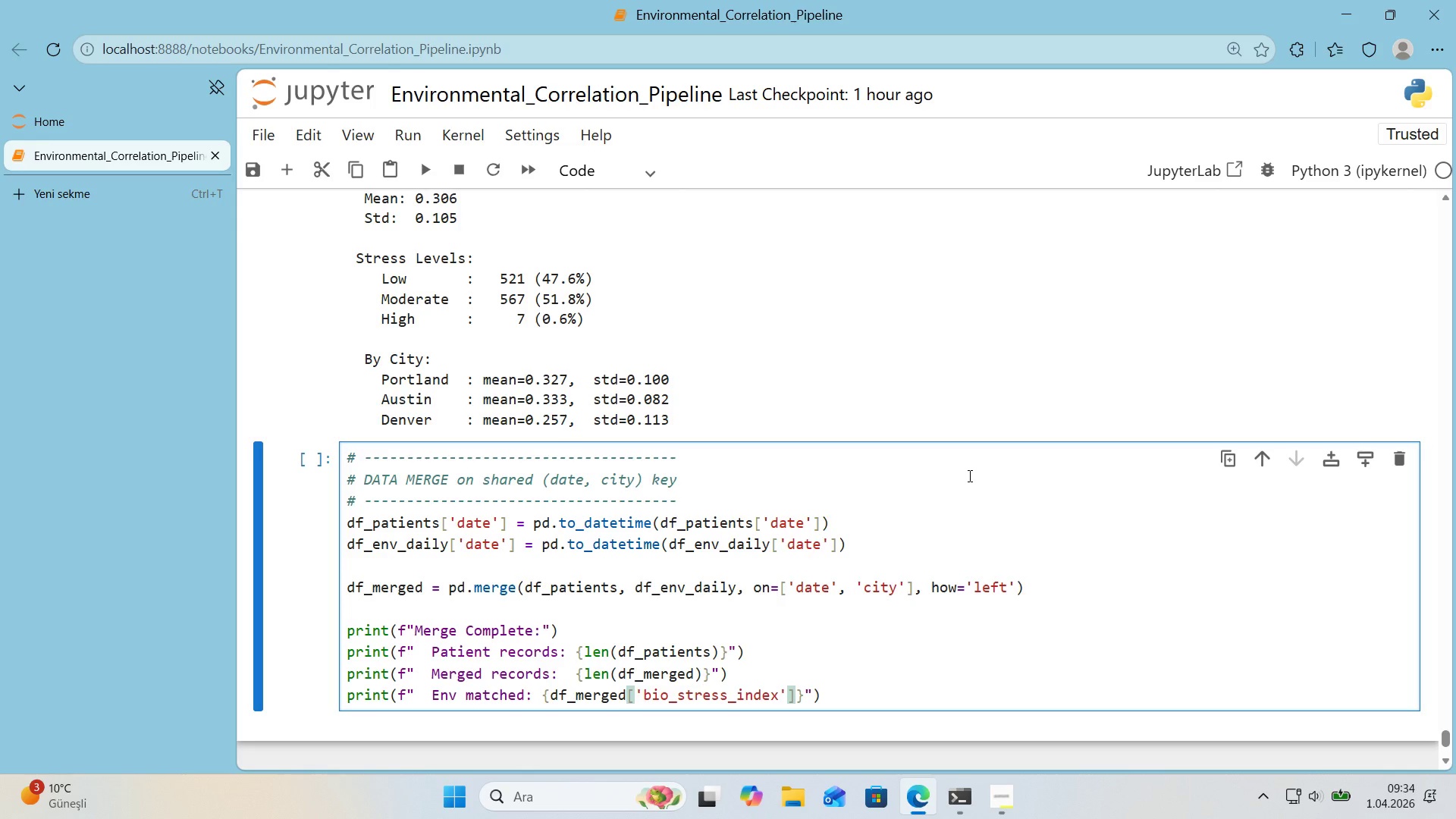 
key(ArrowRight)
 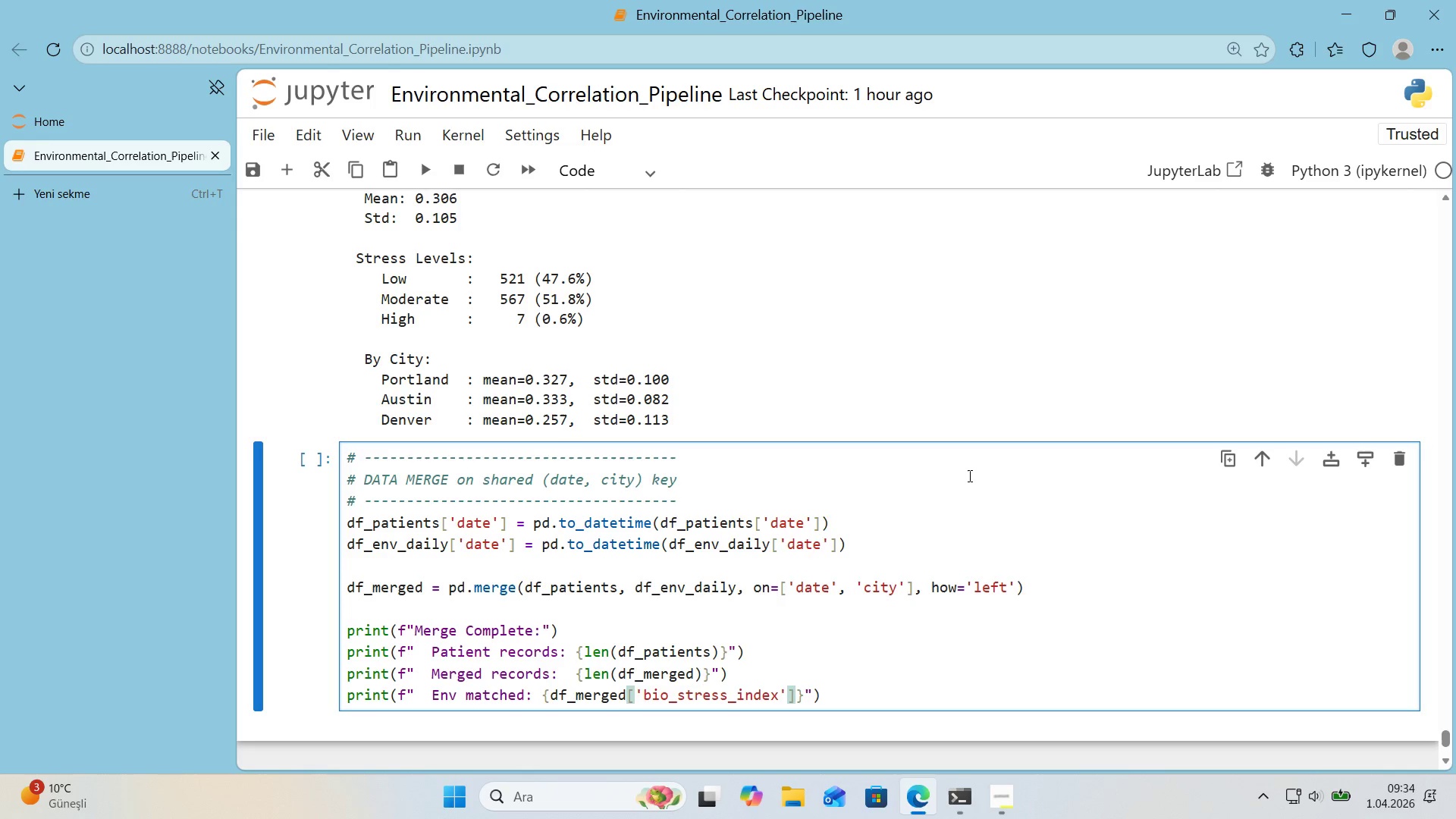 
type(.notna*(.sum*()
 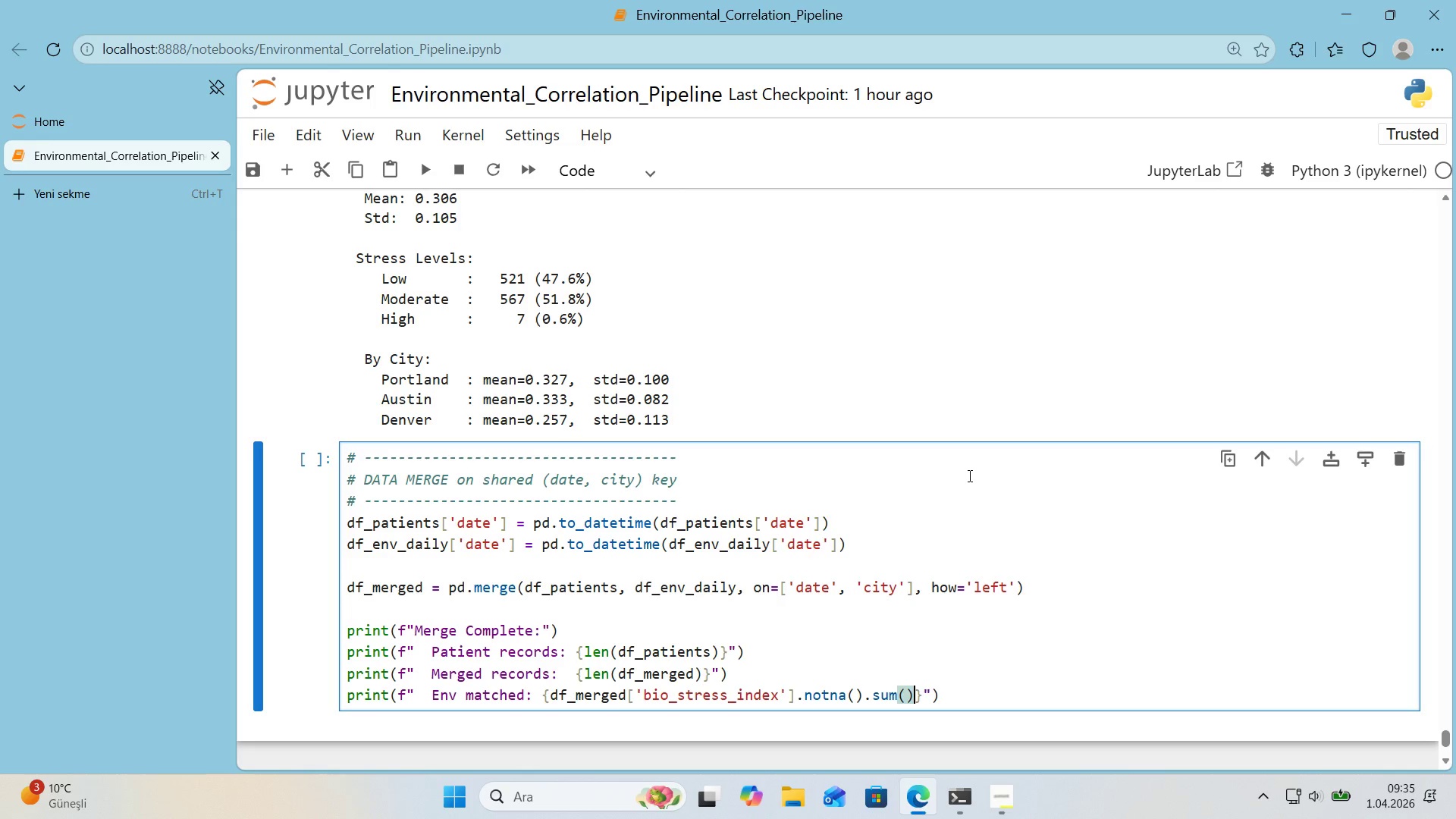 
key(ArrowRight)
 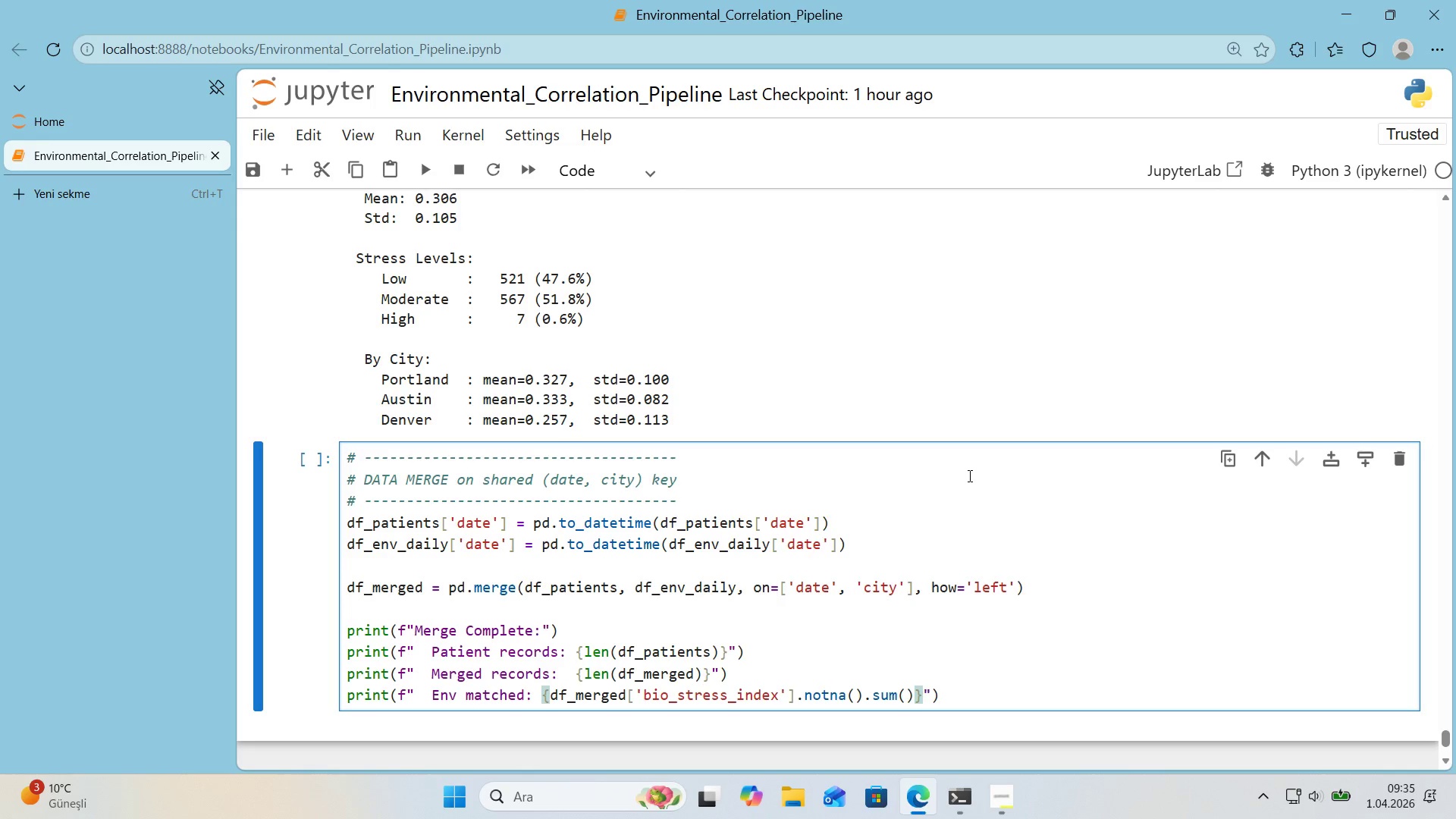 
key(ArrowRight)
 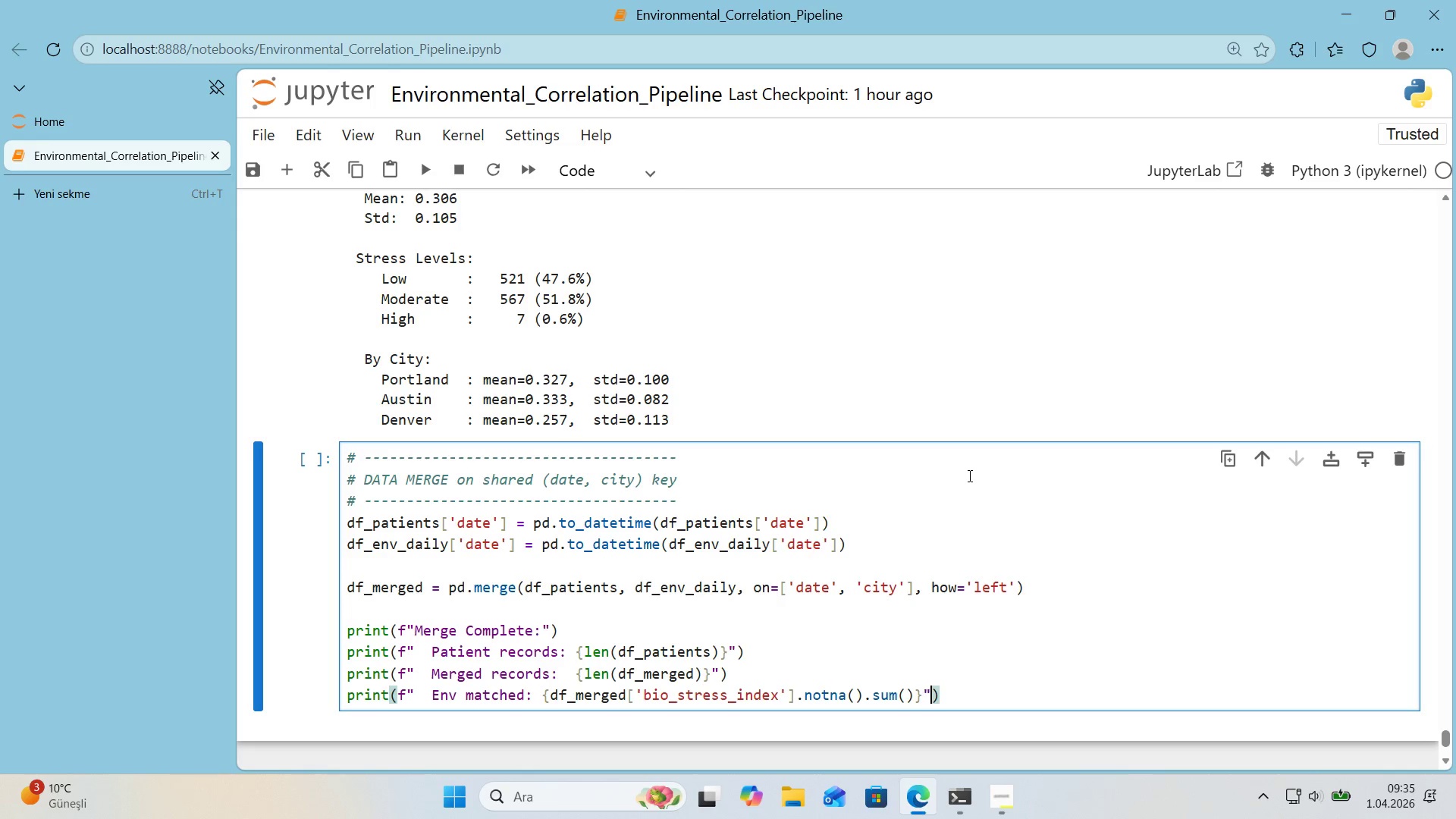 
key(ArrowLeft)
 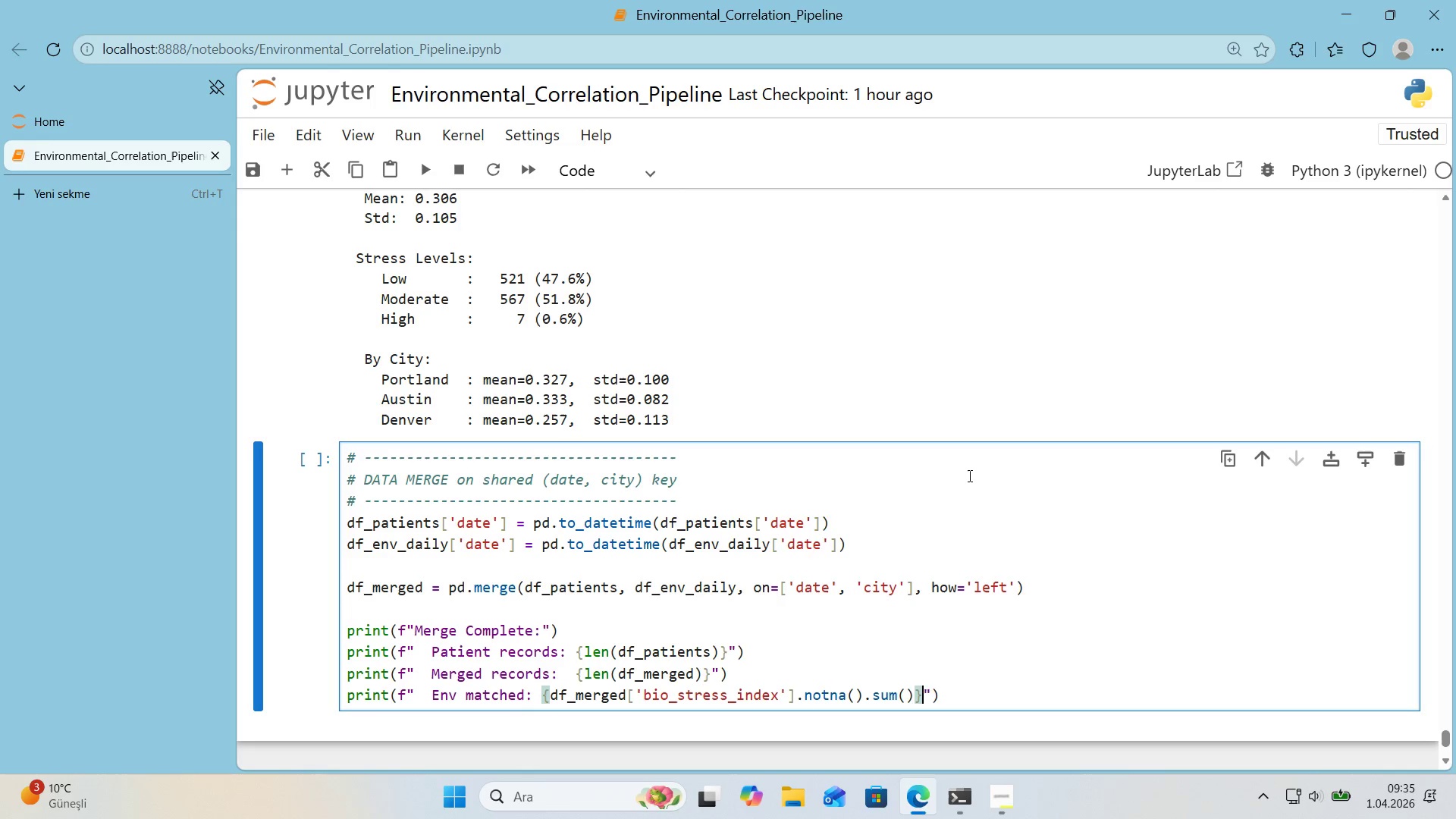 
key(ArrowRight)
 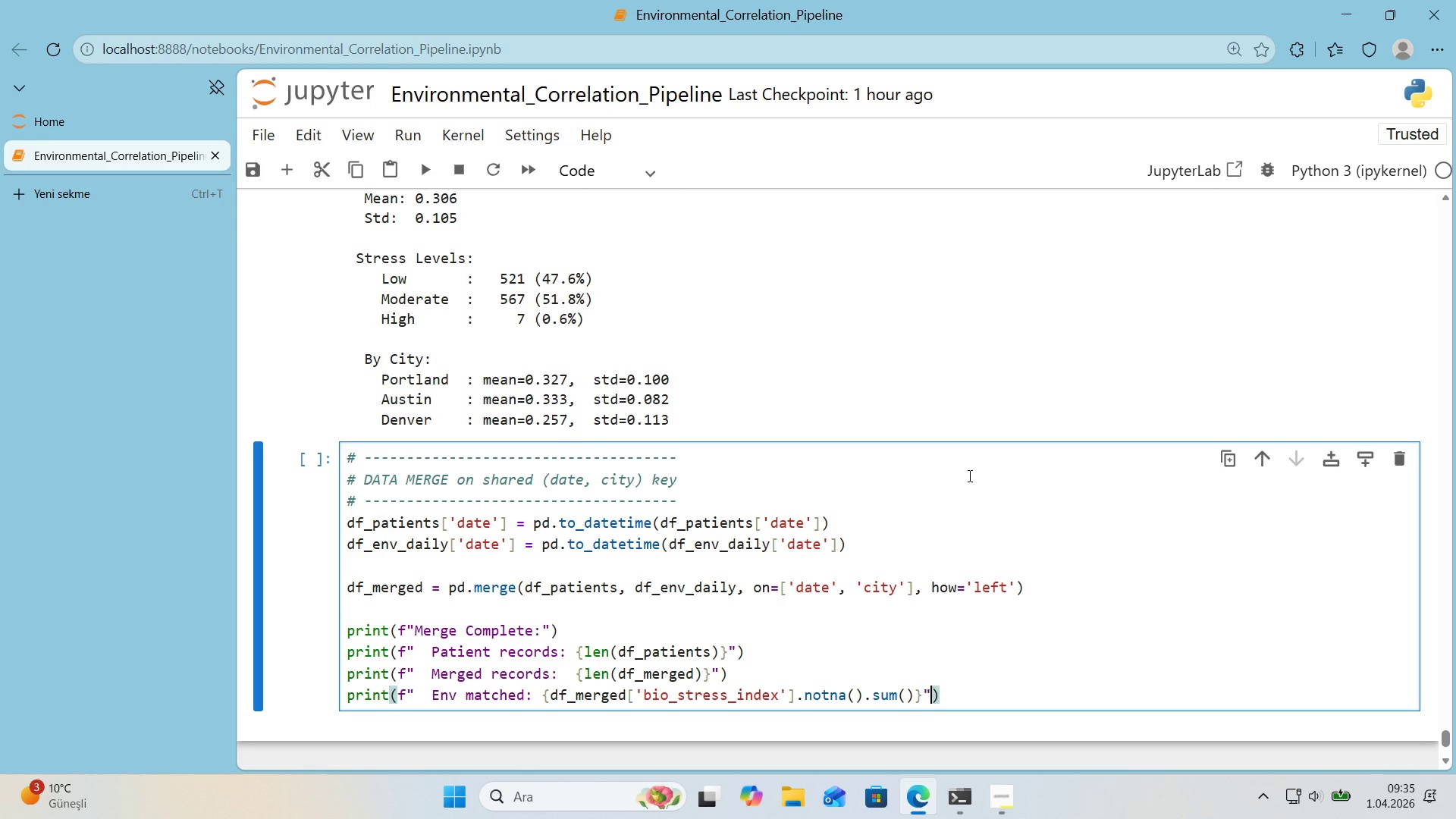 
key(ArrowLeft)
 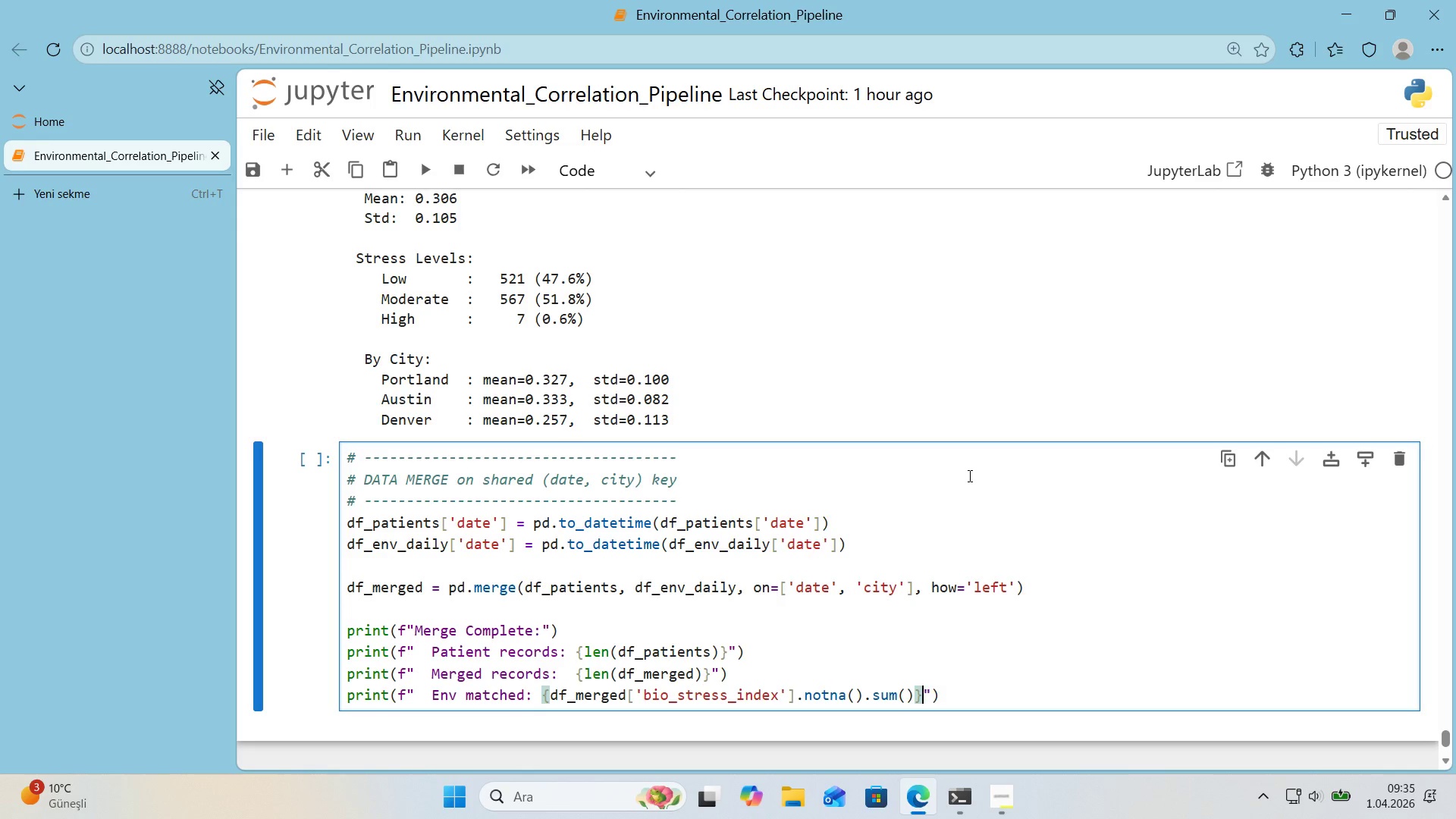 
key(Space)
 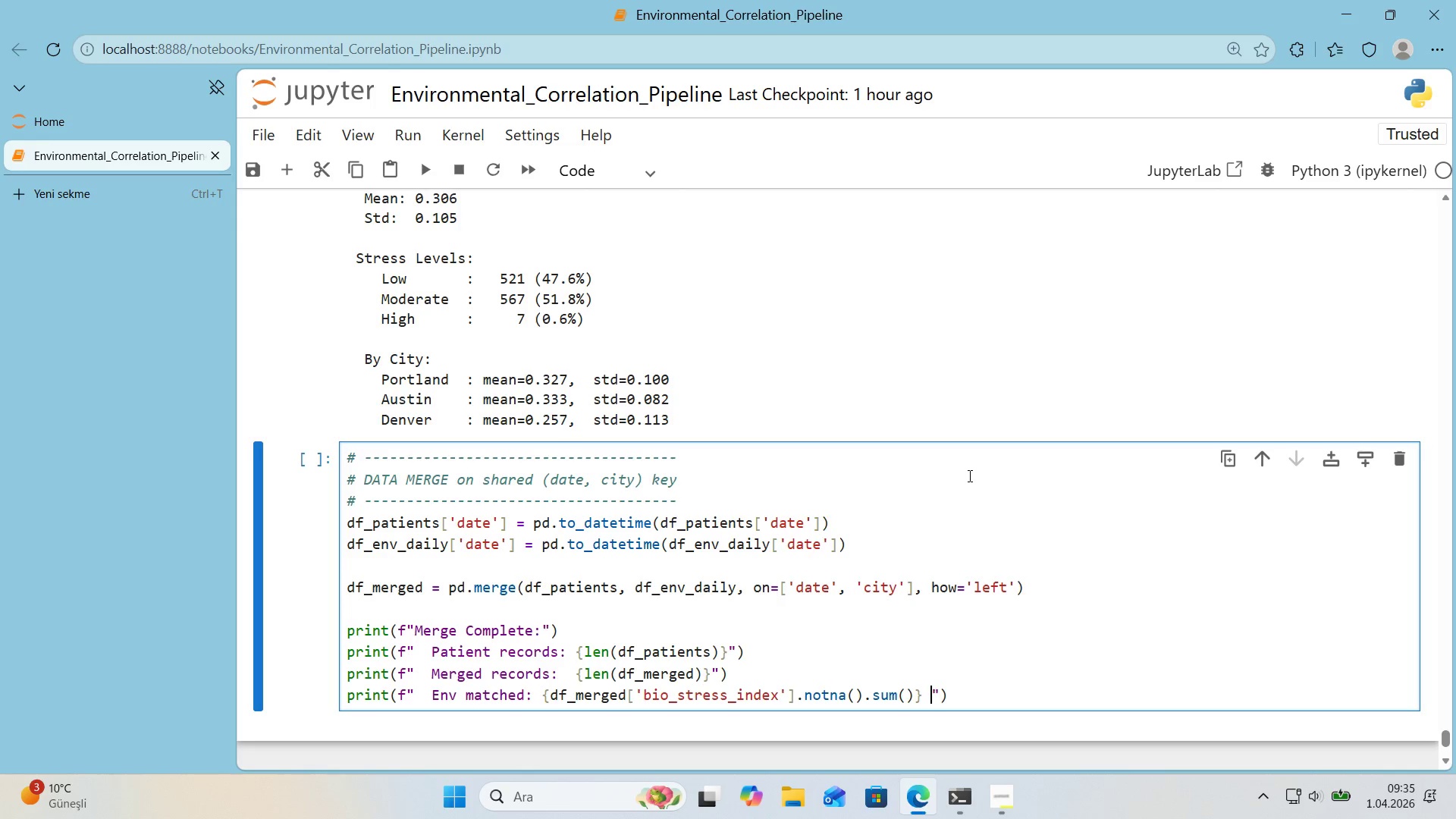 
key(ArrowRight)
 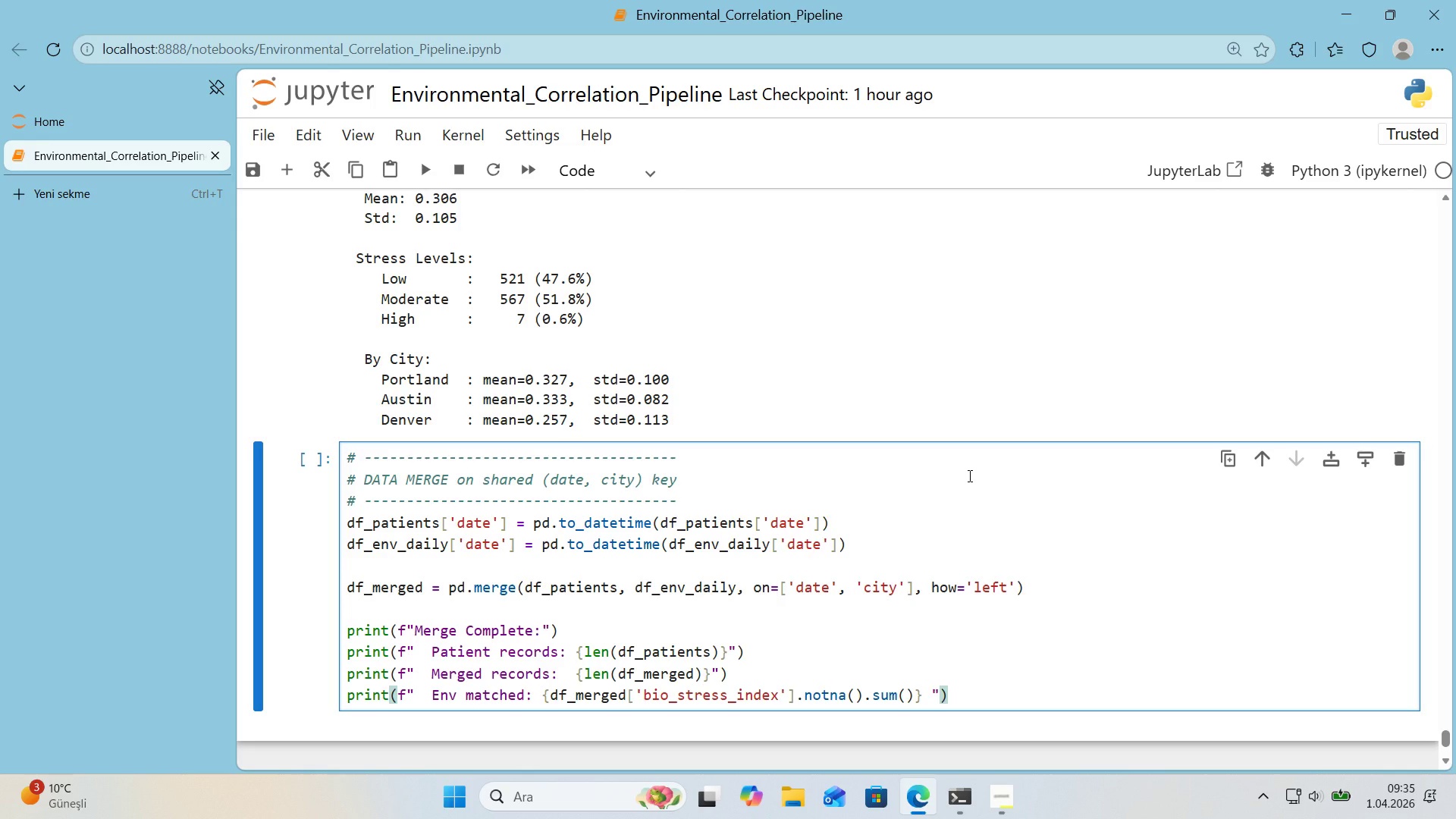 
key(Enter)
 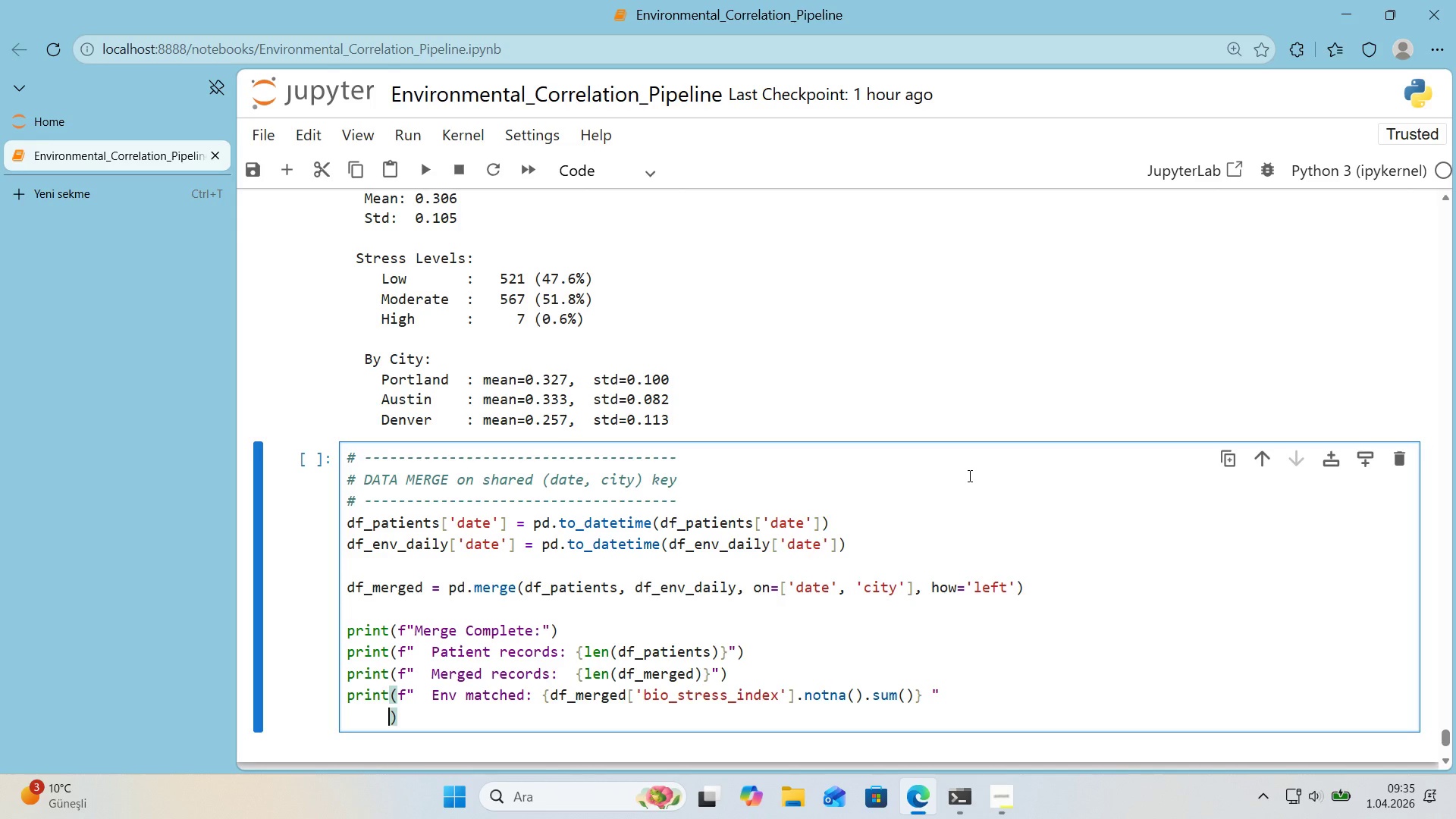 
key(F)
 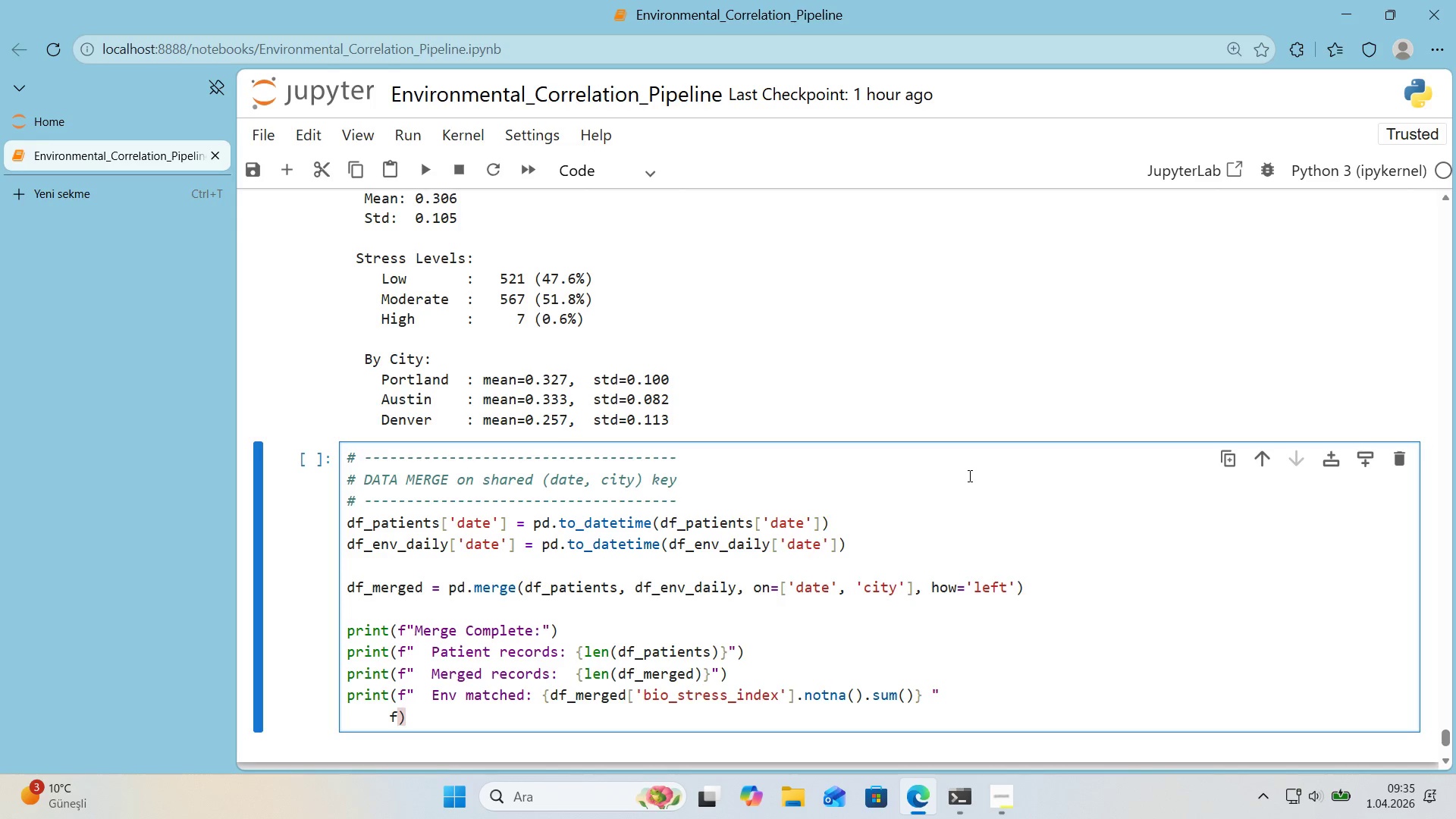 
key(Backquote)
 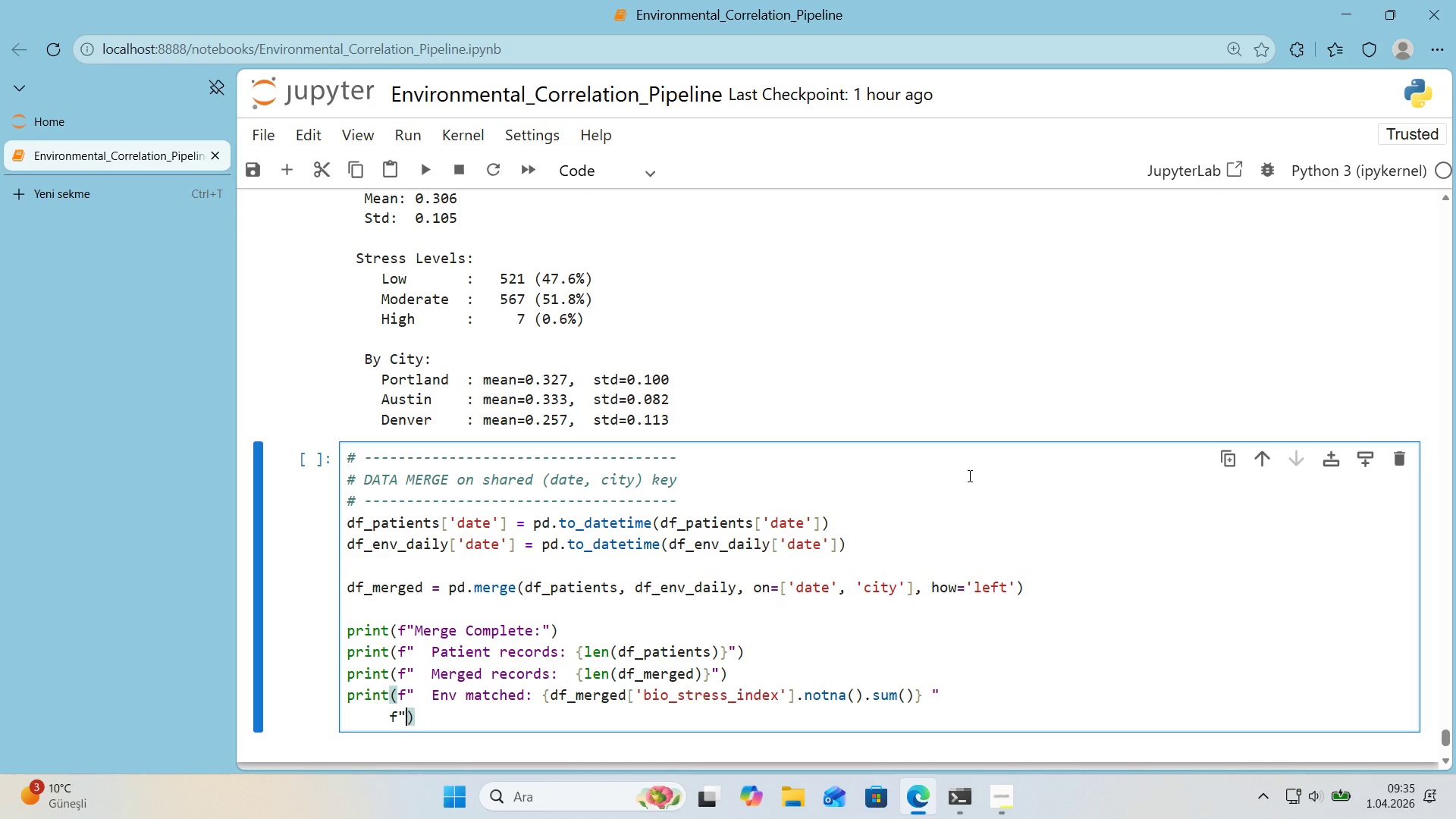 
key(Backquote)
 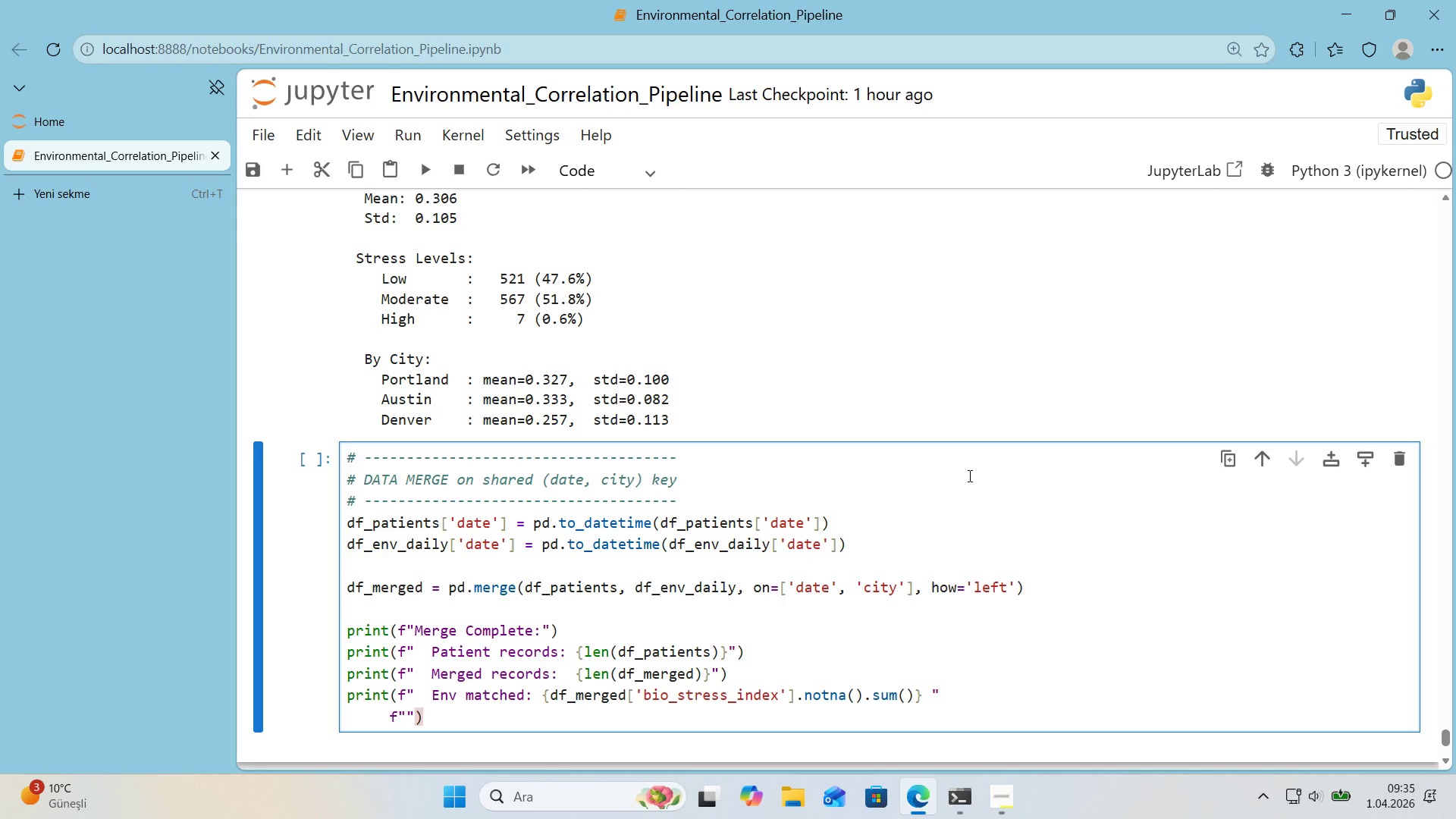 
key(ArrowLeft)
 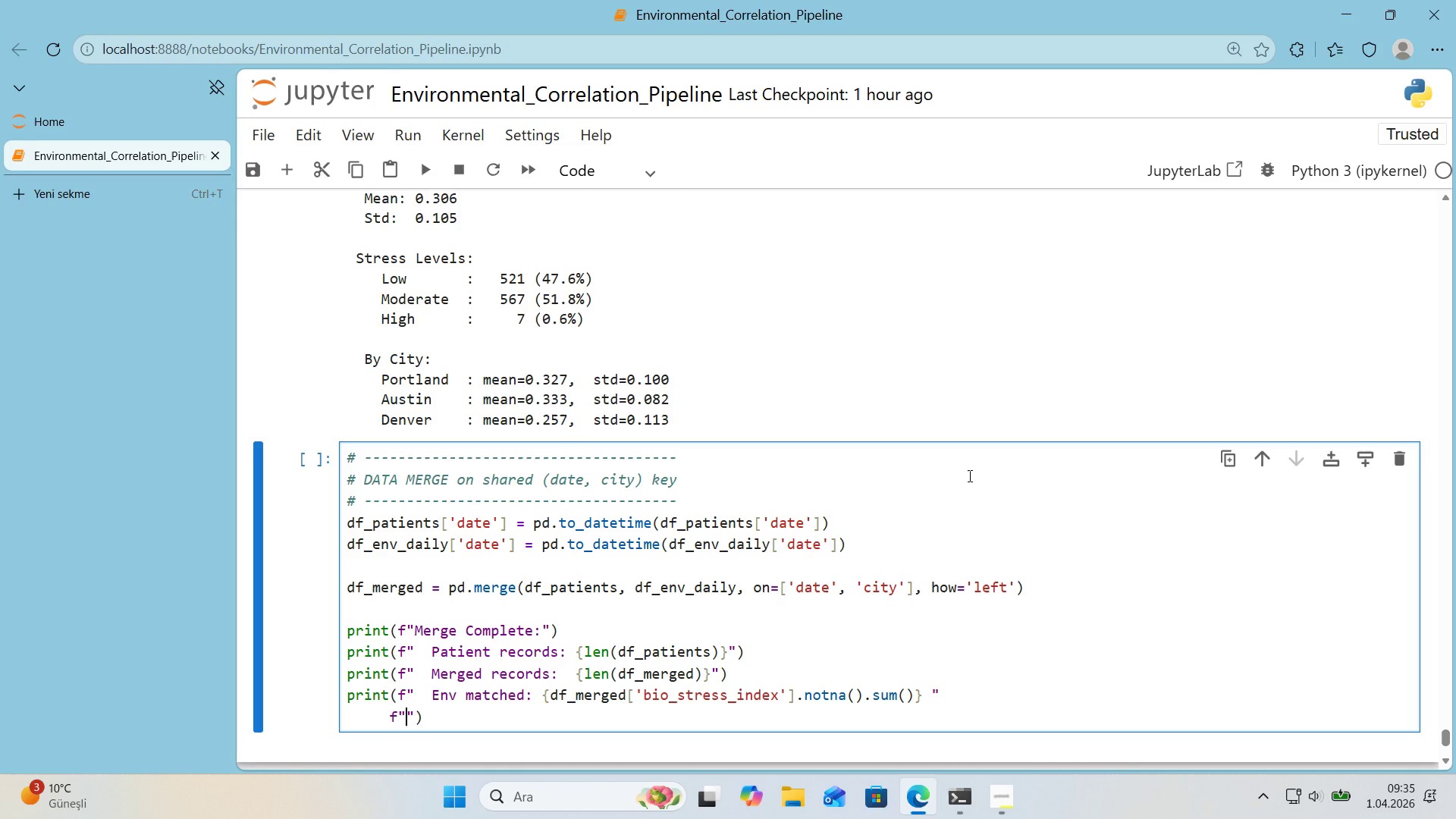 
type(*()
 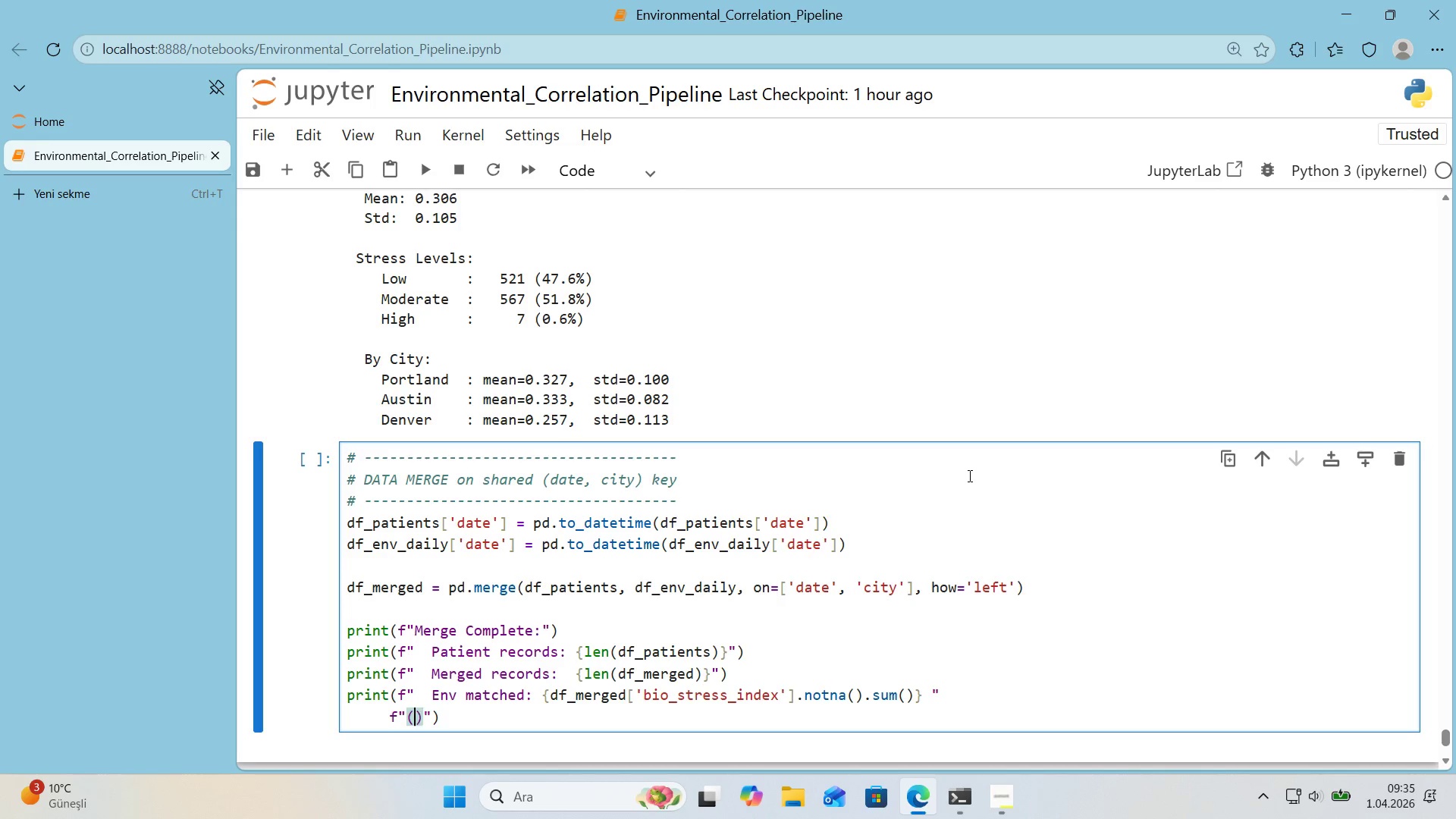 
key(ArrowLeft)
 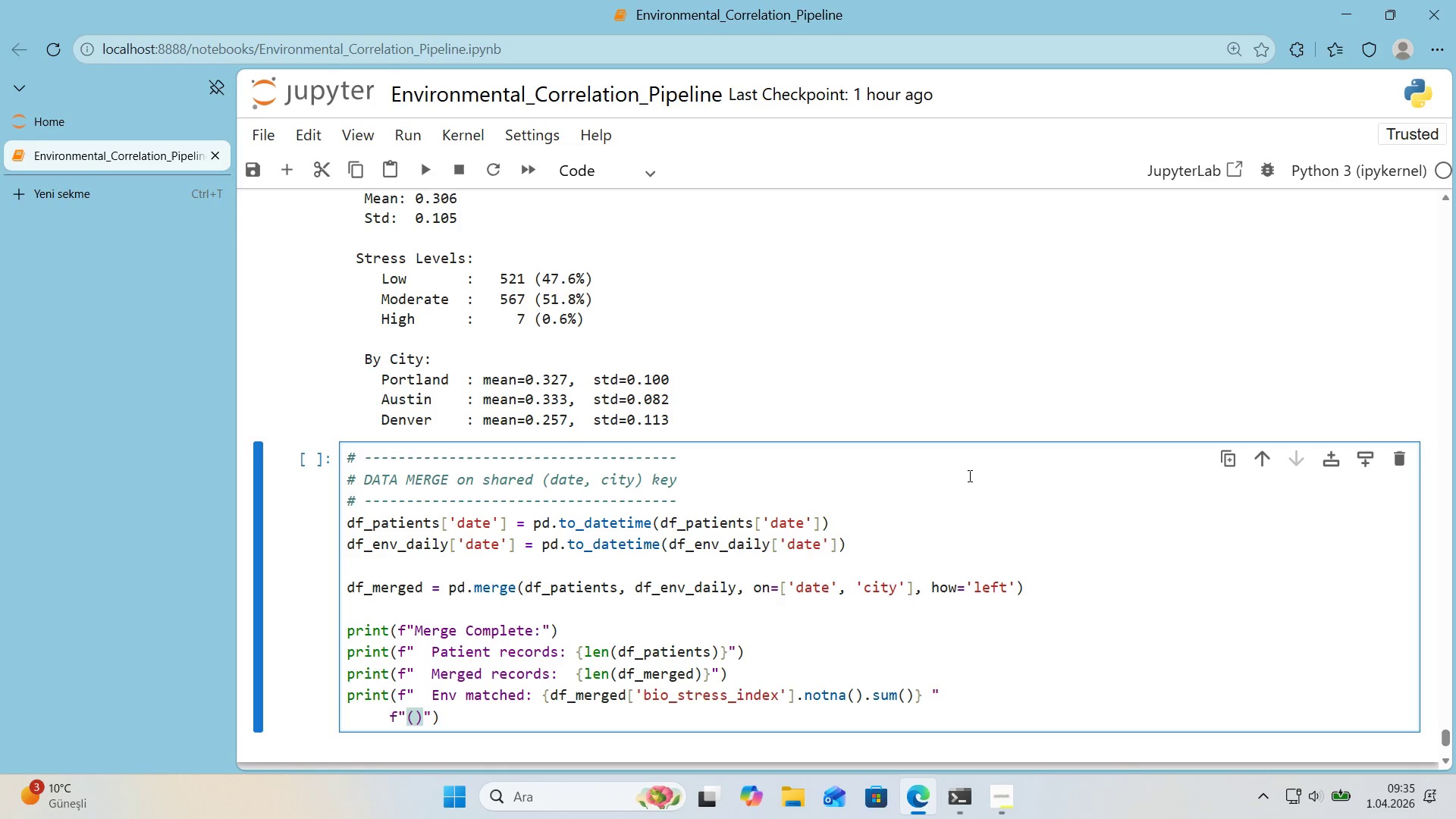 
key(Alt+Control+7)
 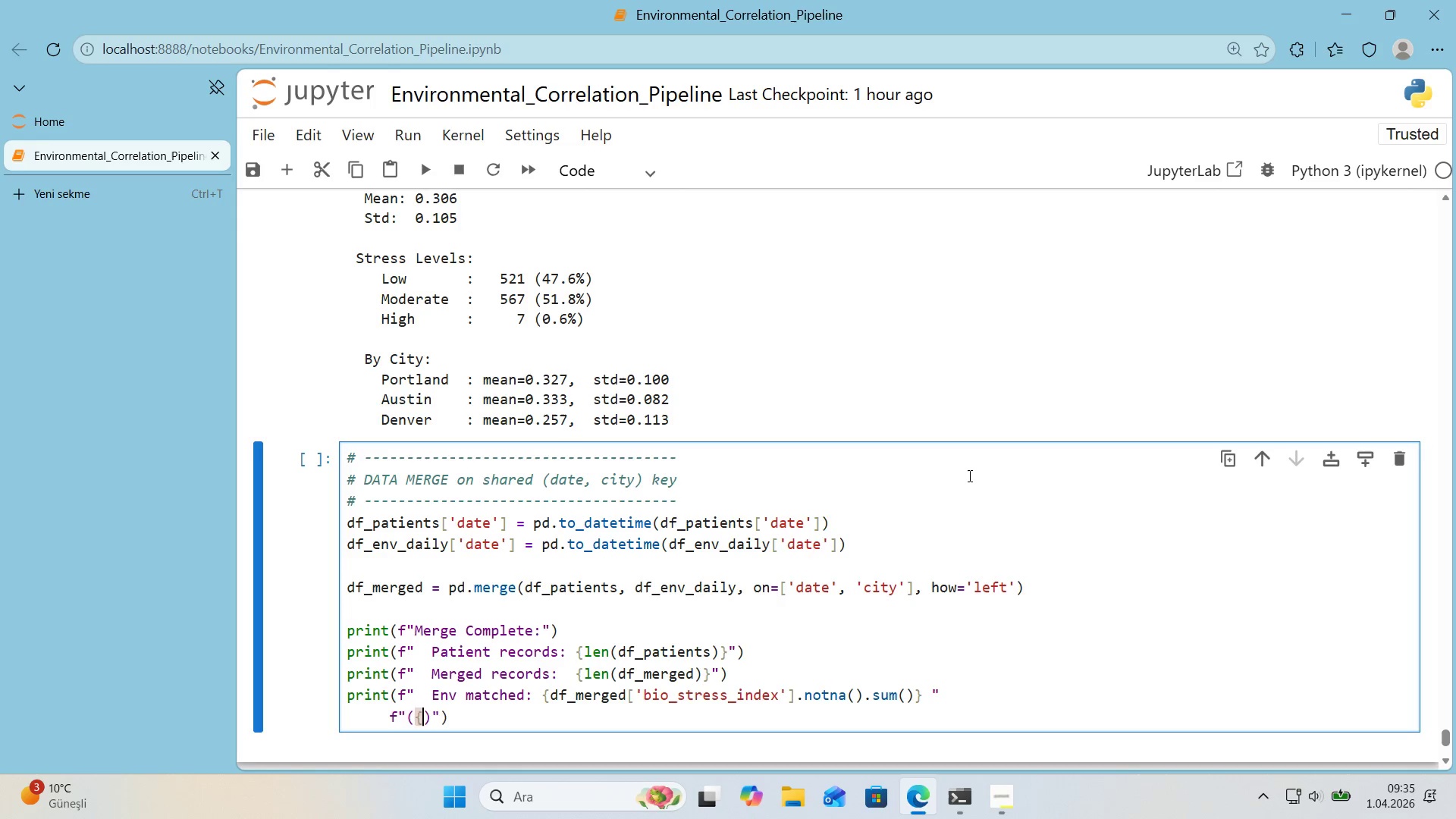 
key(Alt+Control+0)
 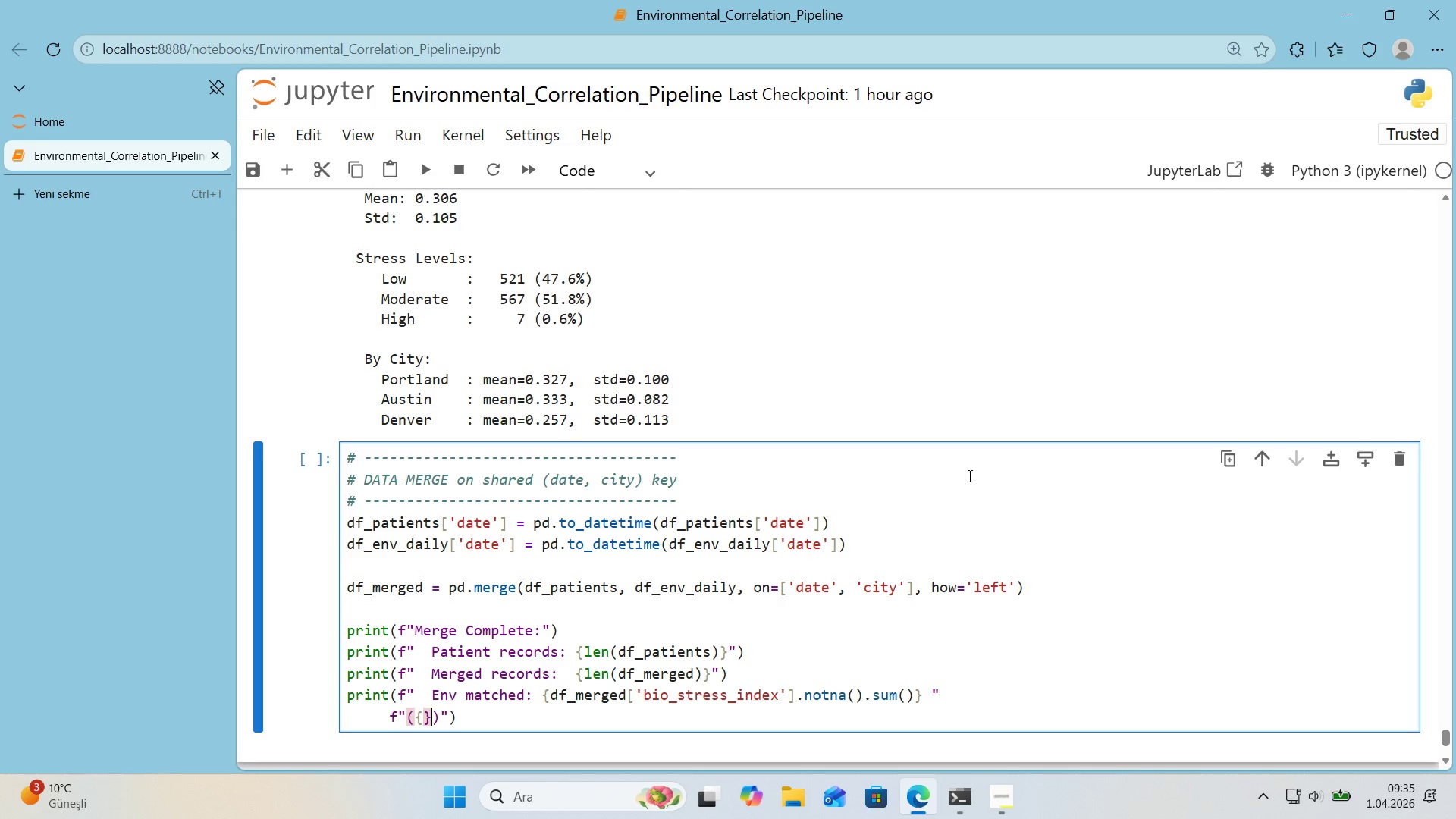 
key(ArrowLeft)
 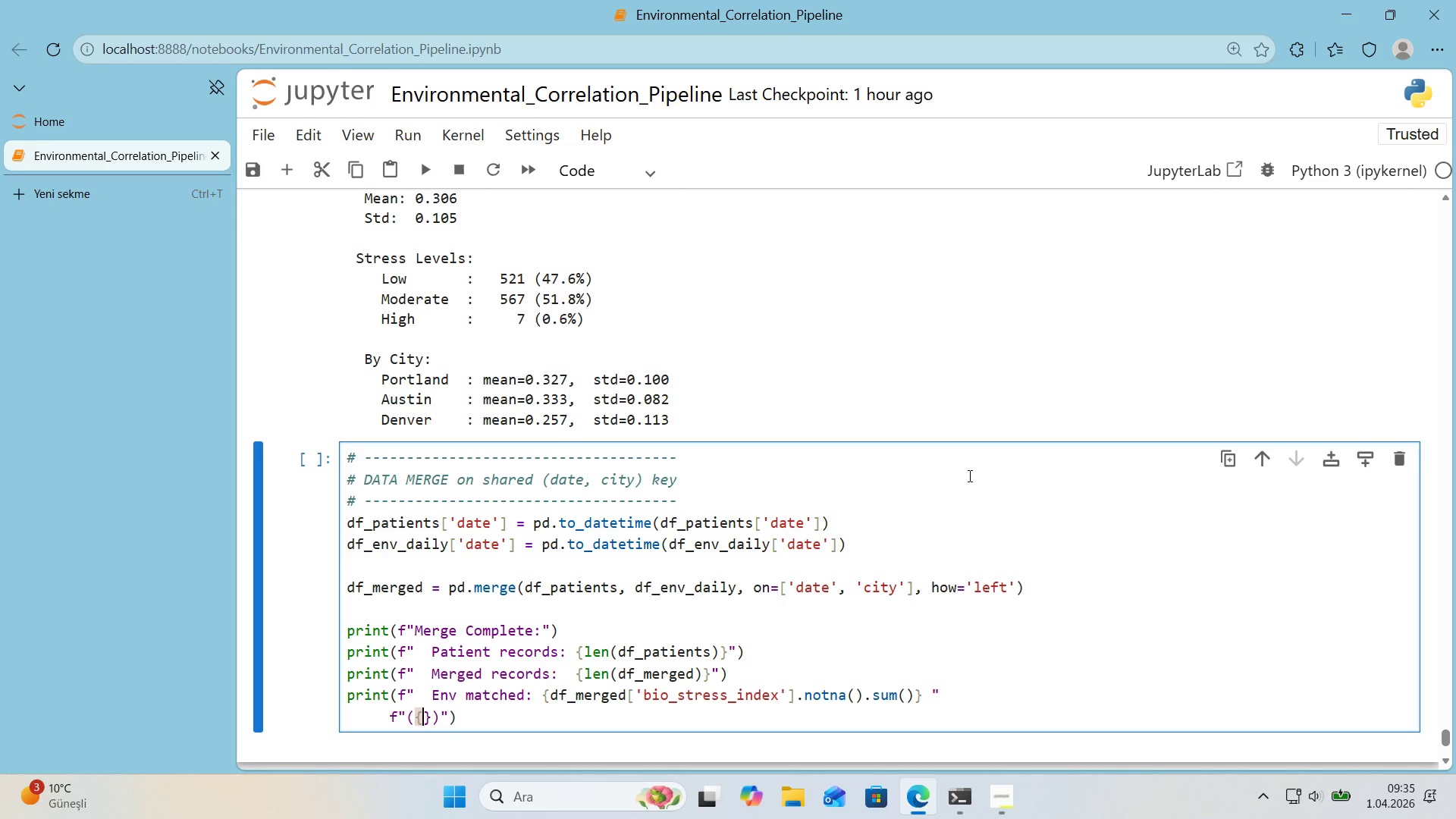 
type(df_merged)
 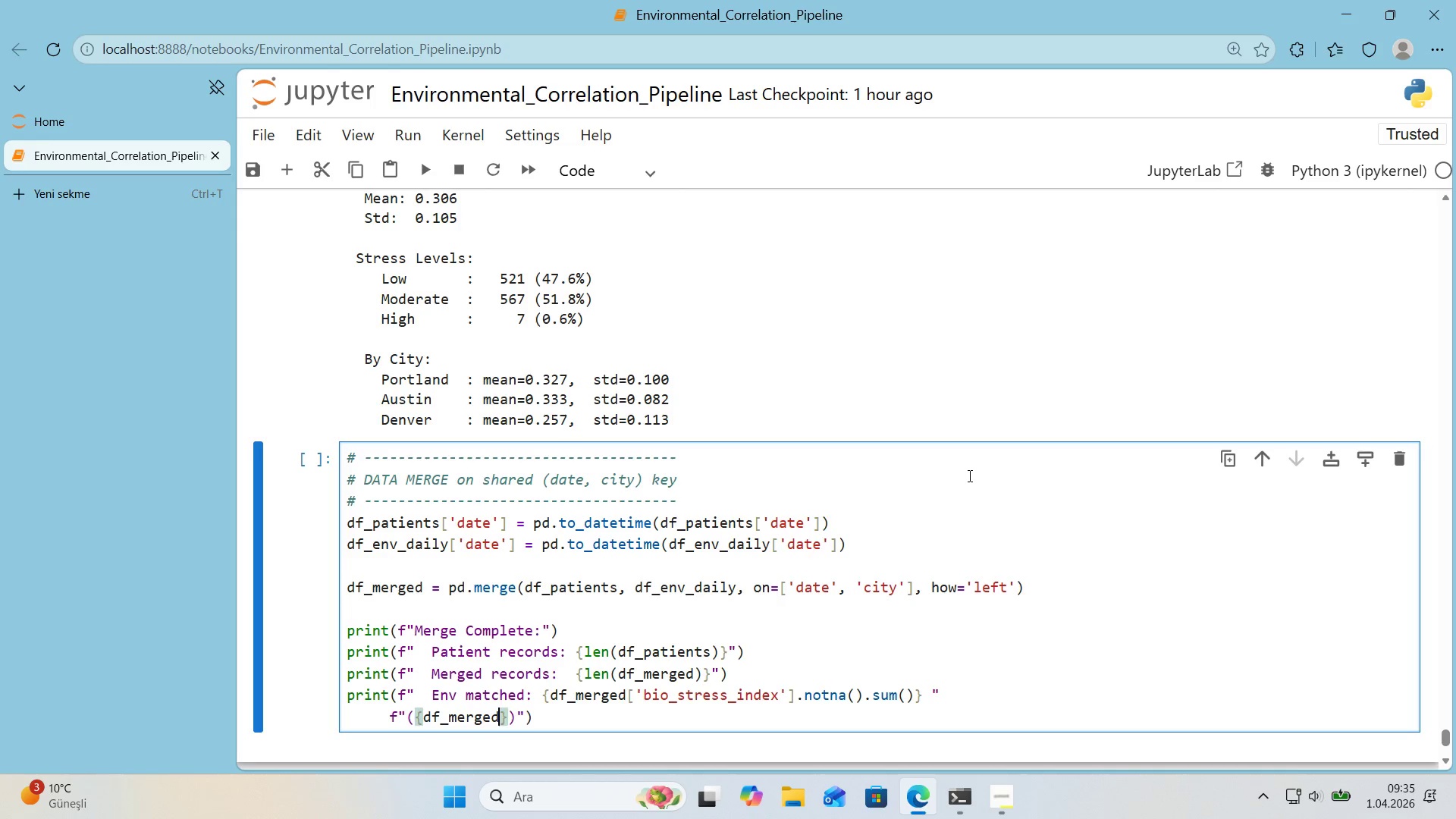 
wait(5.77)
 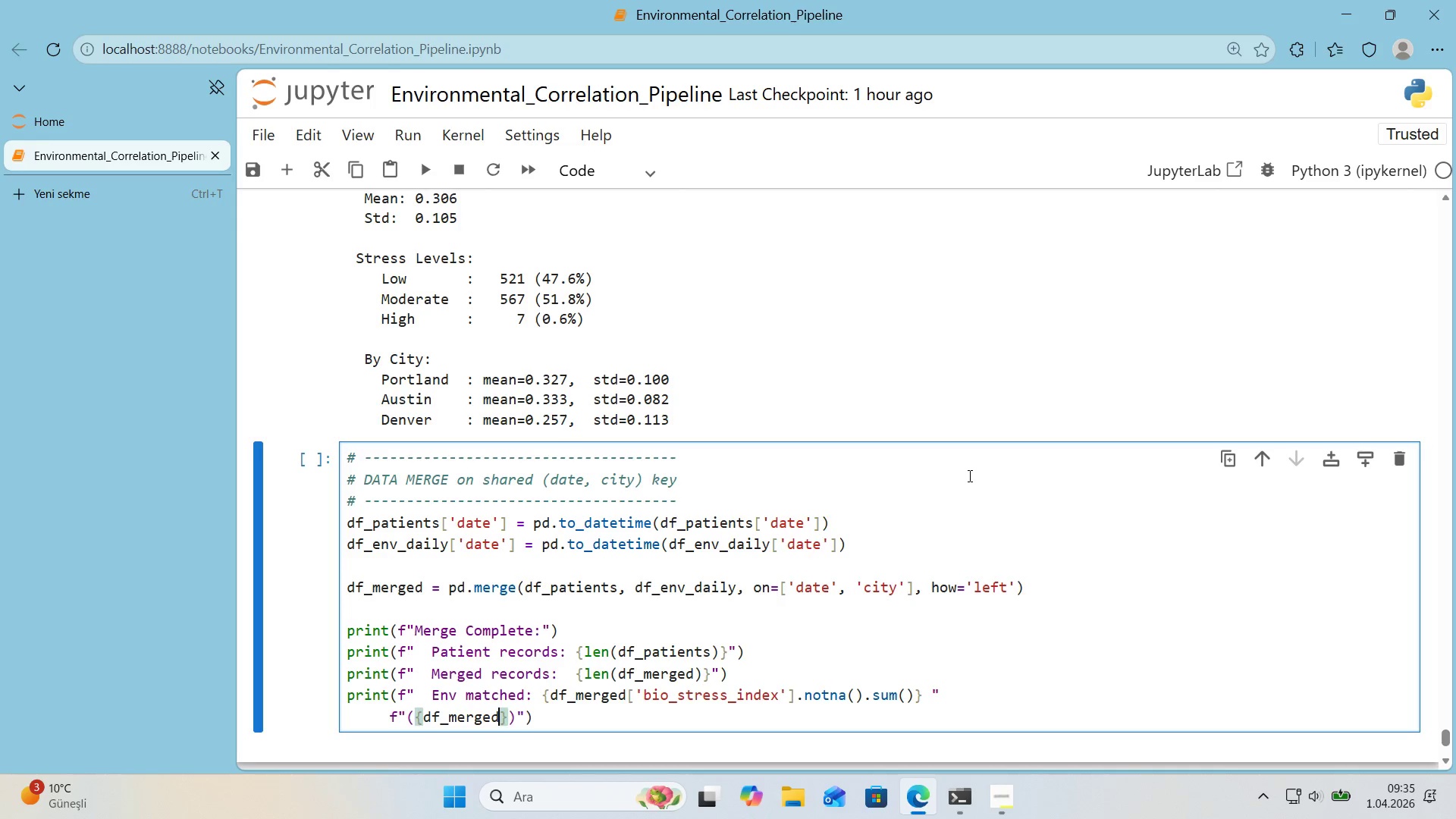 
key(Alt+Control+8)
 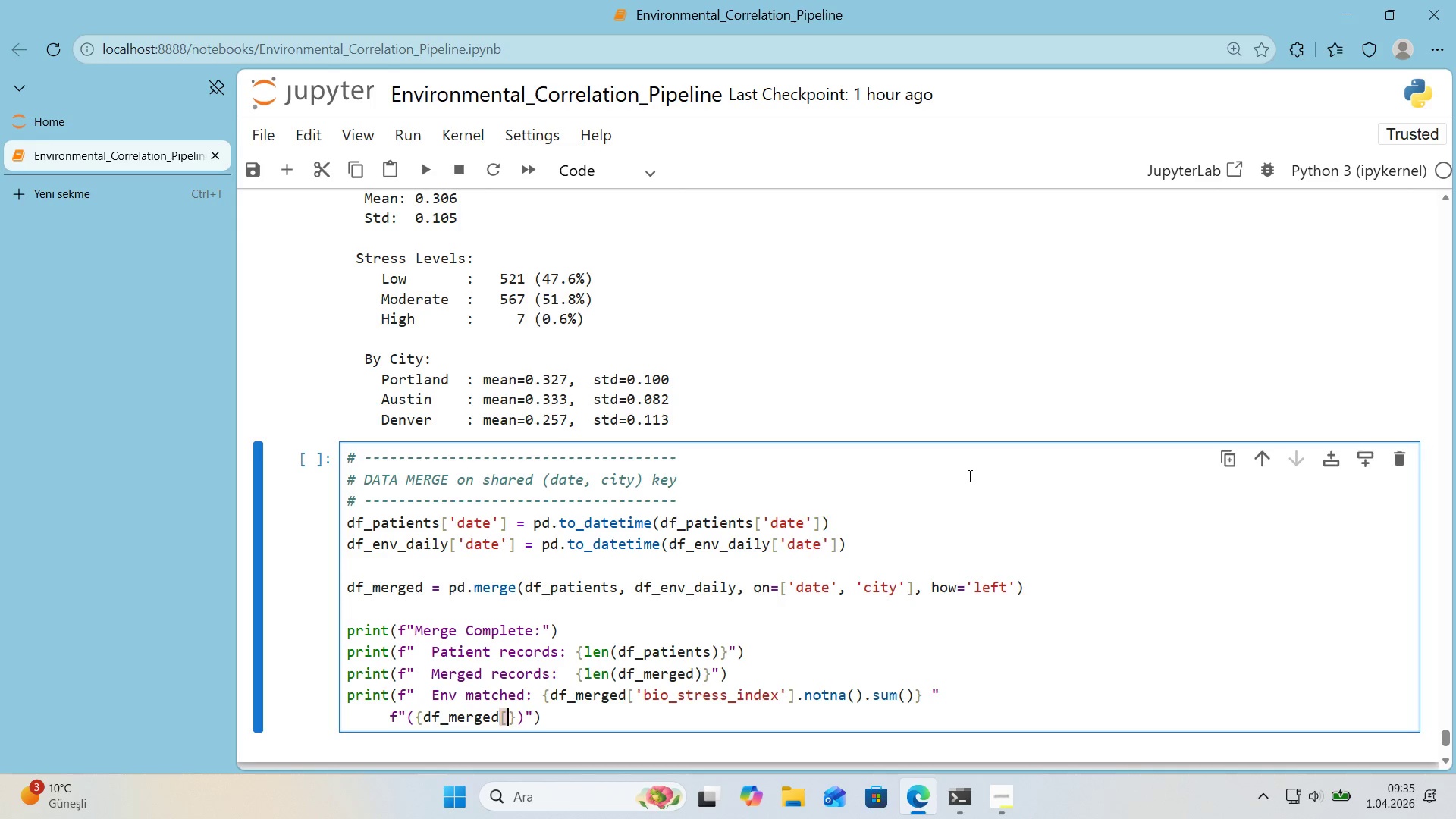 
key(Alt+Control+9)
 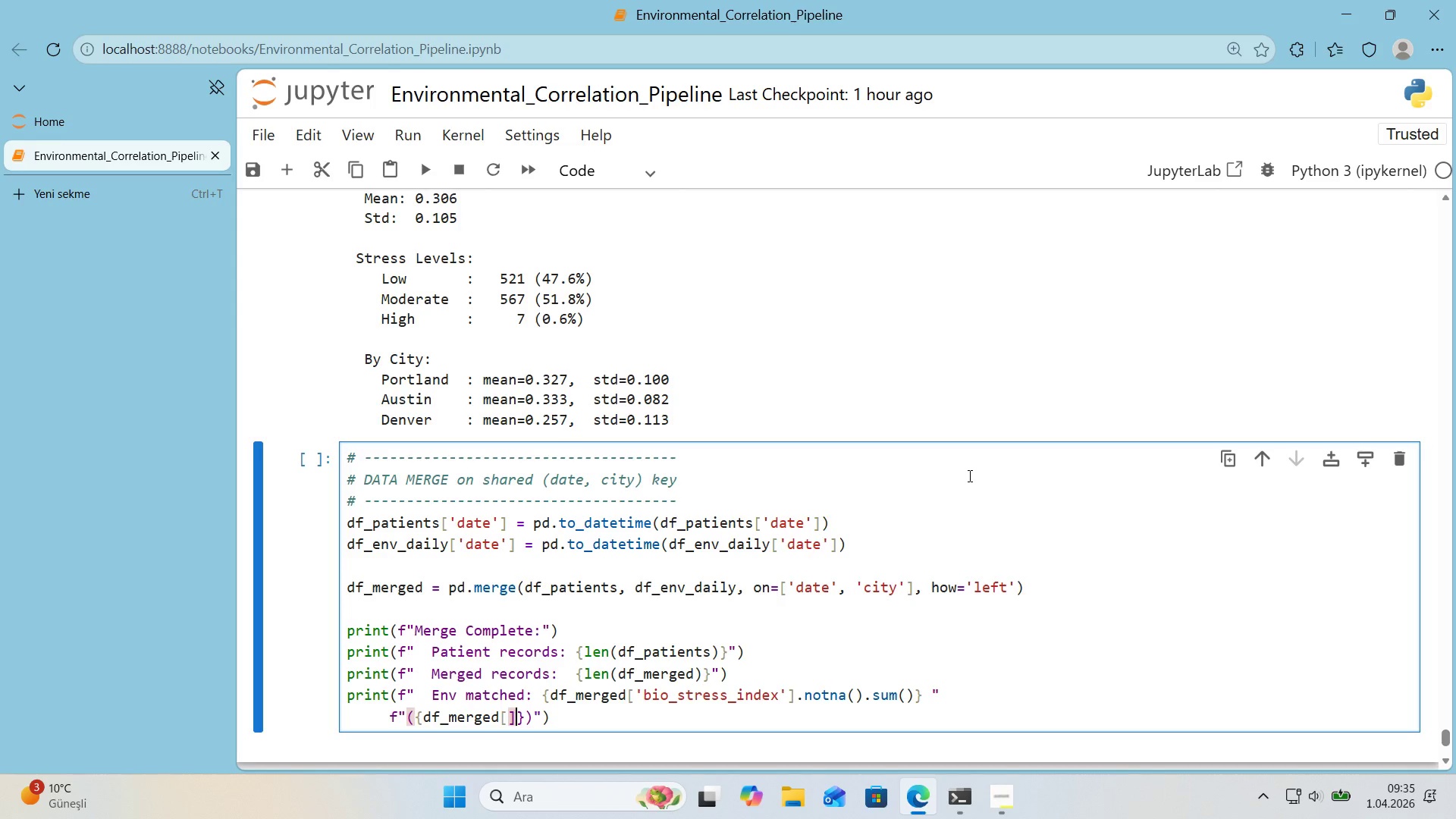 
key(ArrowLeft)
 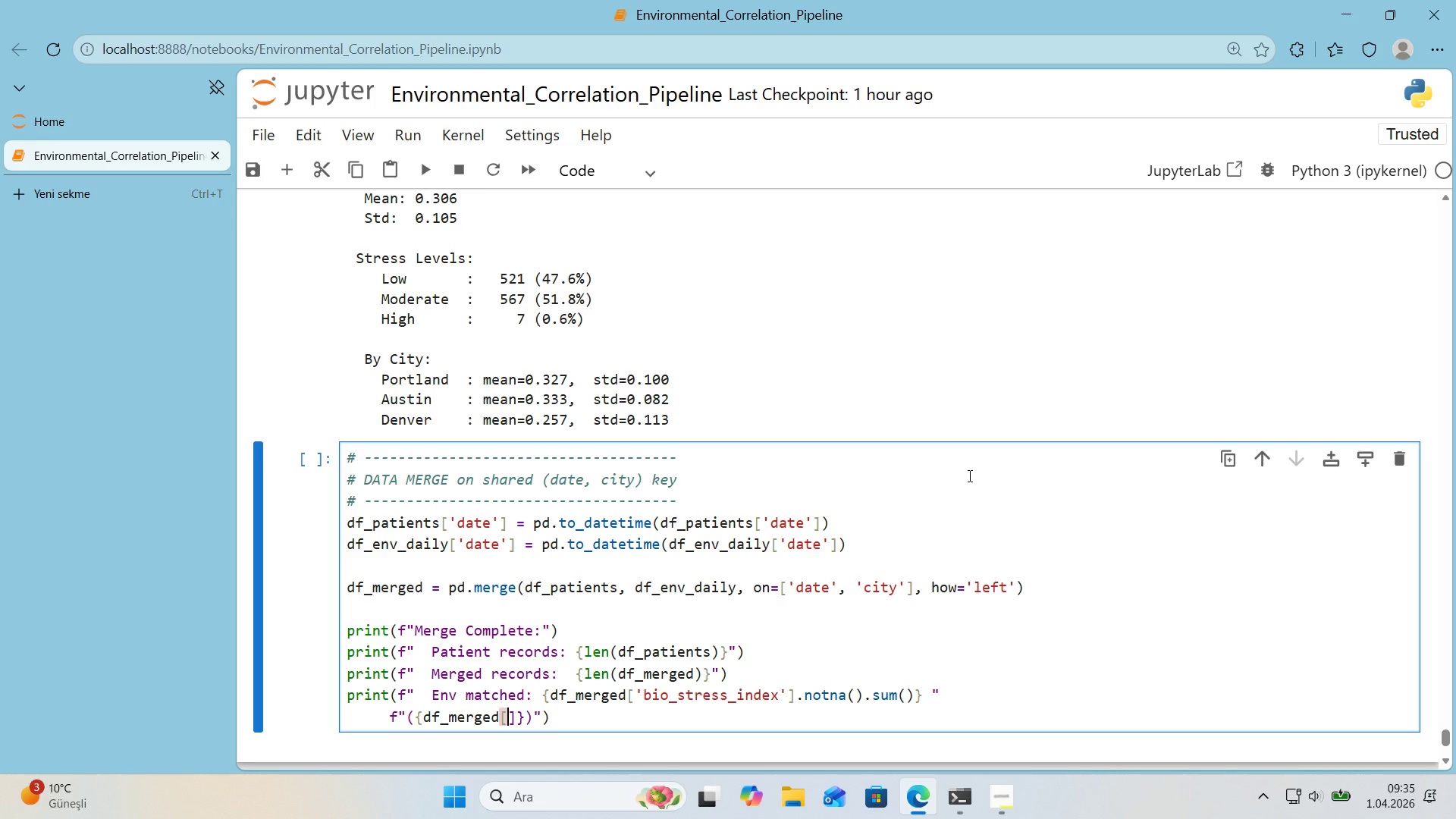 
type(@@)
 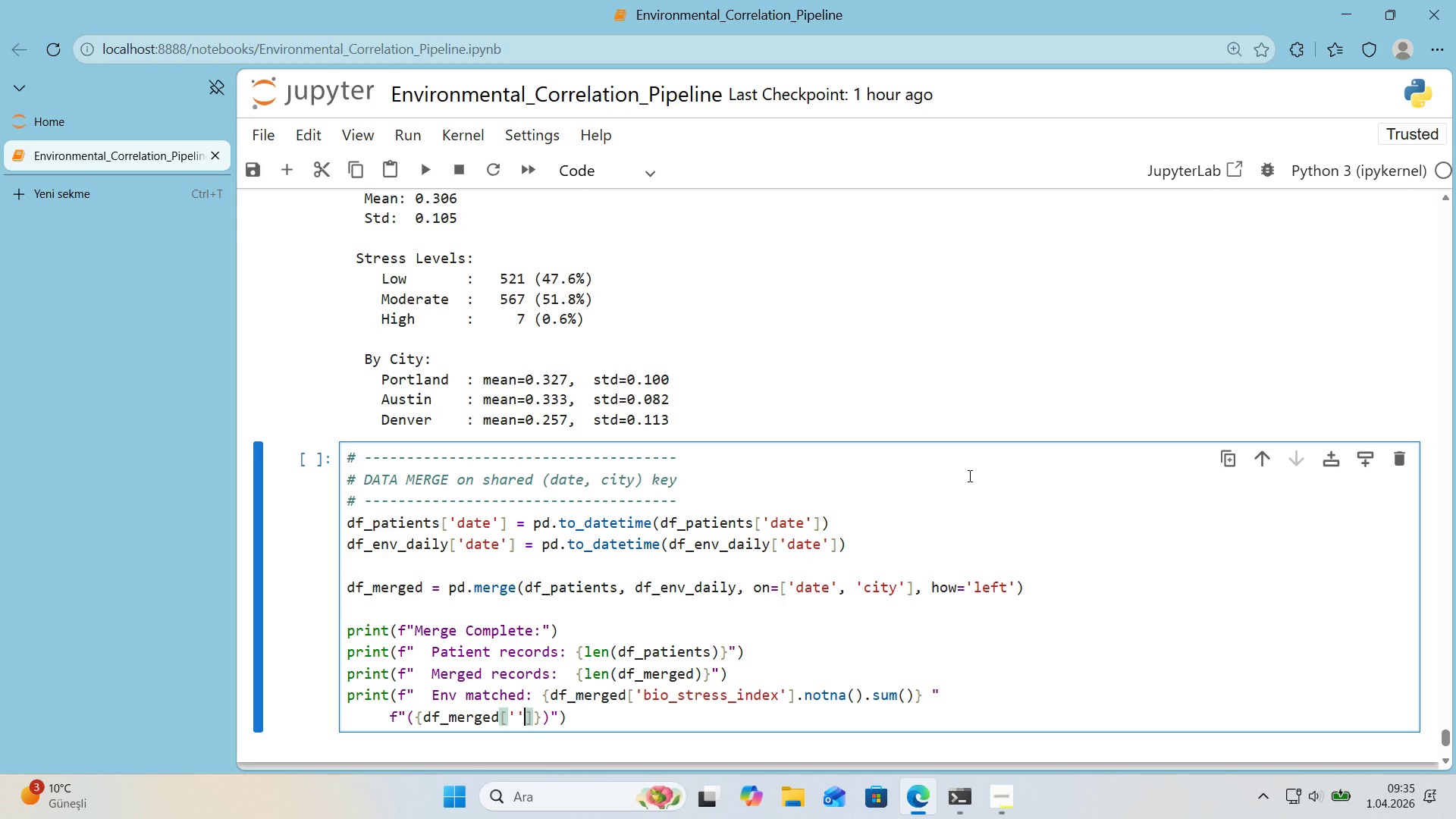 
key(ArrowLeft)
 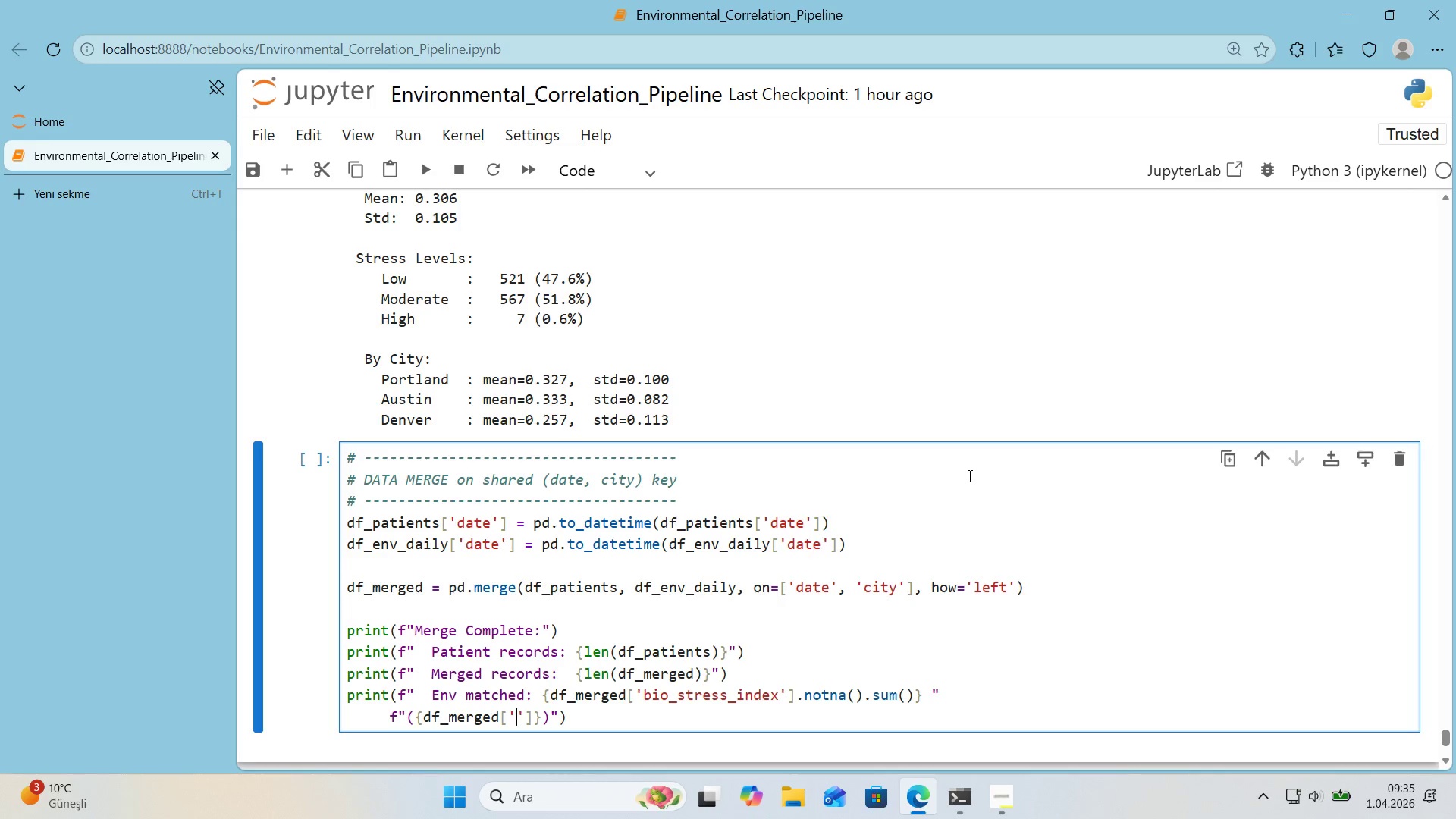 
type(b'o_stress_'ndex)
 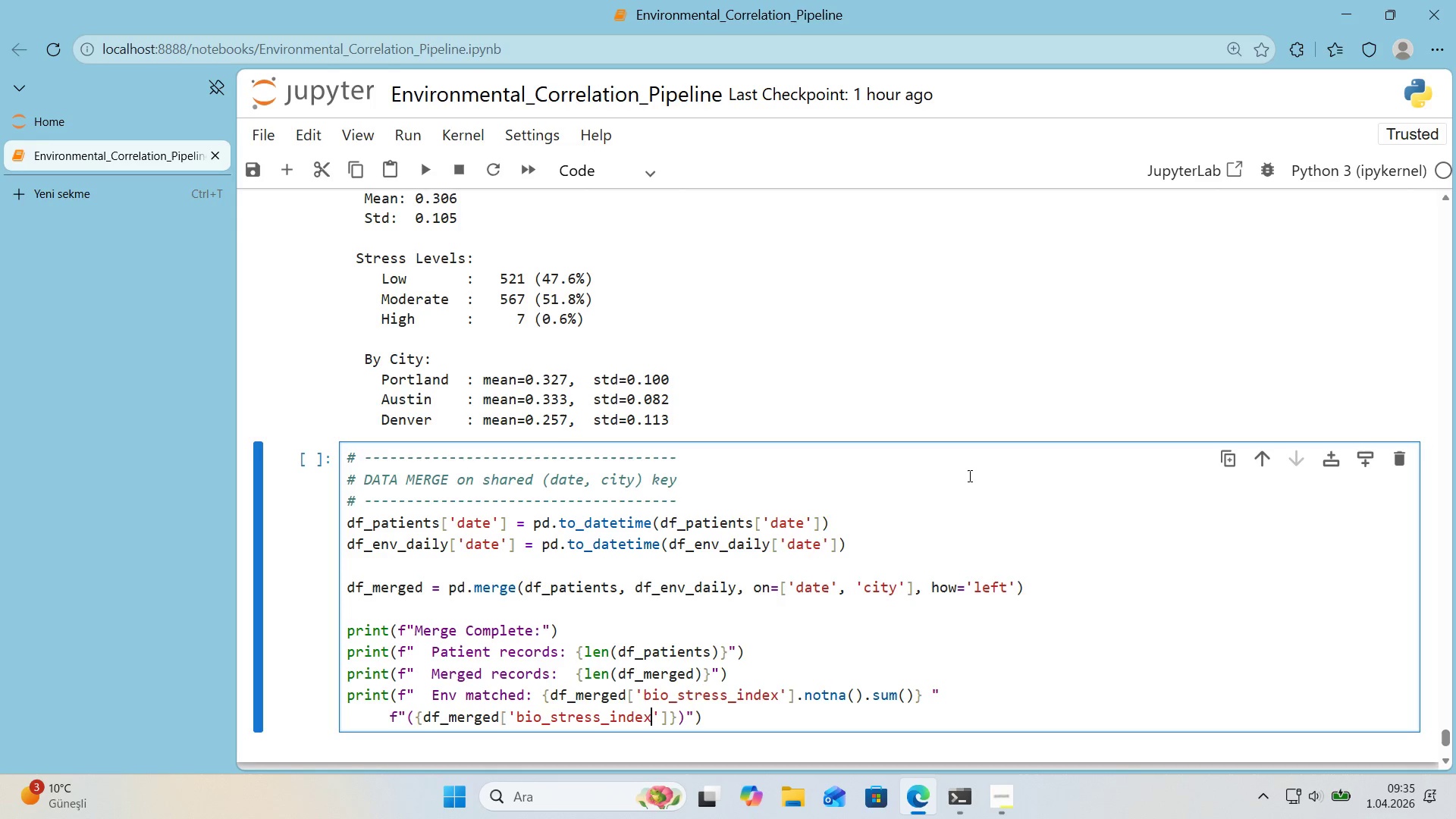 
key(ArrowRight)
 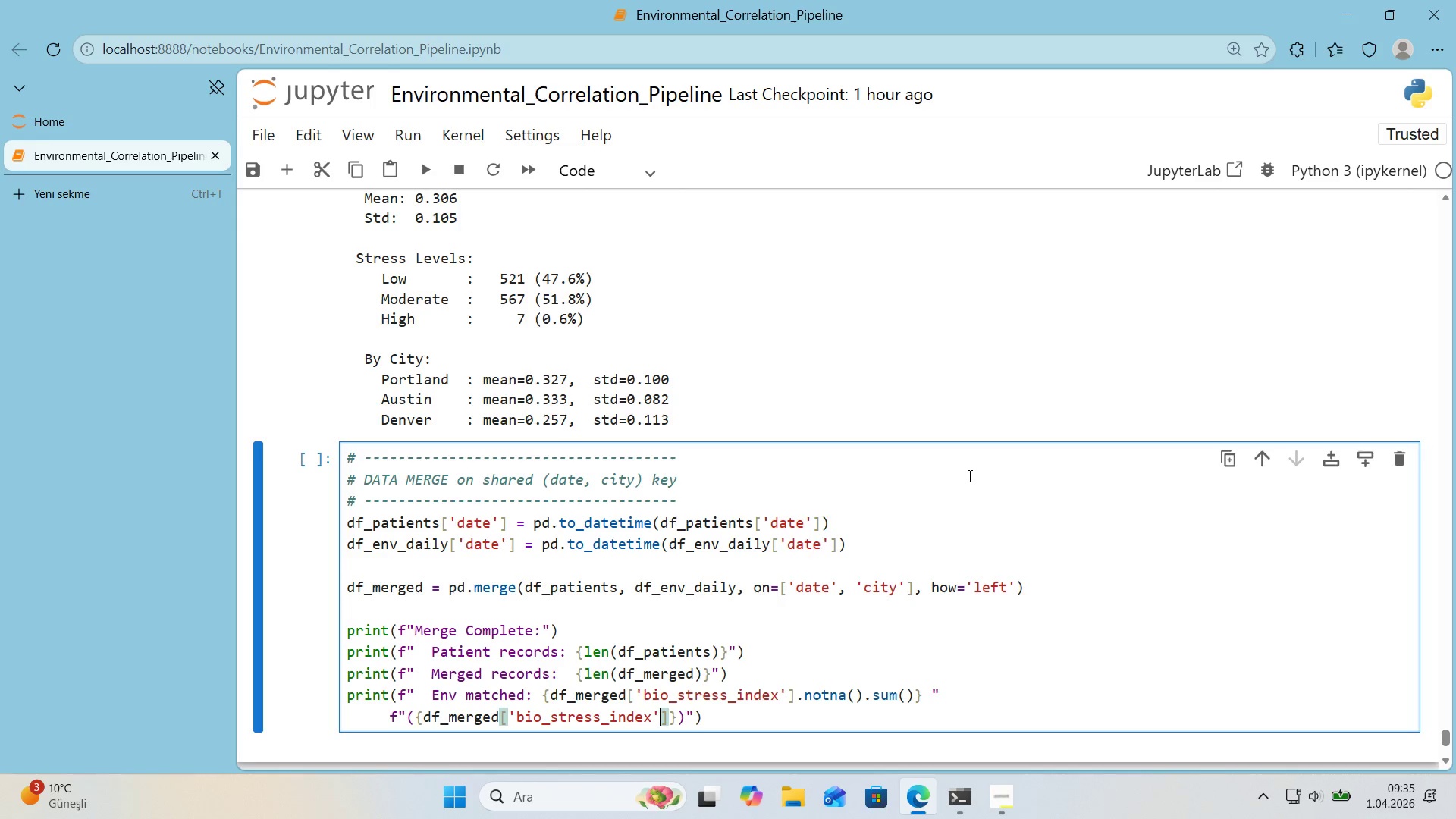 
key(ArrowRight)
 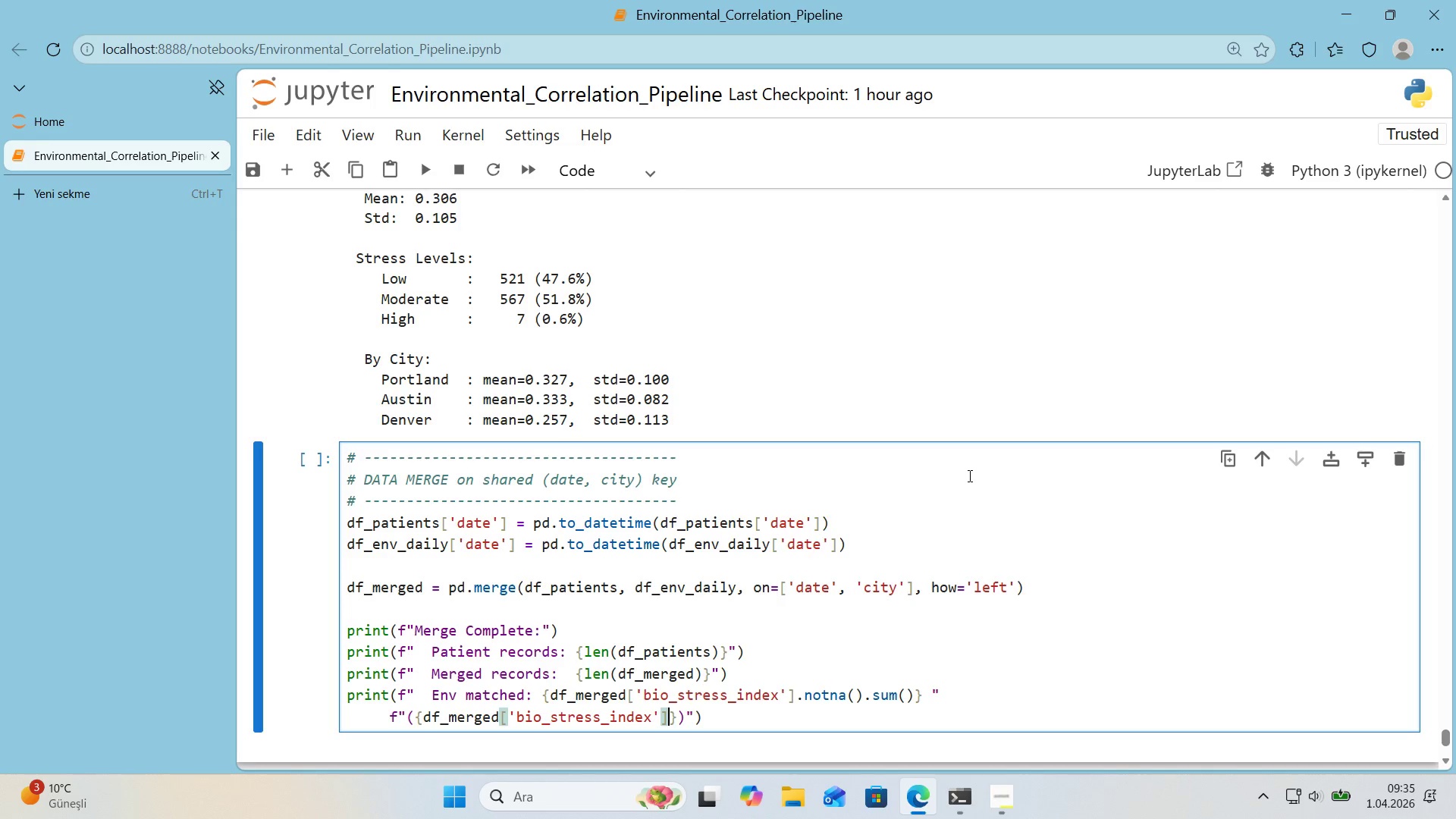 
type(.notna*(.mean*(*100>.1f)
 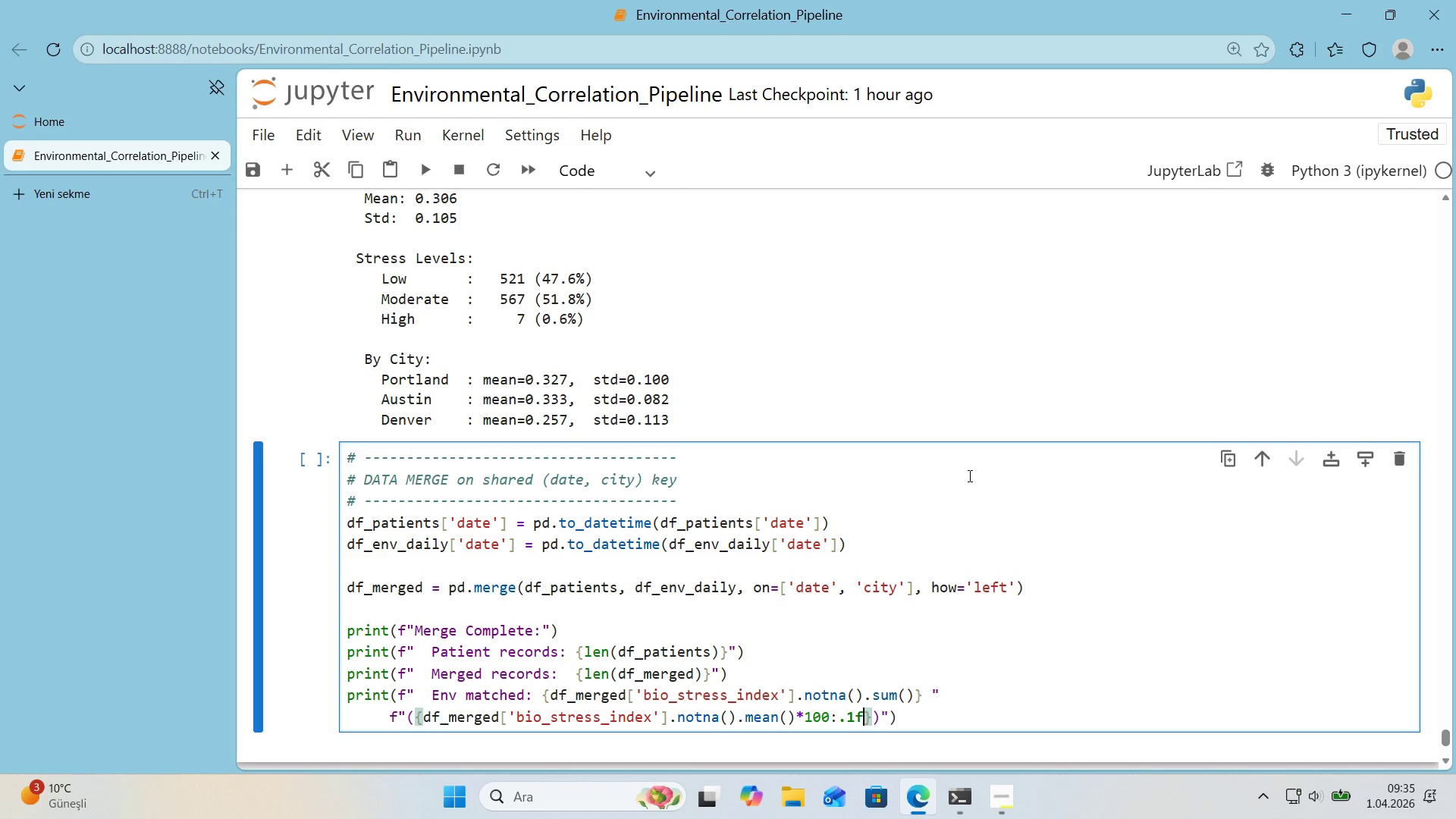 
key(ArrowRight)
 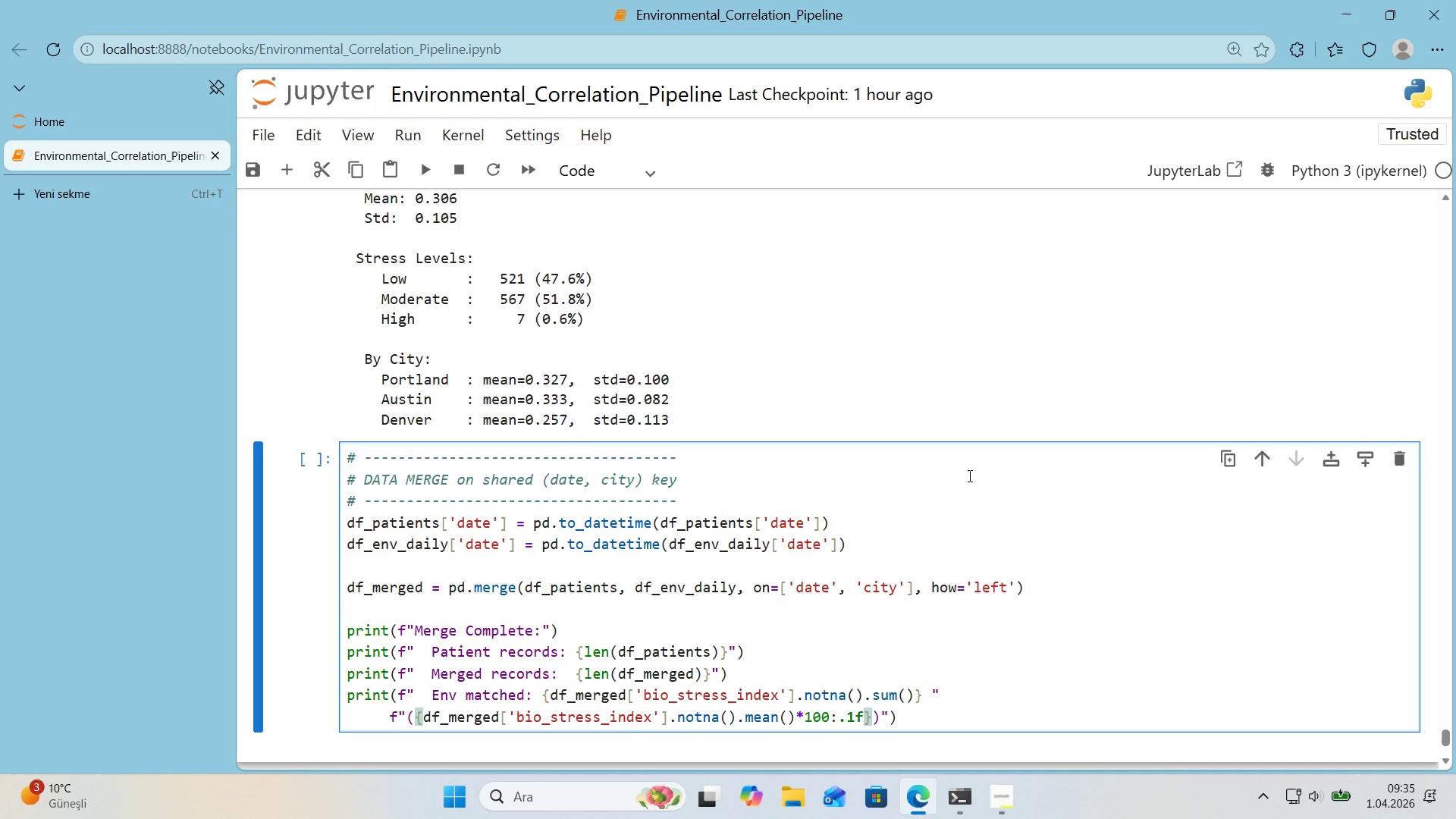 
key(Shift+5)
 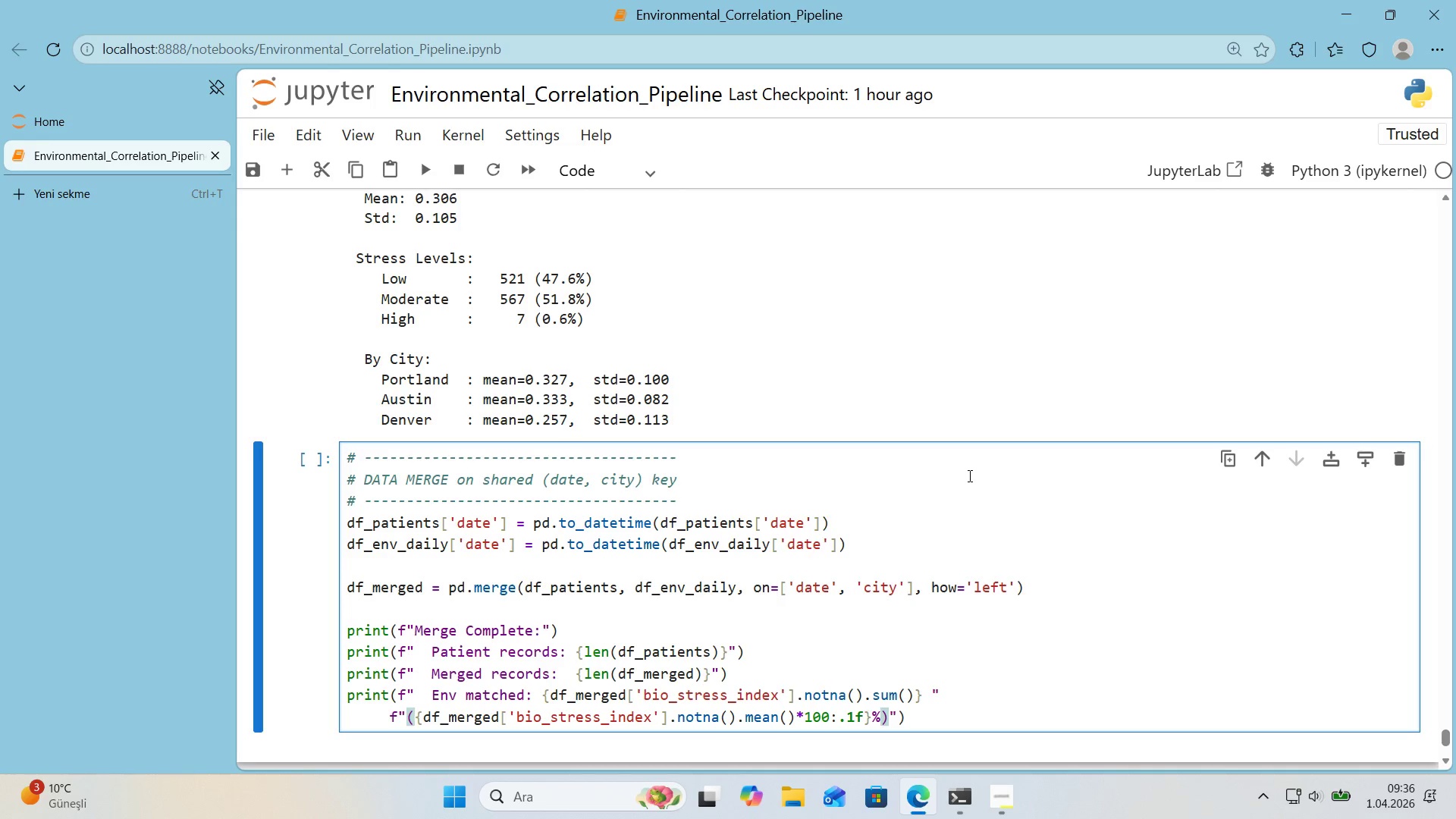 
key(ArrowRight)
 